 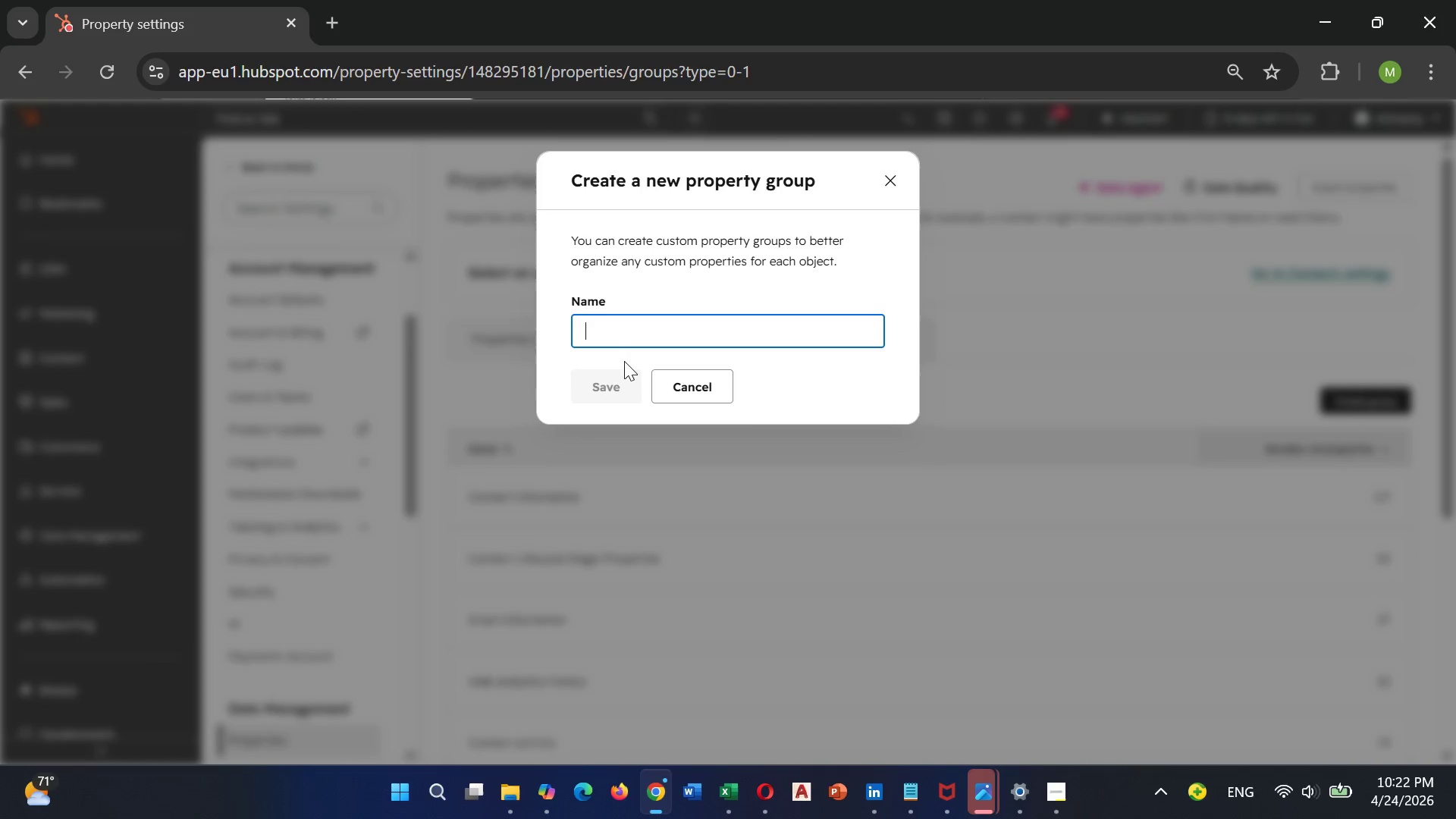 
type(Resti)
key(Backspace)
type(oration K)
key(Backspace)
type(Lead sata)
 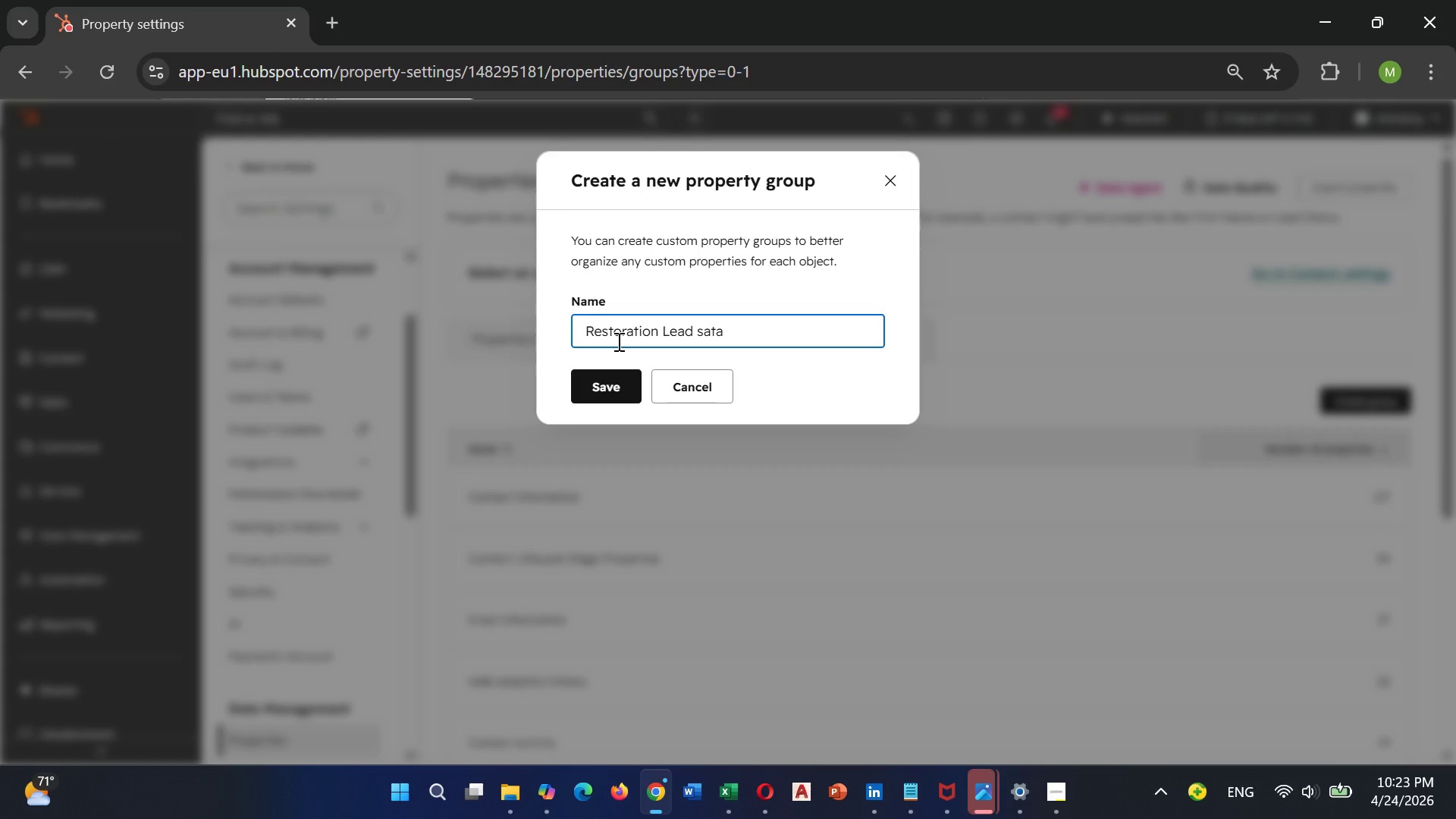 
key(ArrowLeft)
 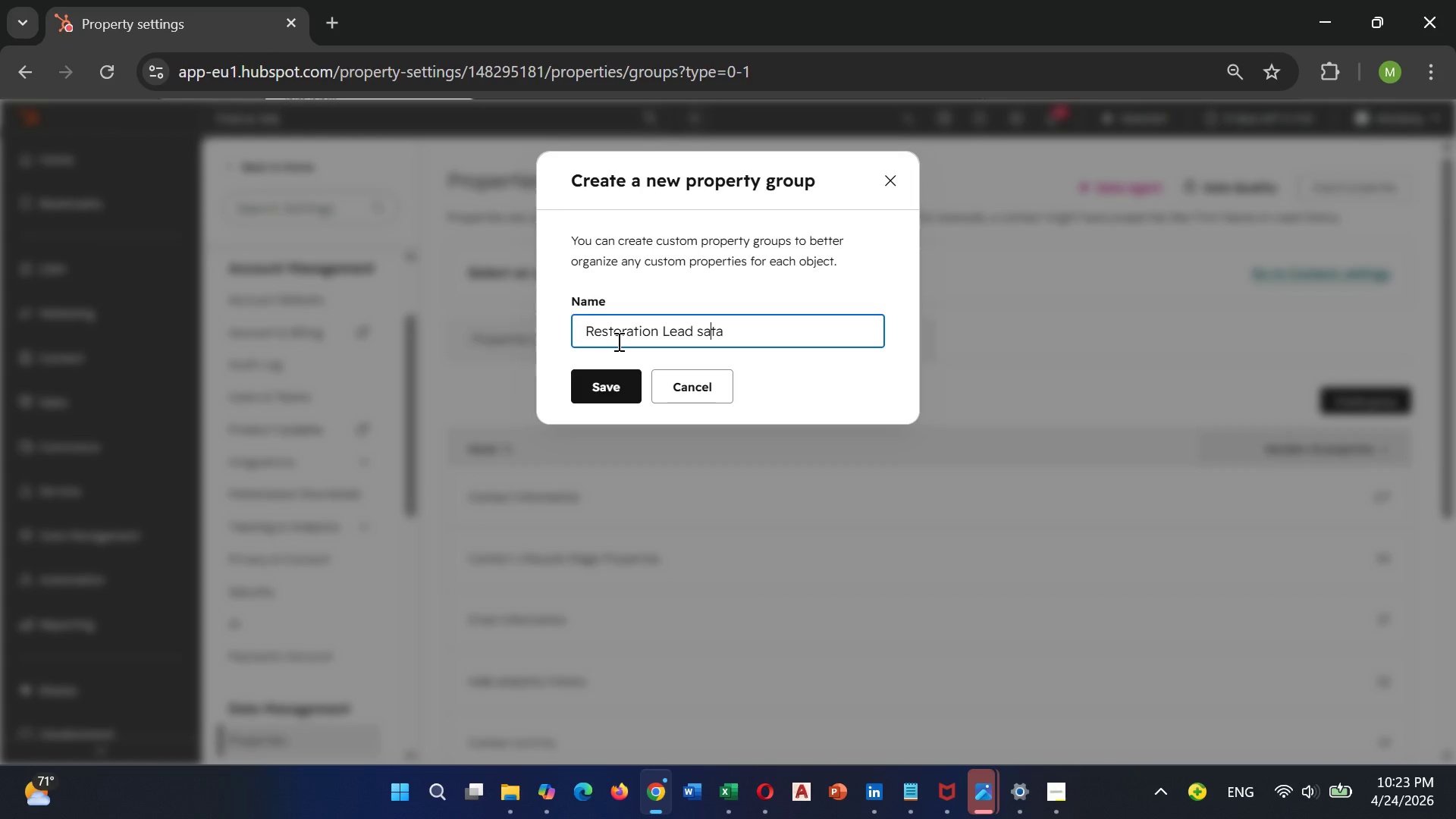 
key(ArrowLeft)
 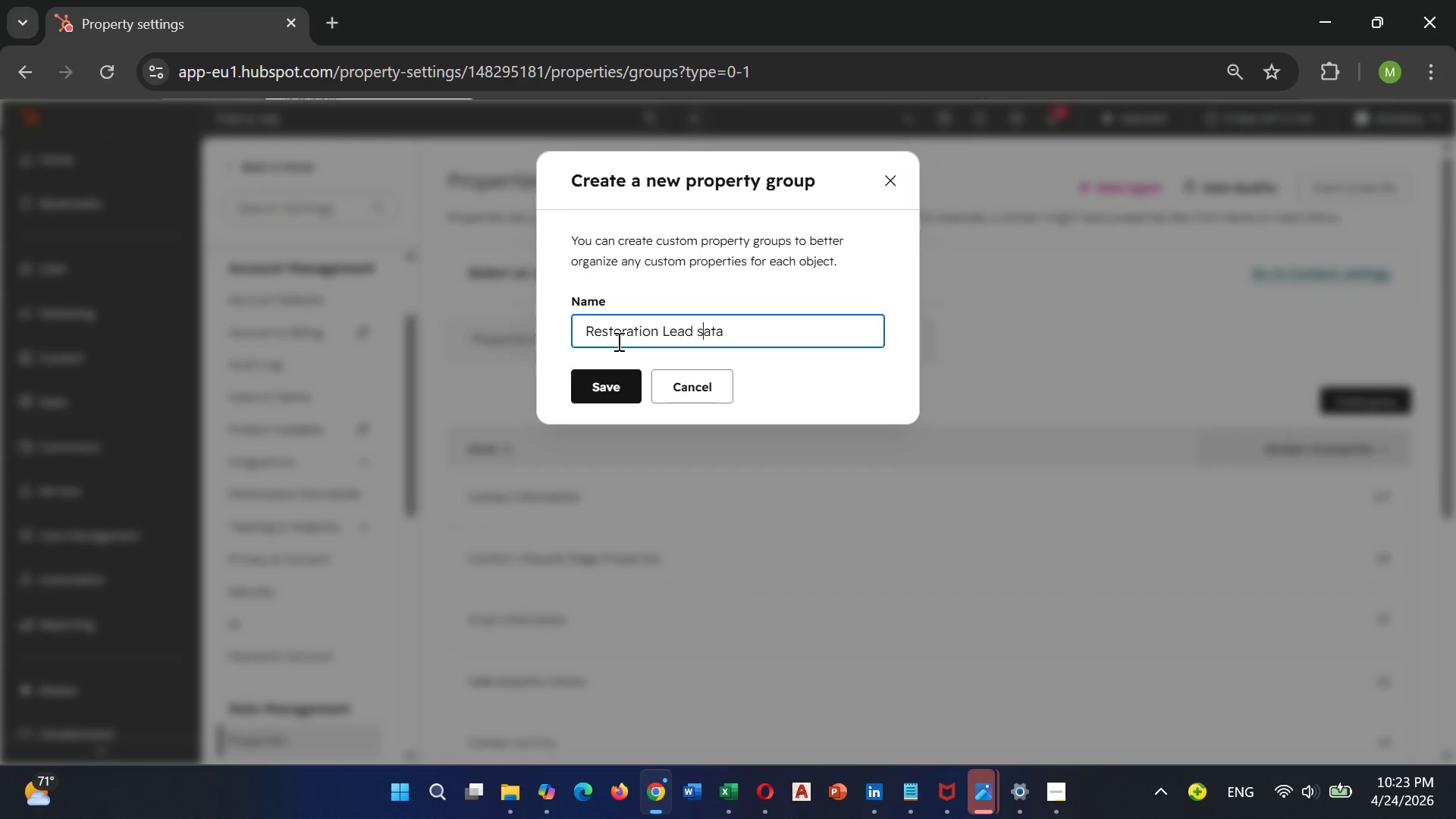 
key(ArrowLeft)
 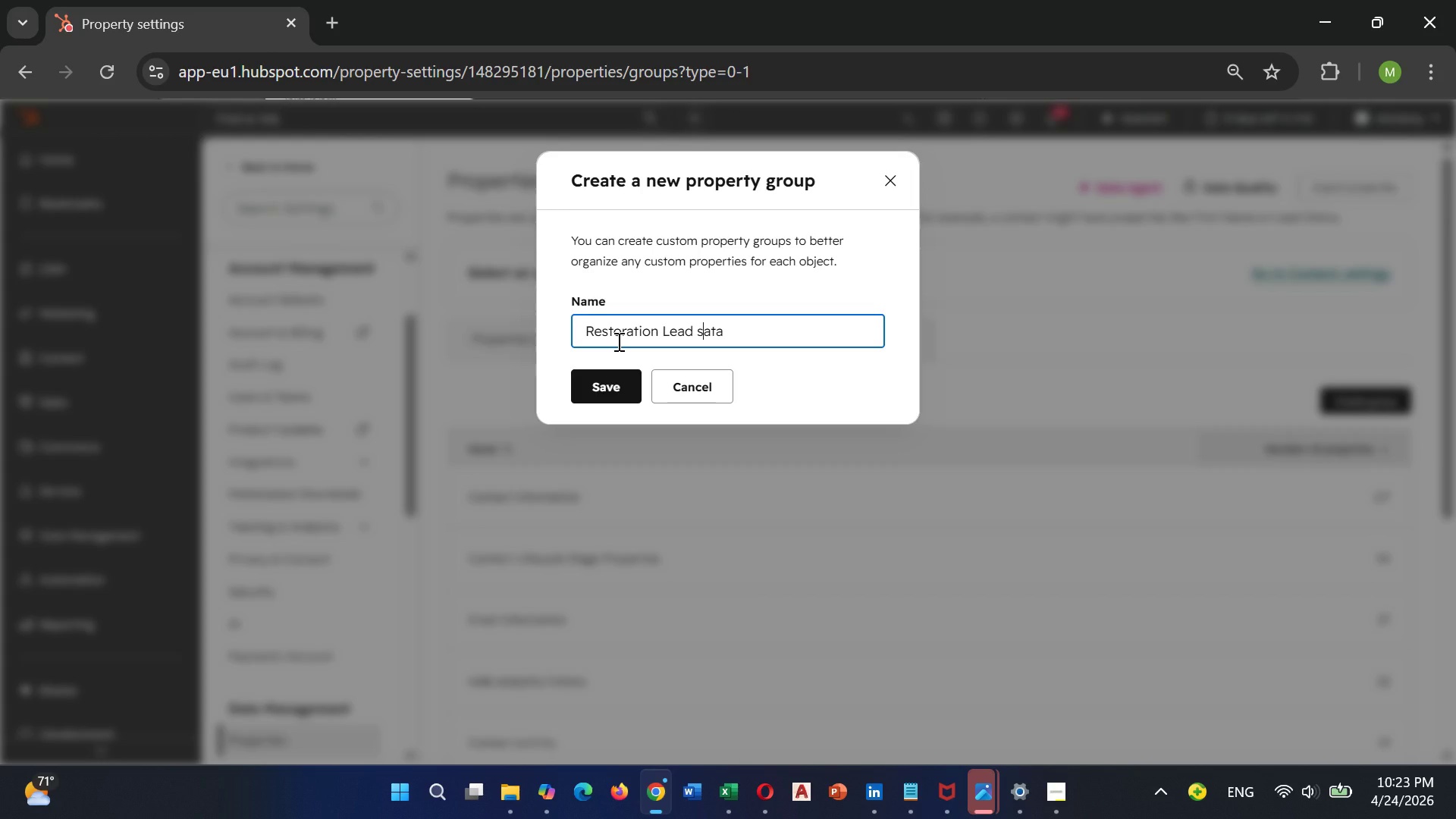 
key(Shift+ShiftLeft)
 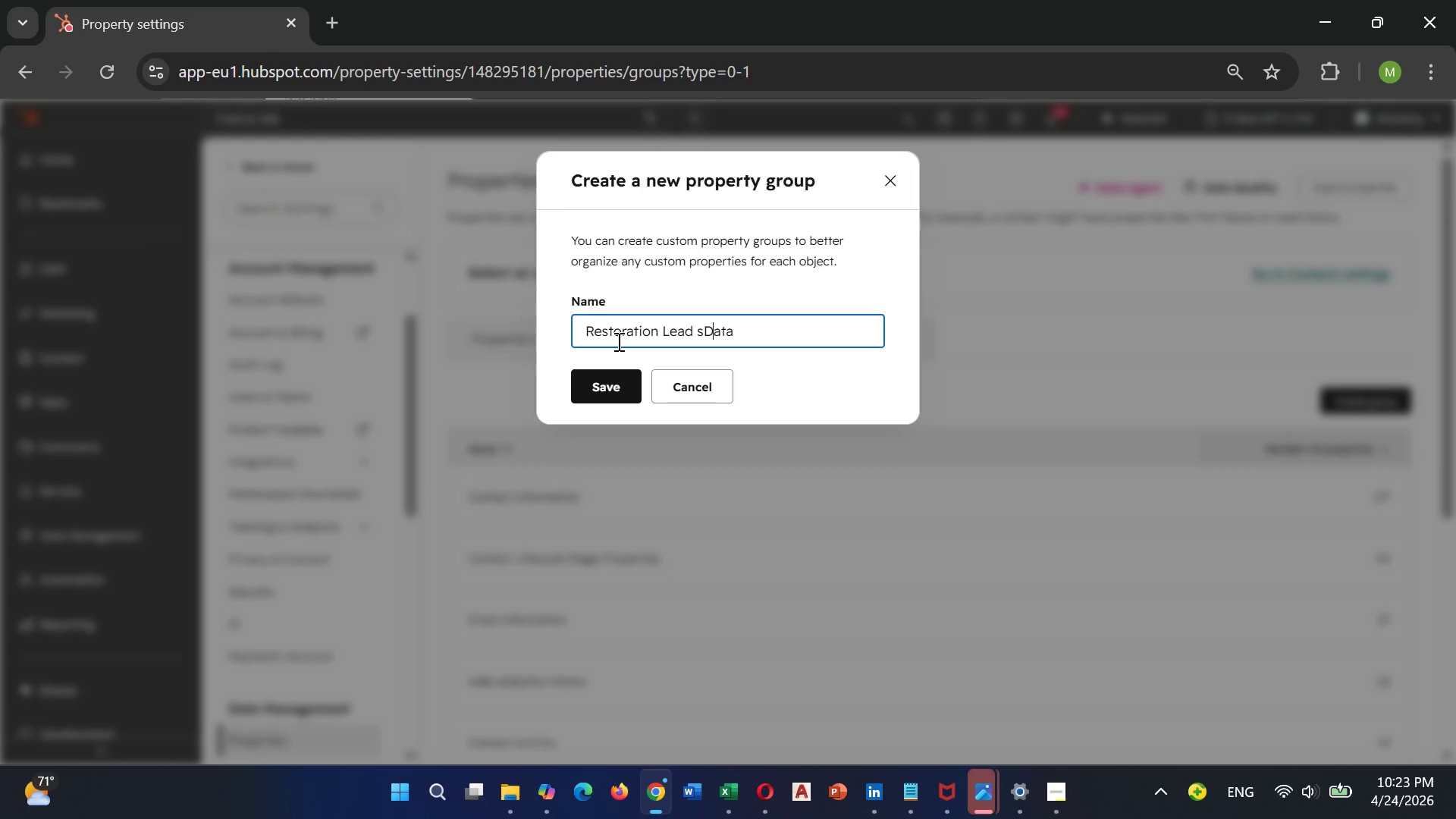 
key(Shift+D)
 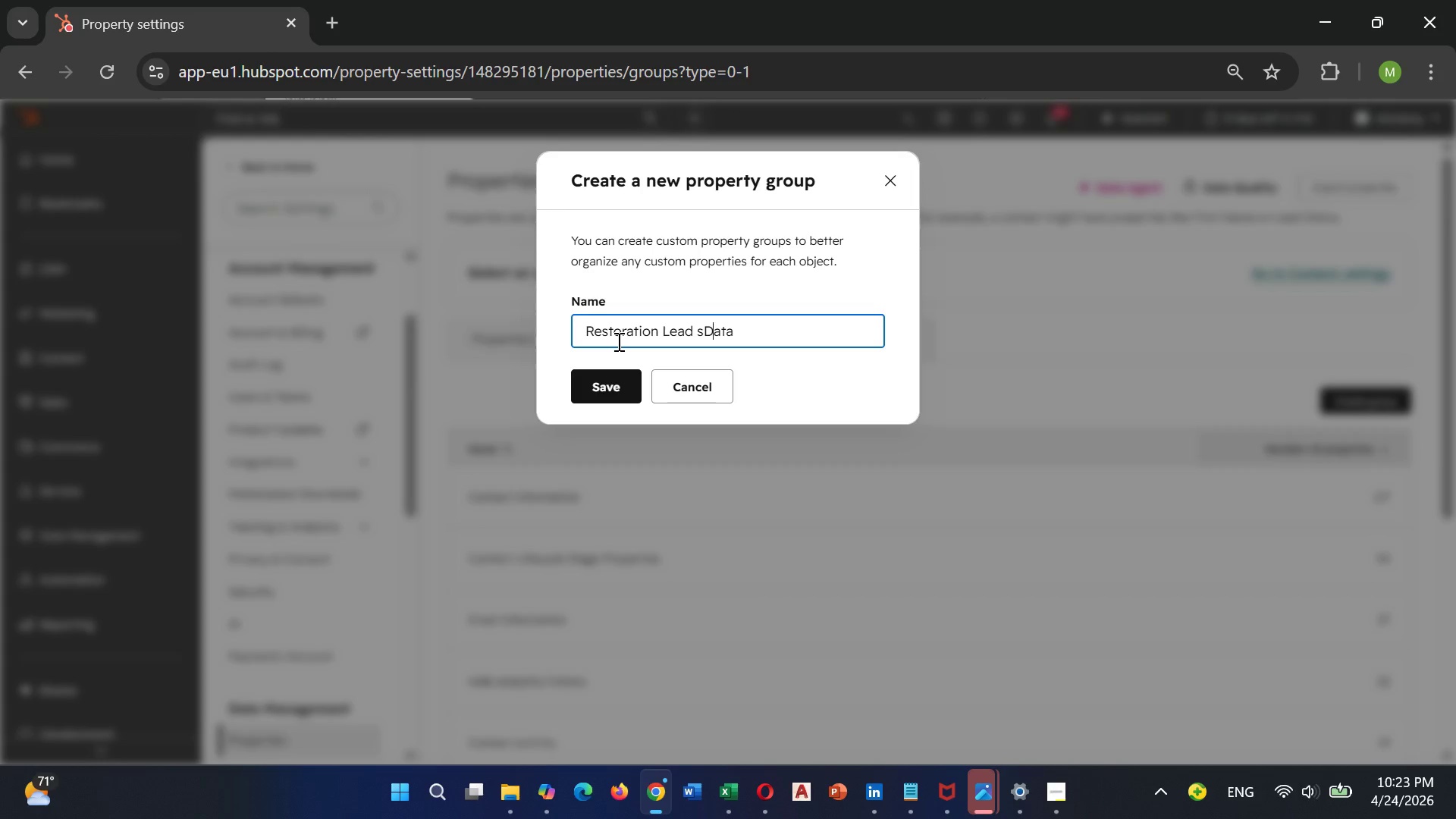 
key(ArrowLeft)
 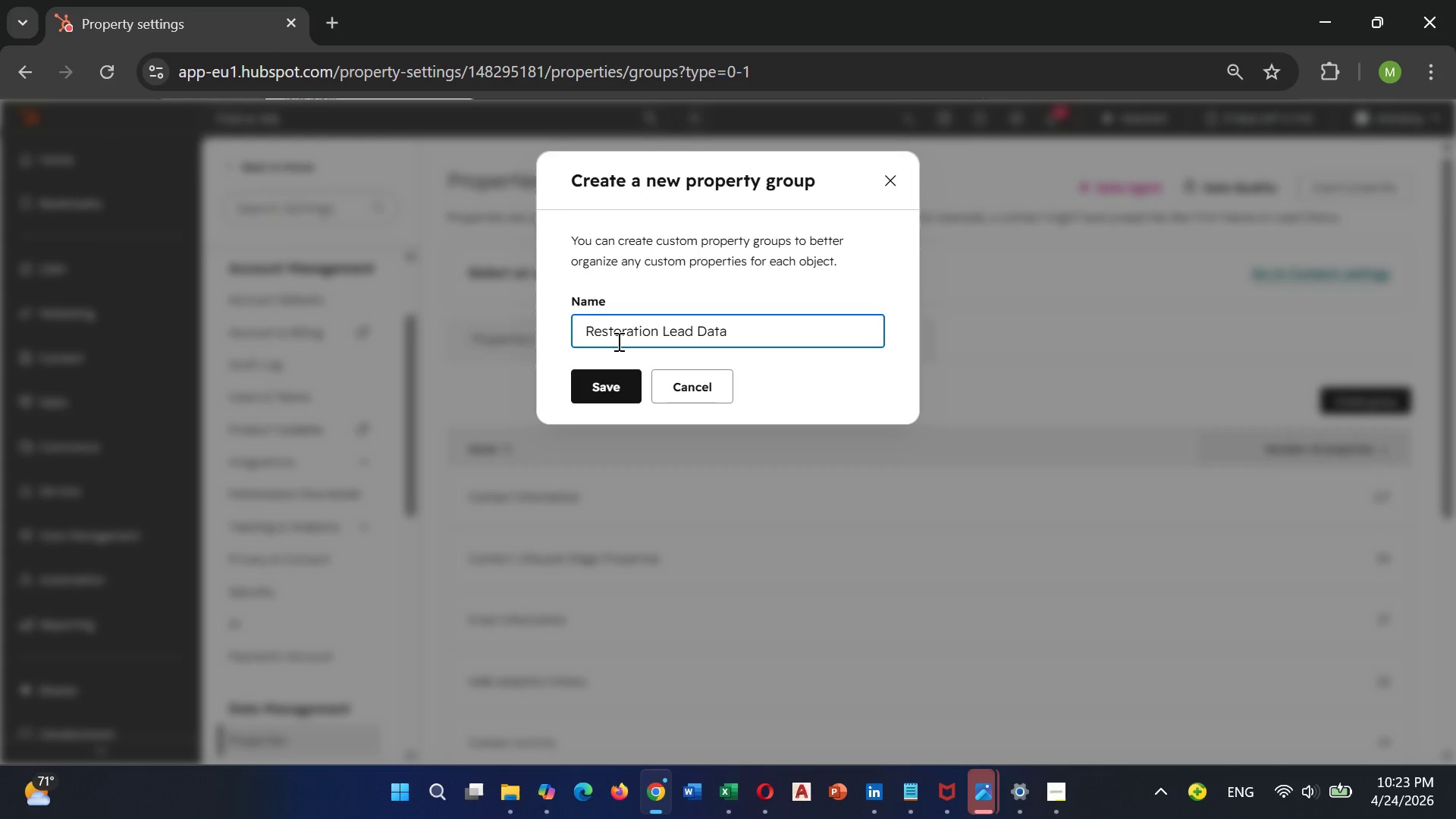 
key(Backspace)
 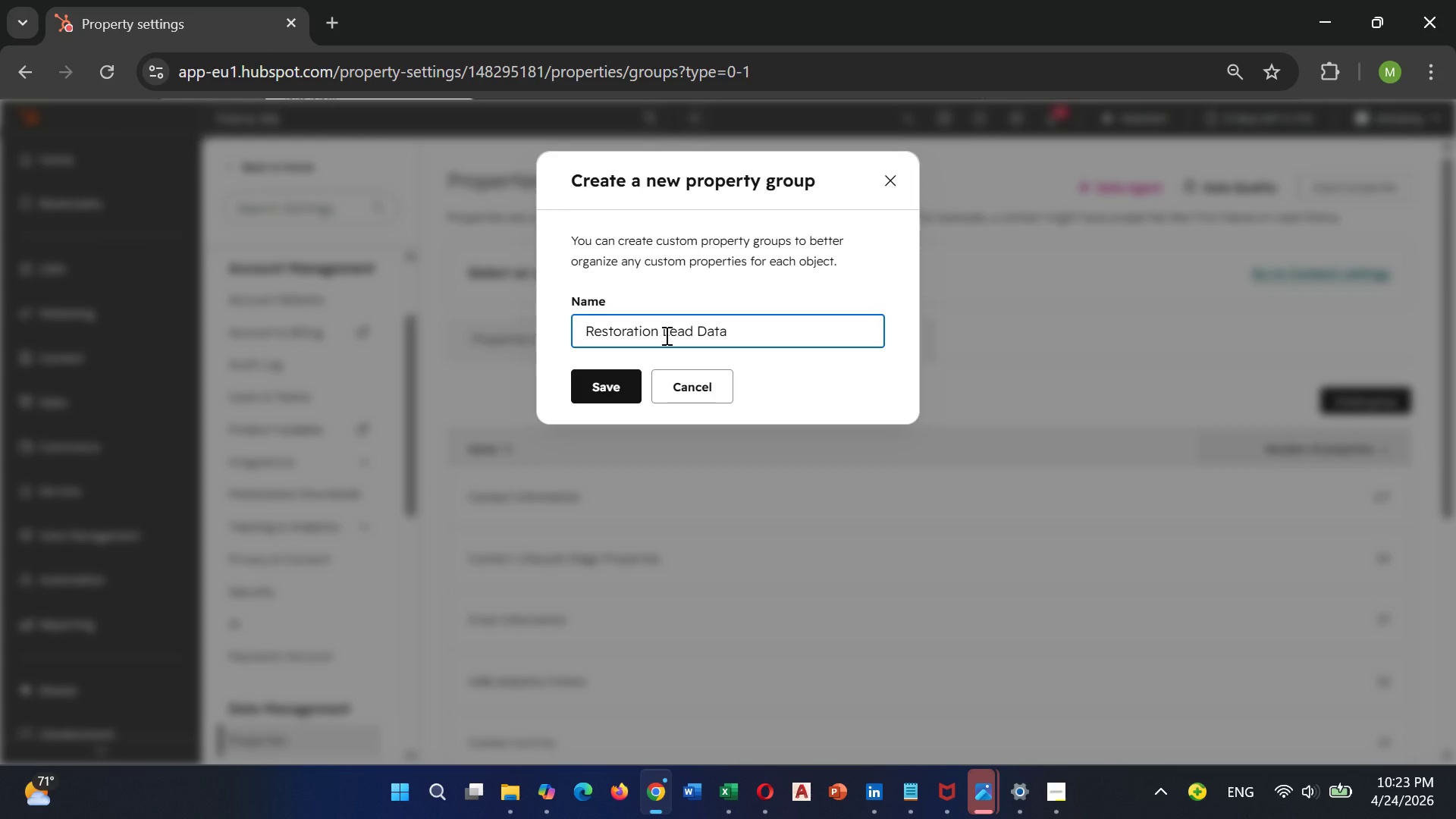 
wait(8.89)
 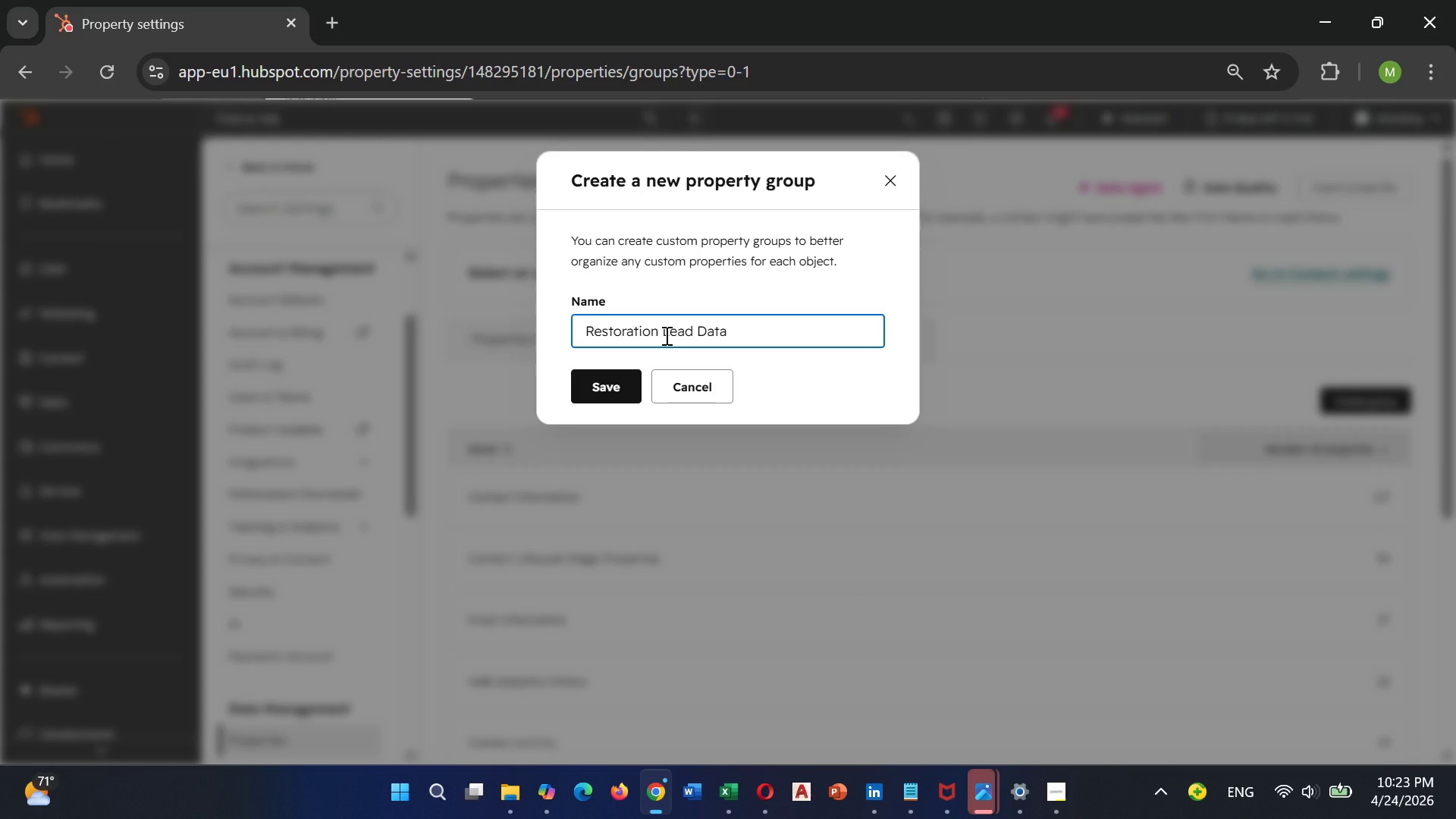 
left_click([629, 380])
 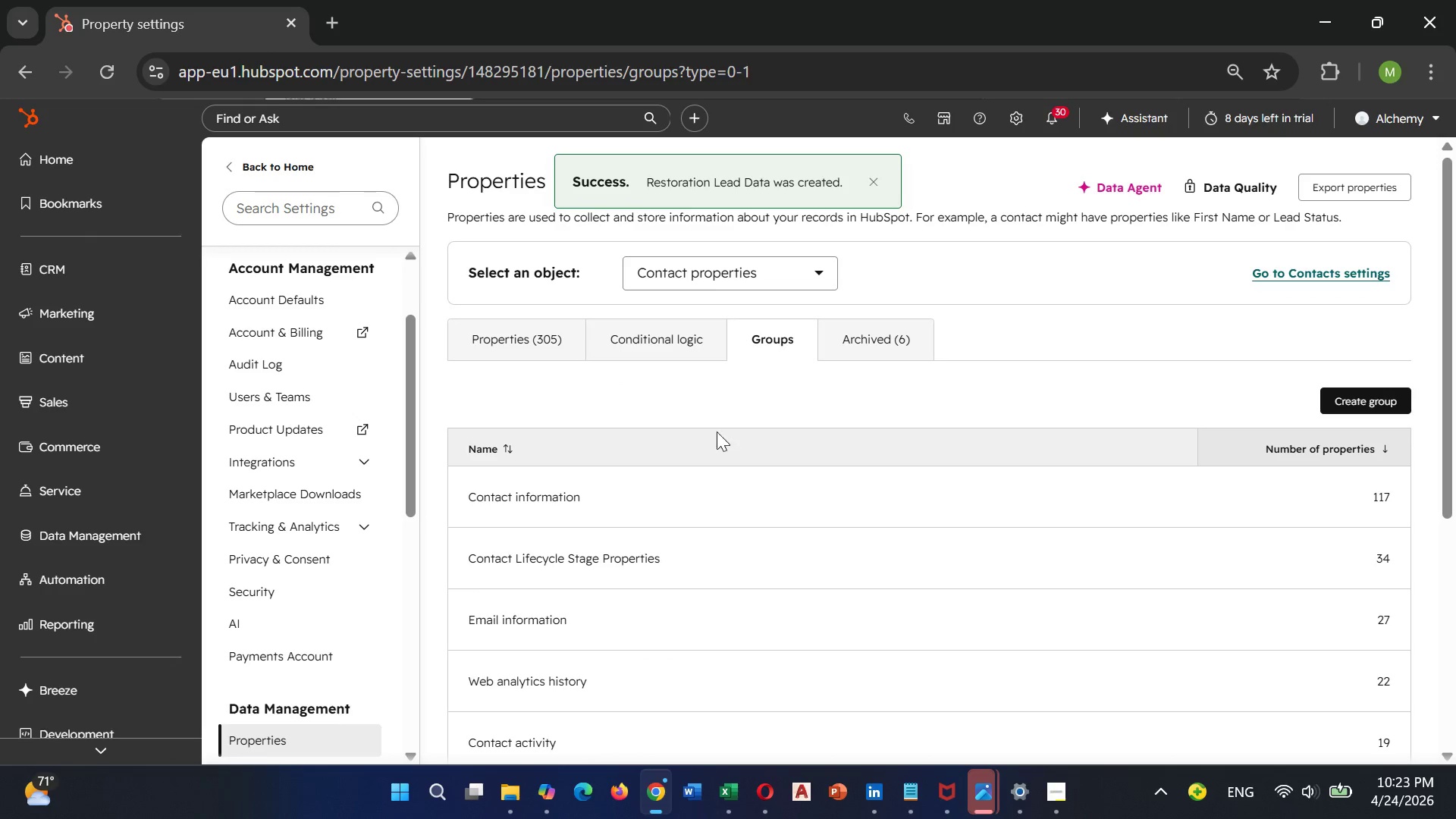 
scroll: coordinate [698, 505], scroll_direction: down, amount: 6.0
 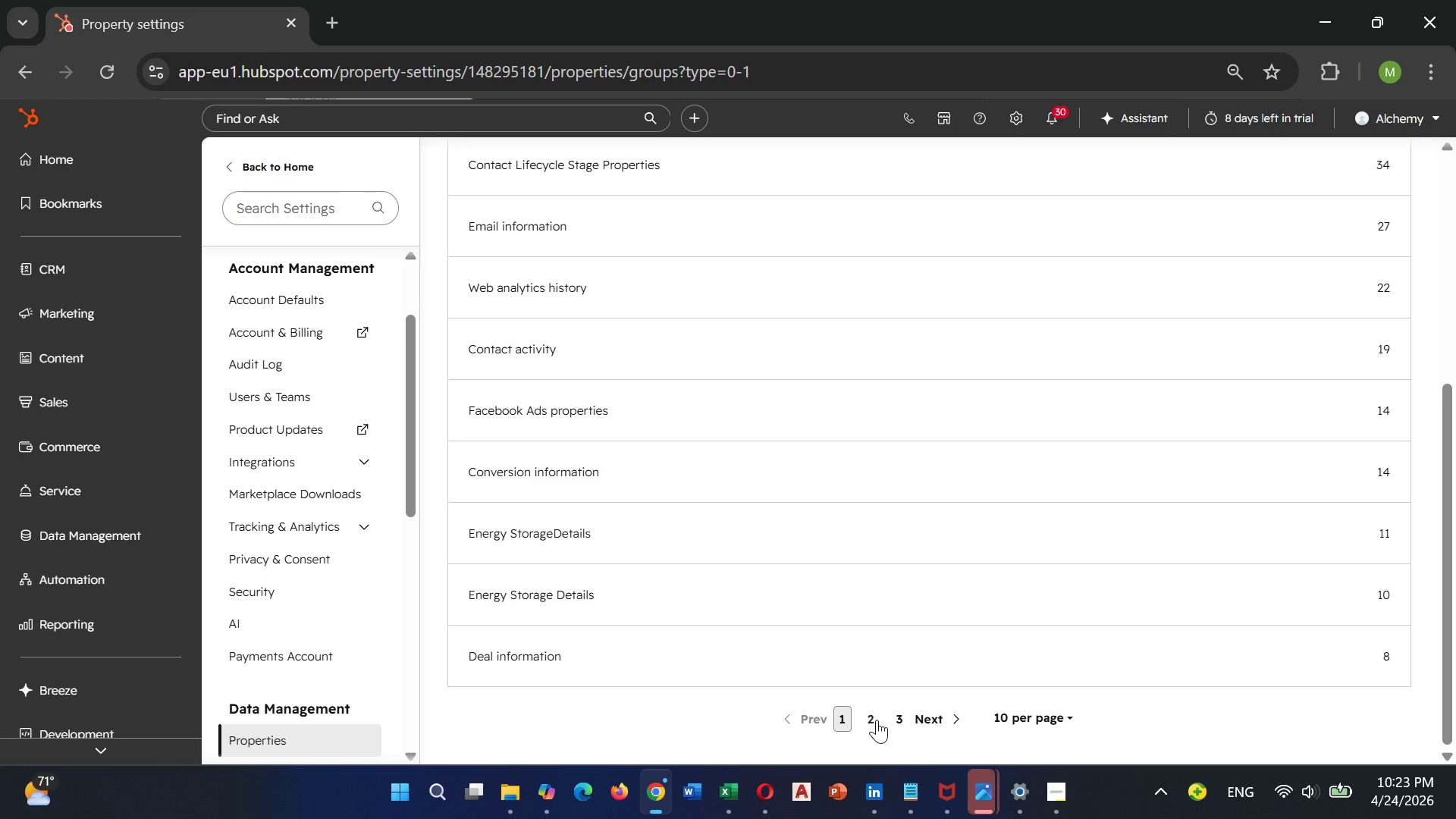 
left_click([873, 720])
 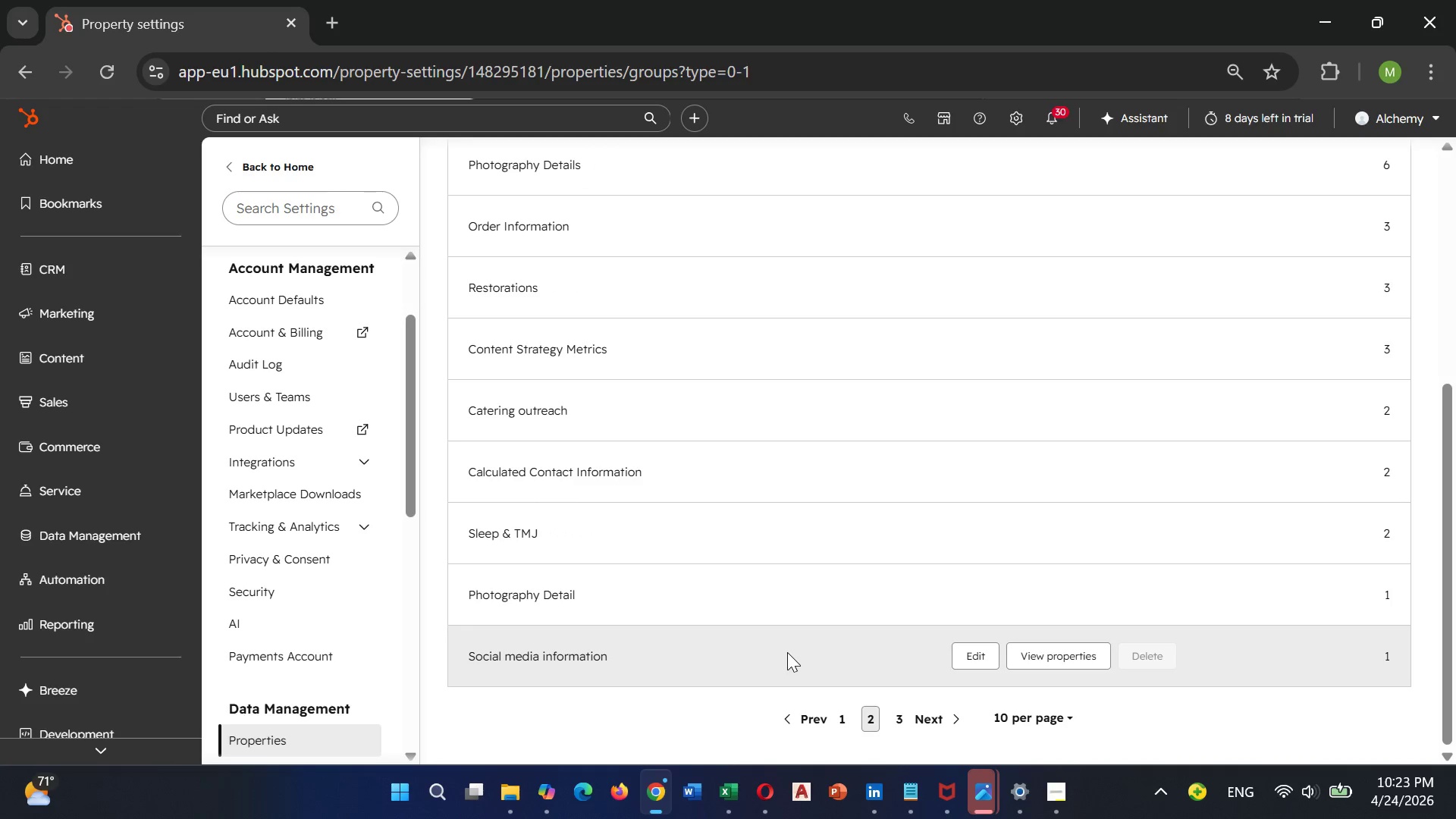 
scroll: coordinate [787, 651], scroll_direction: up, amount: 2.0
 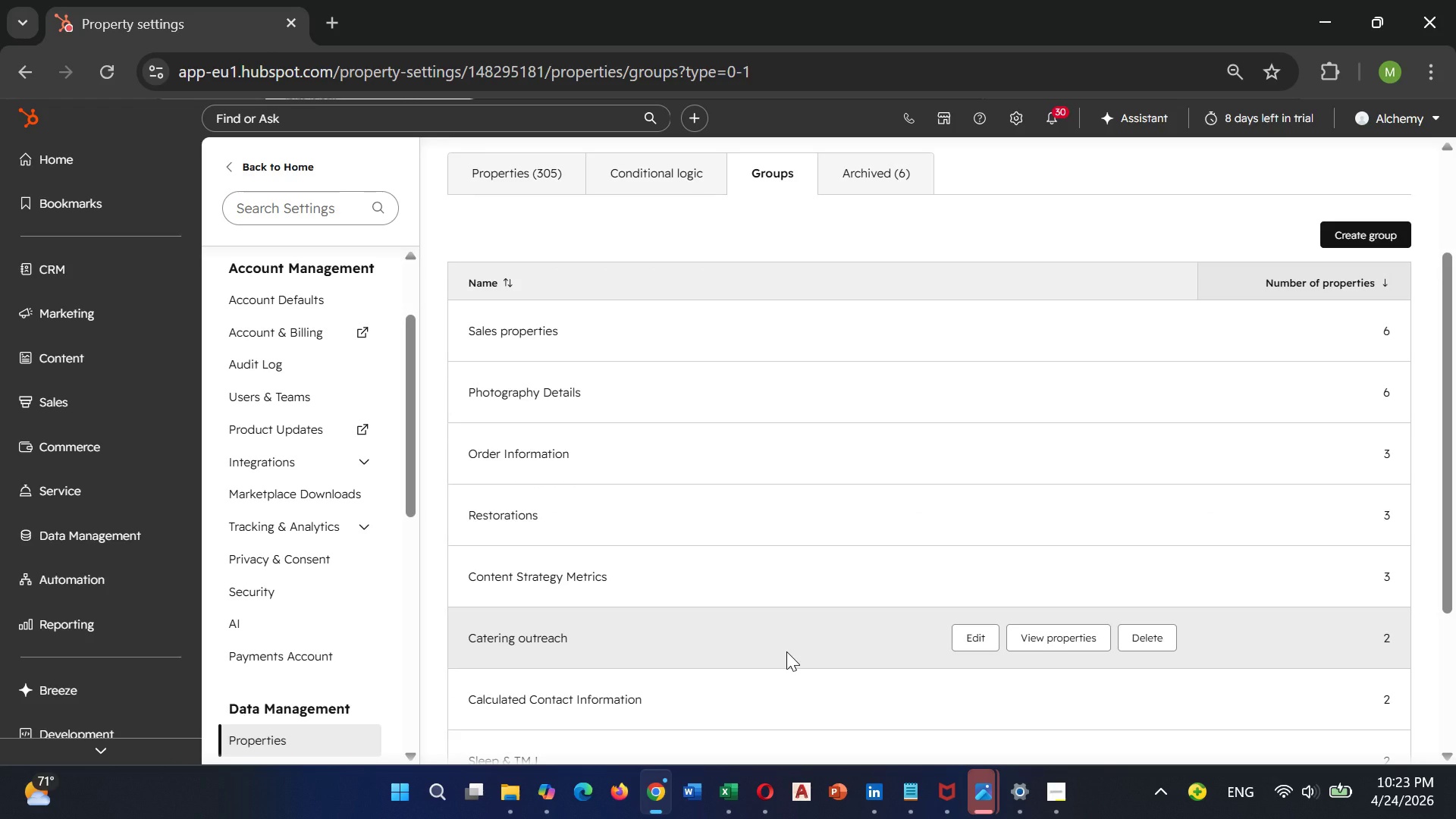 
scroll: coordinate [786, 651], scroll_direction: down, amount: 2.0
 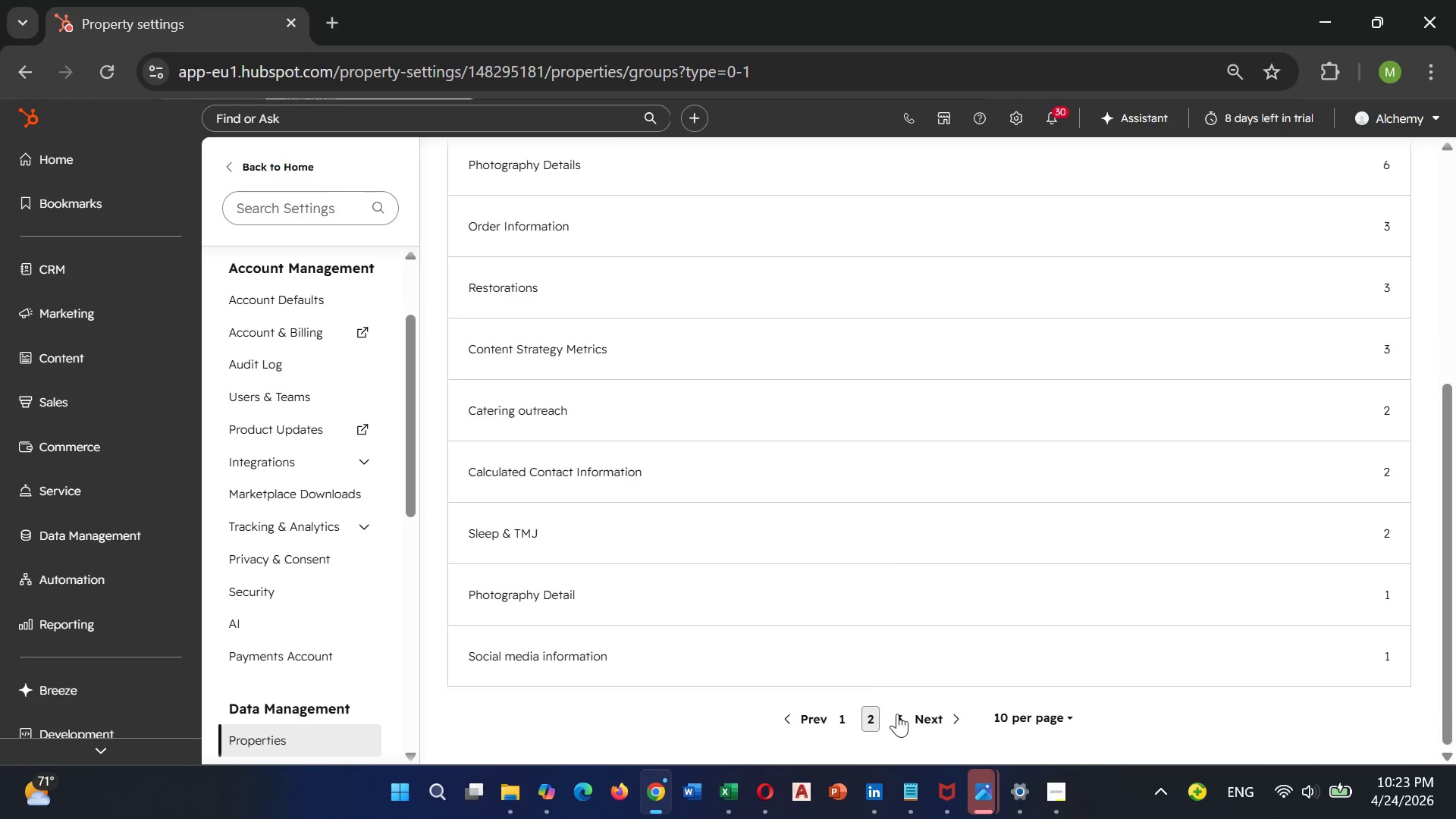 
left_click([897, 714])
 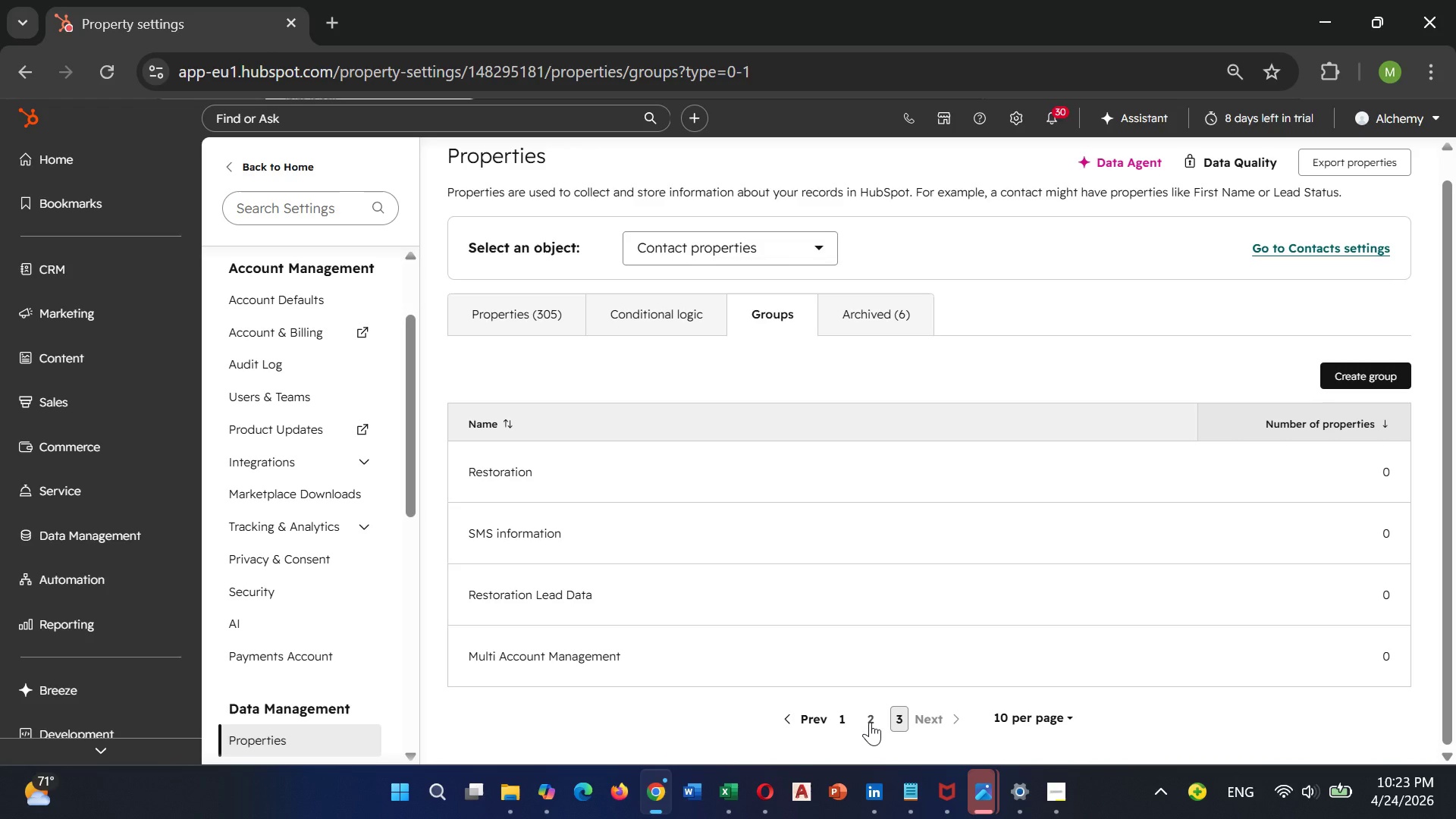 
wait(9.33)
 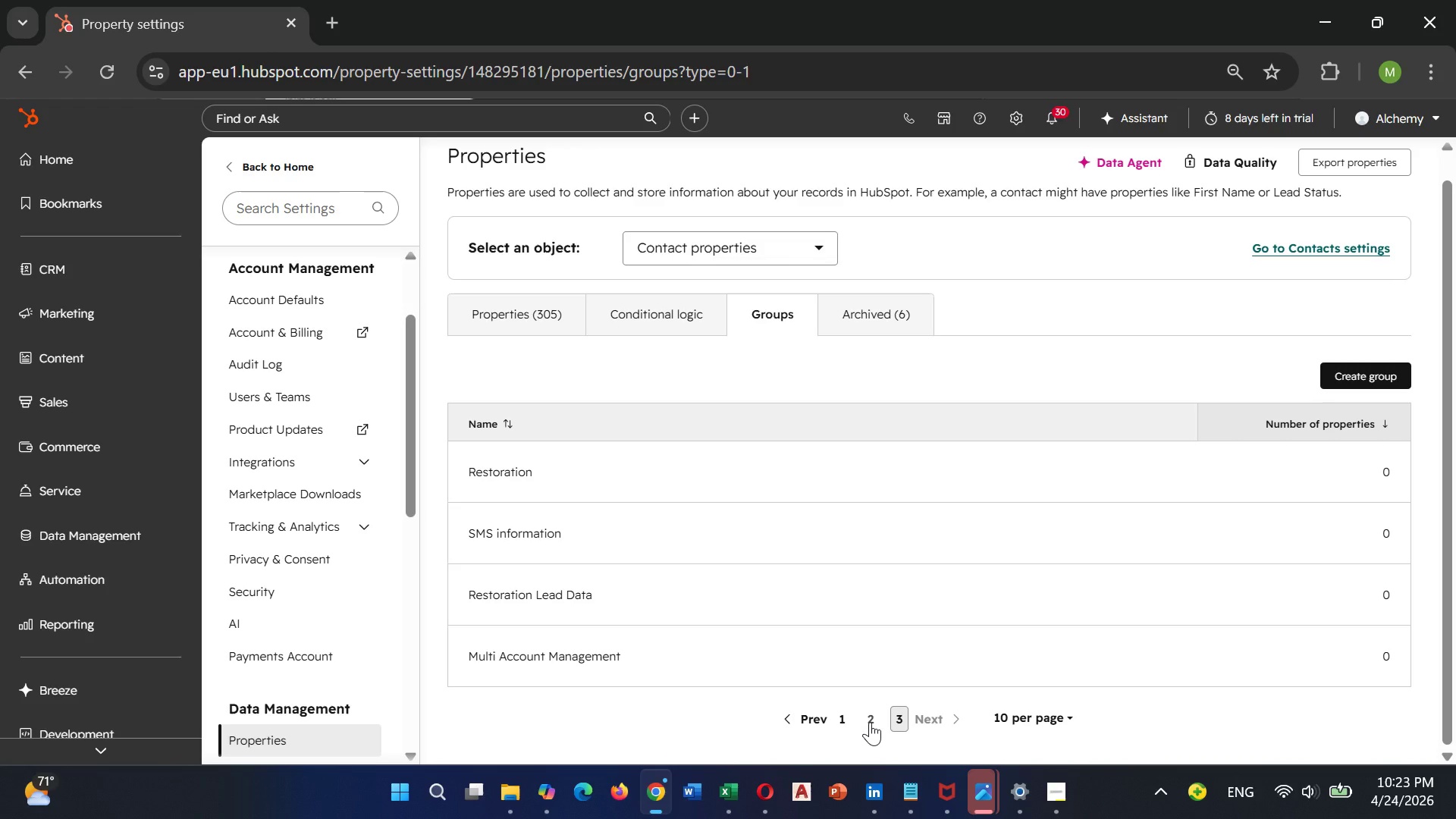 
left_click([1046, 591])
 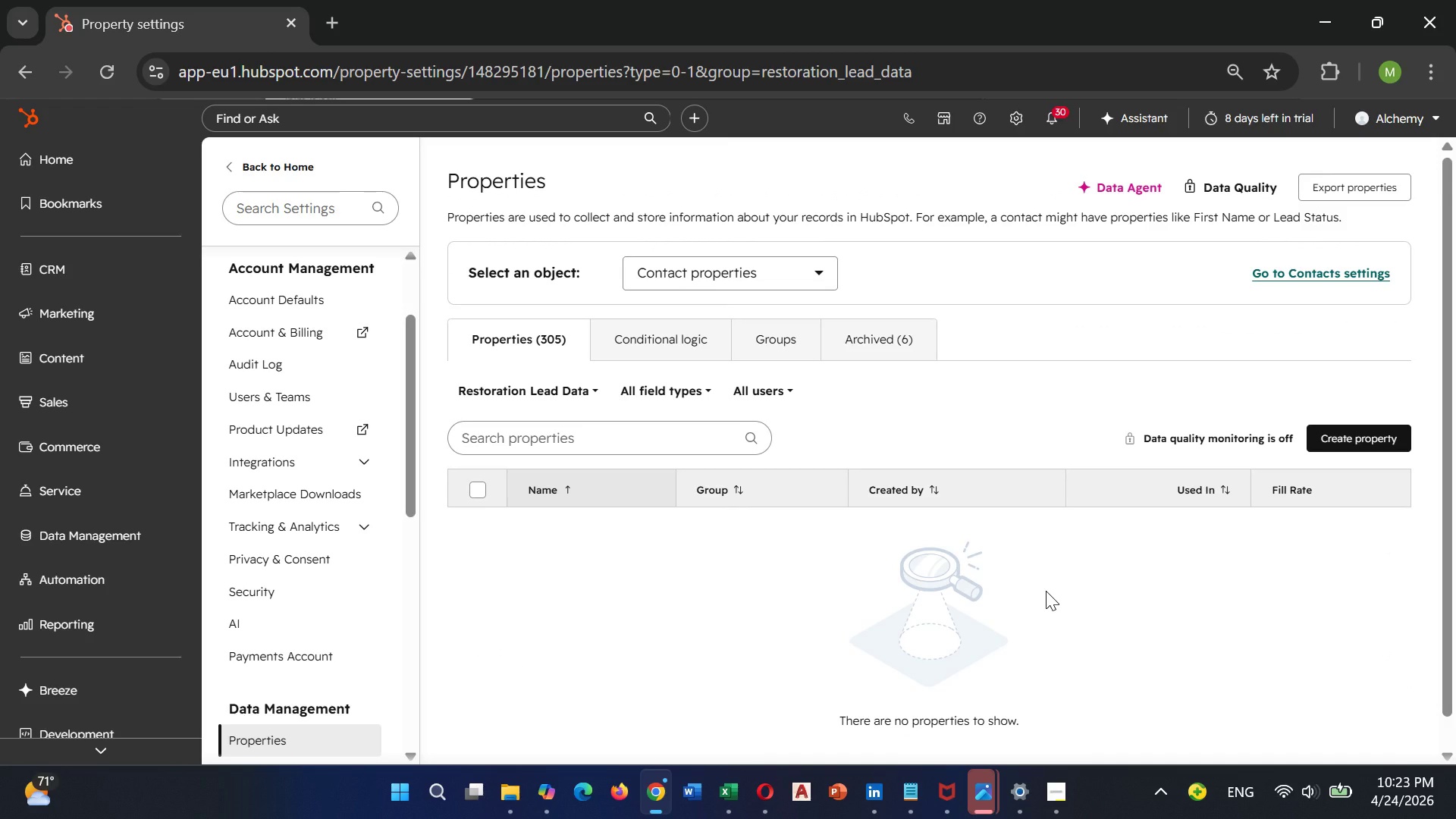 
wait(11.66)
 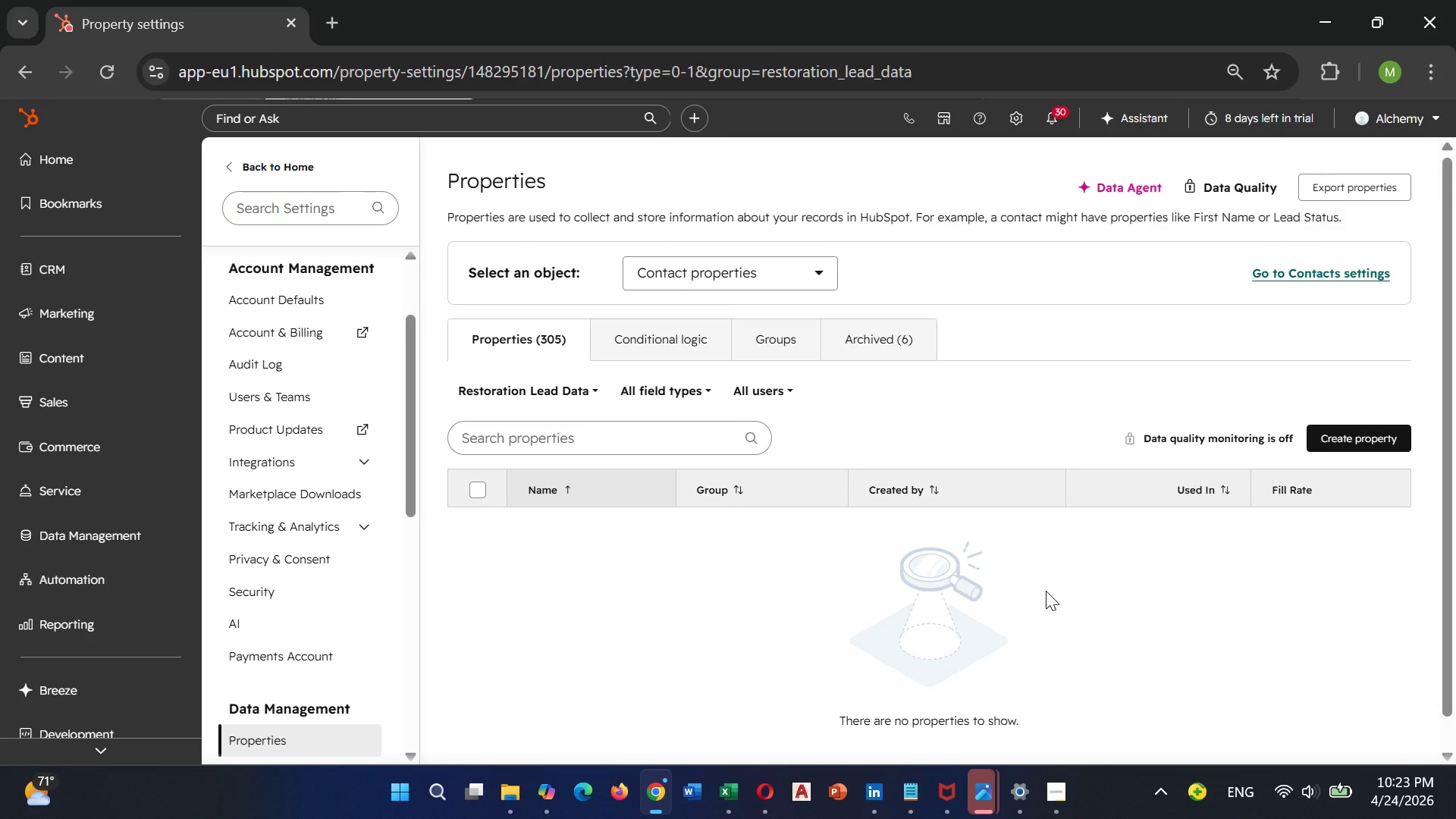 
left_click([1339, 435])
 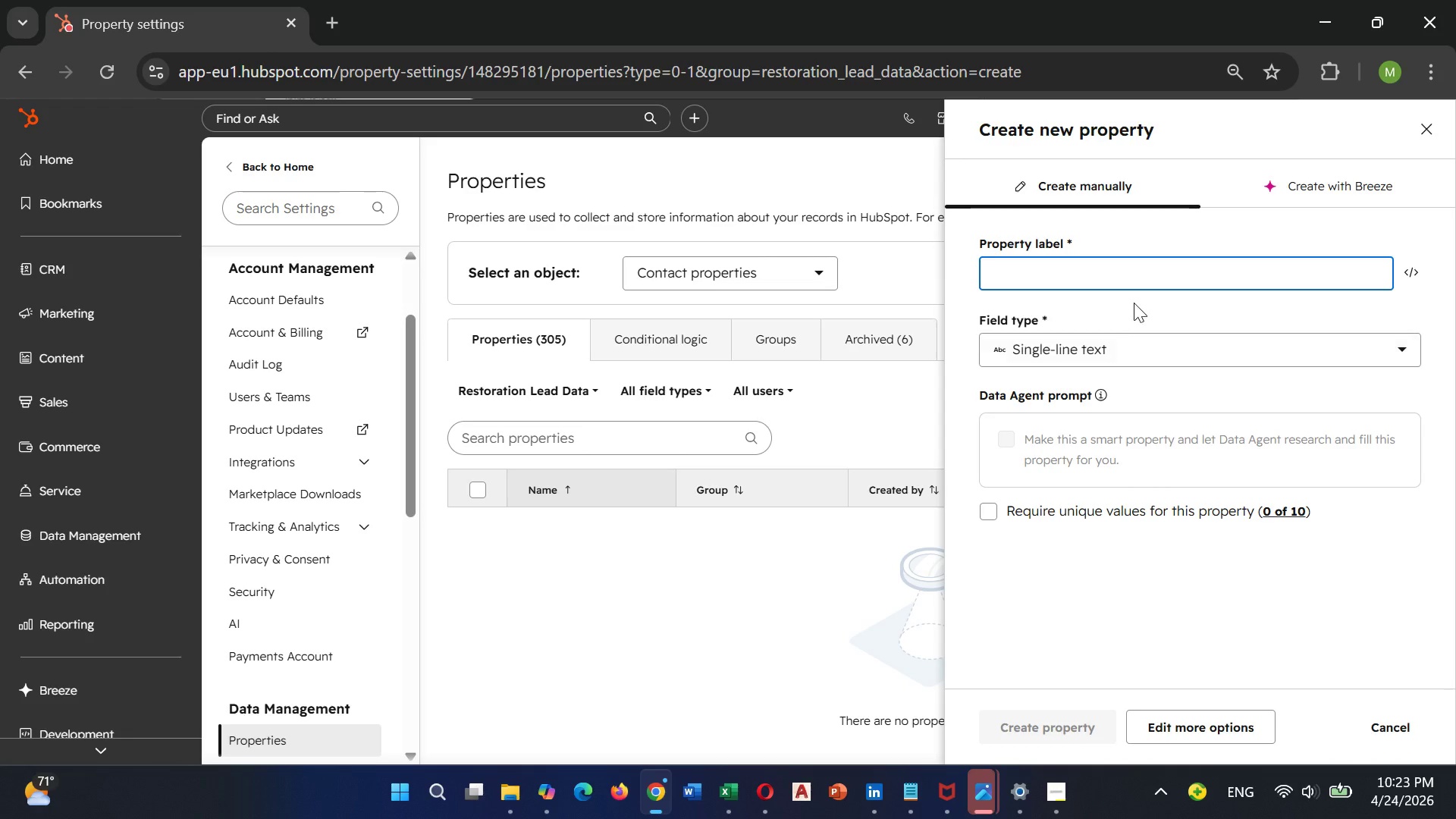 
wait(6.33)
 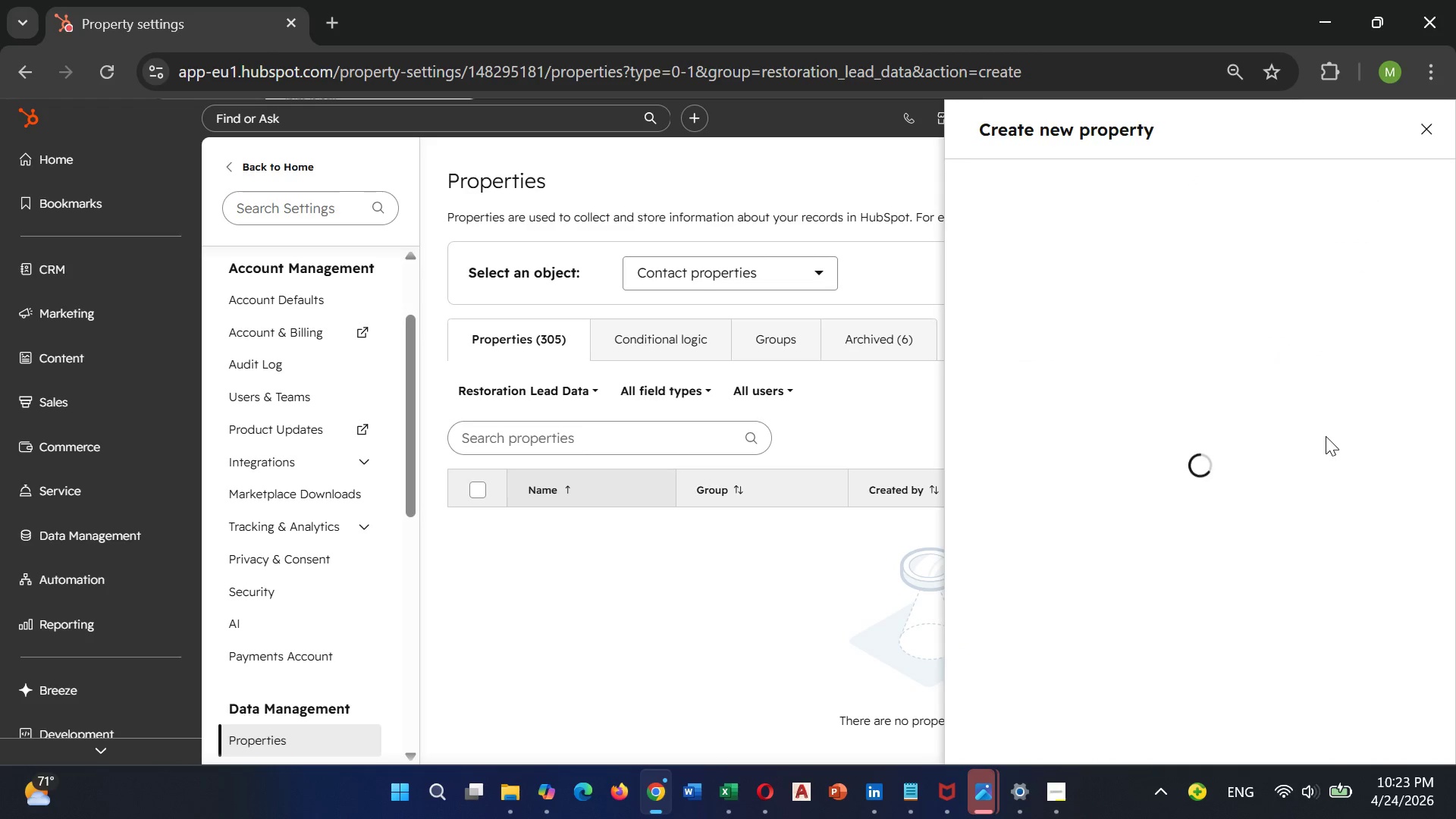 
type(Buliding Year)
 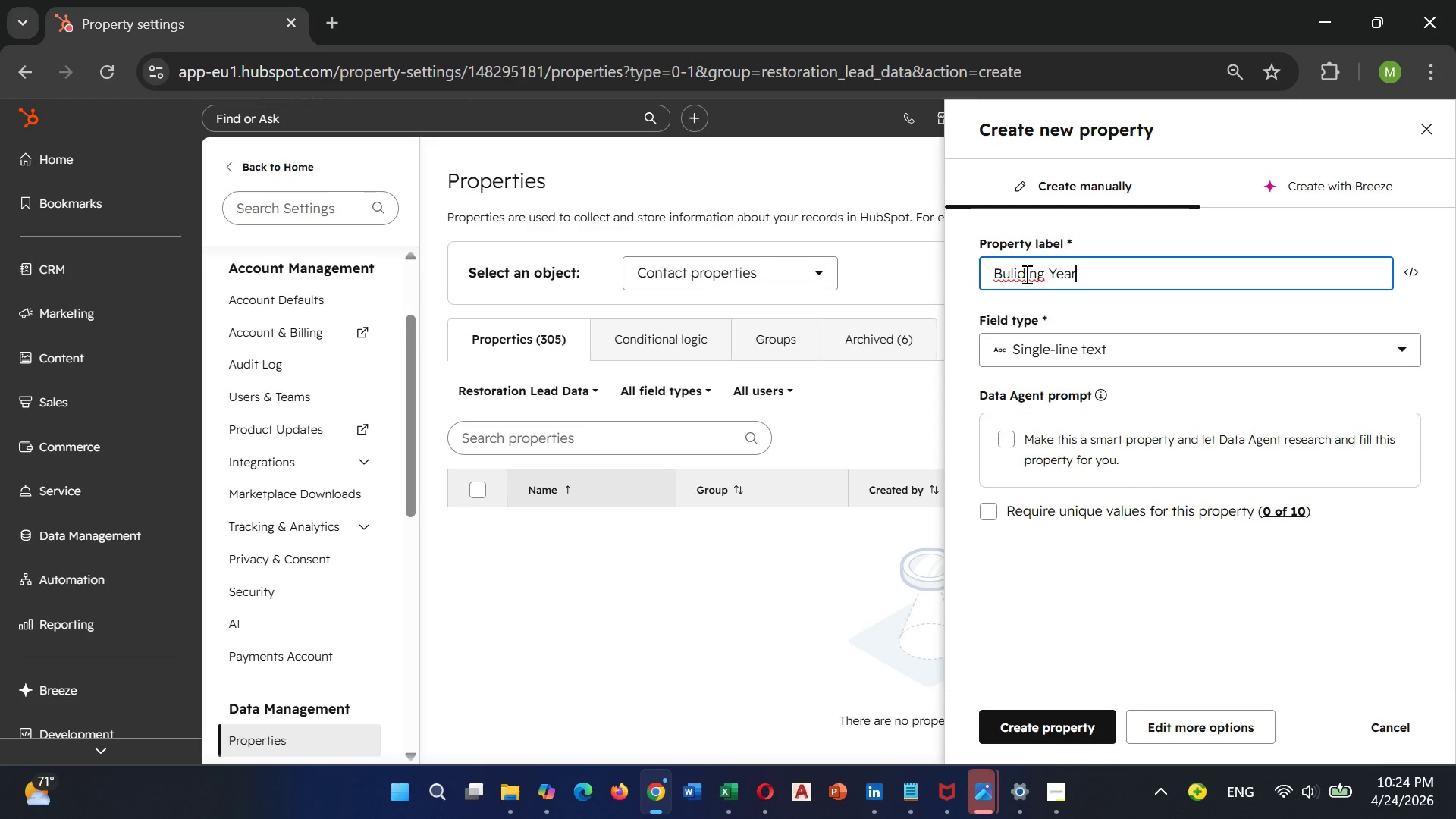 
left_click([1025, 274])
 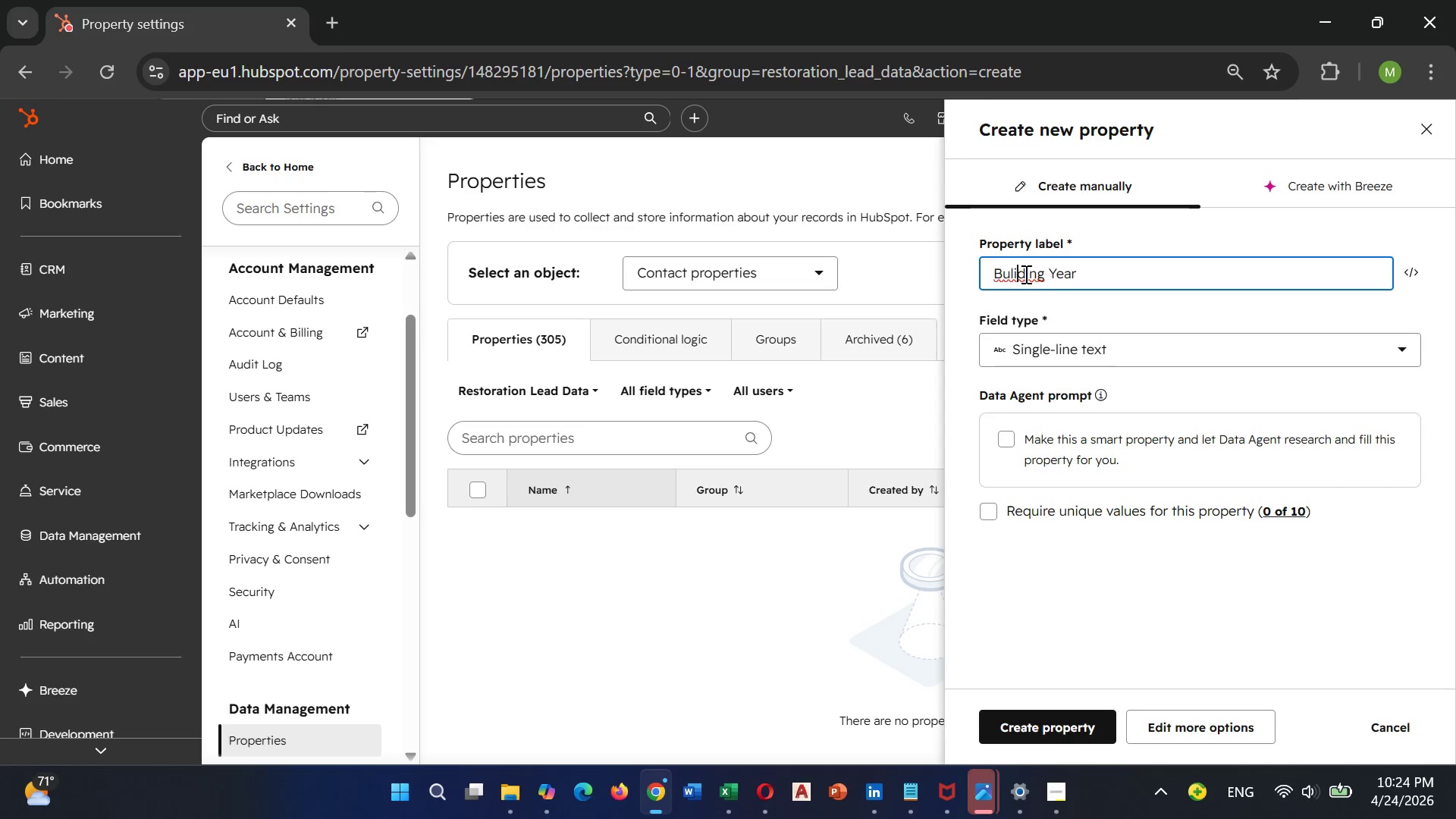 
key(ArrowLeft)
 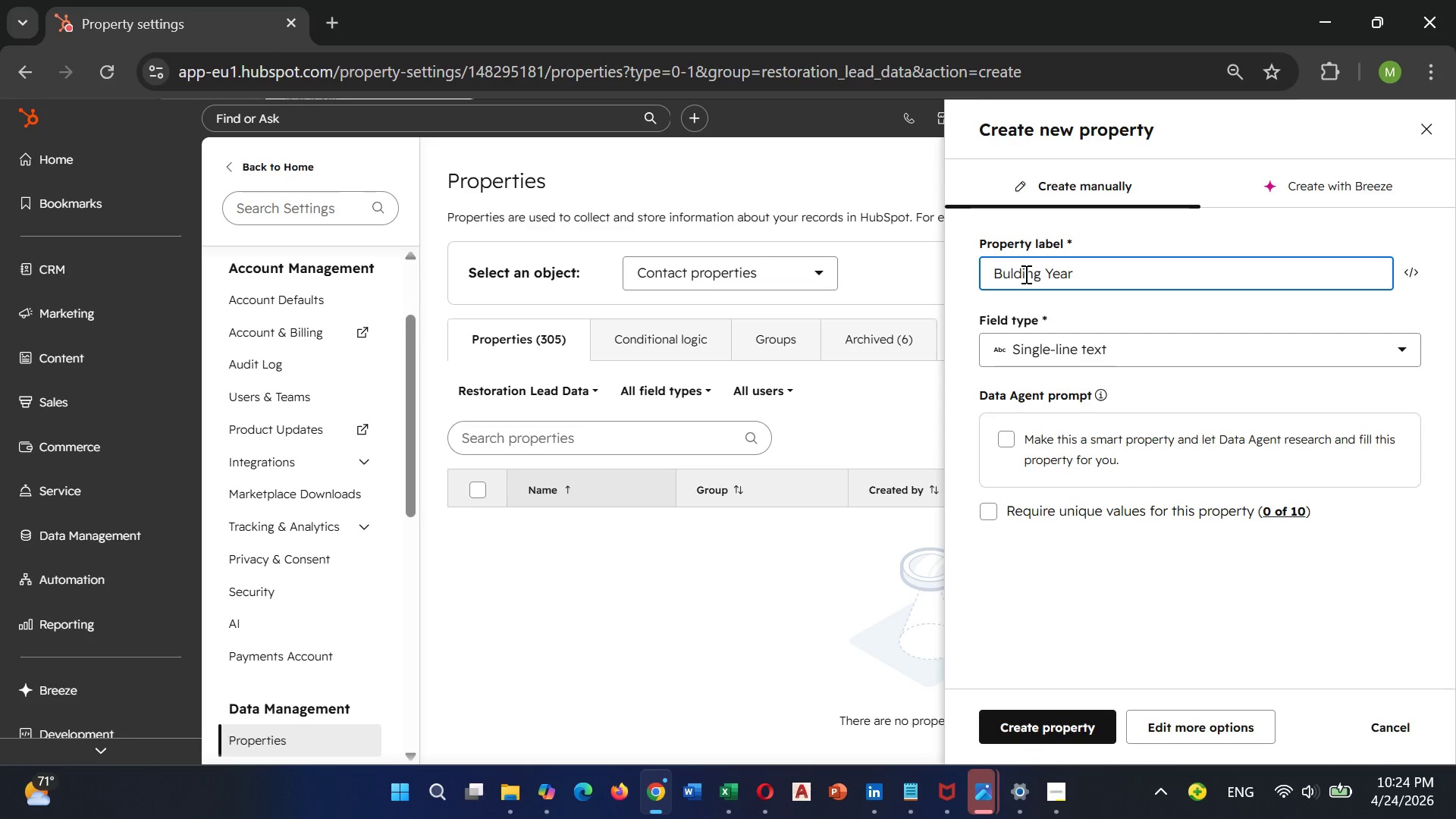 
key(Backspace)
 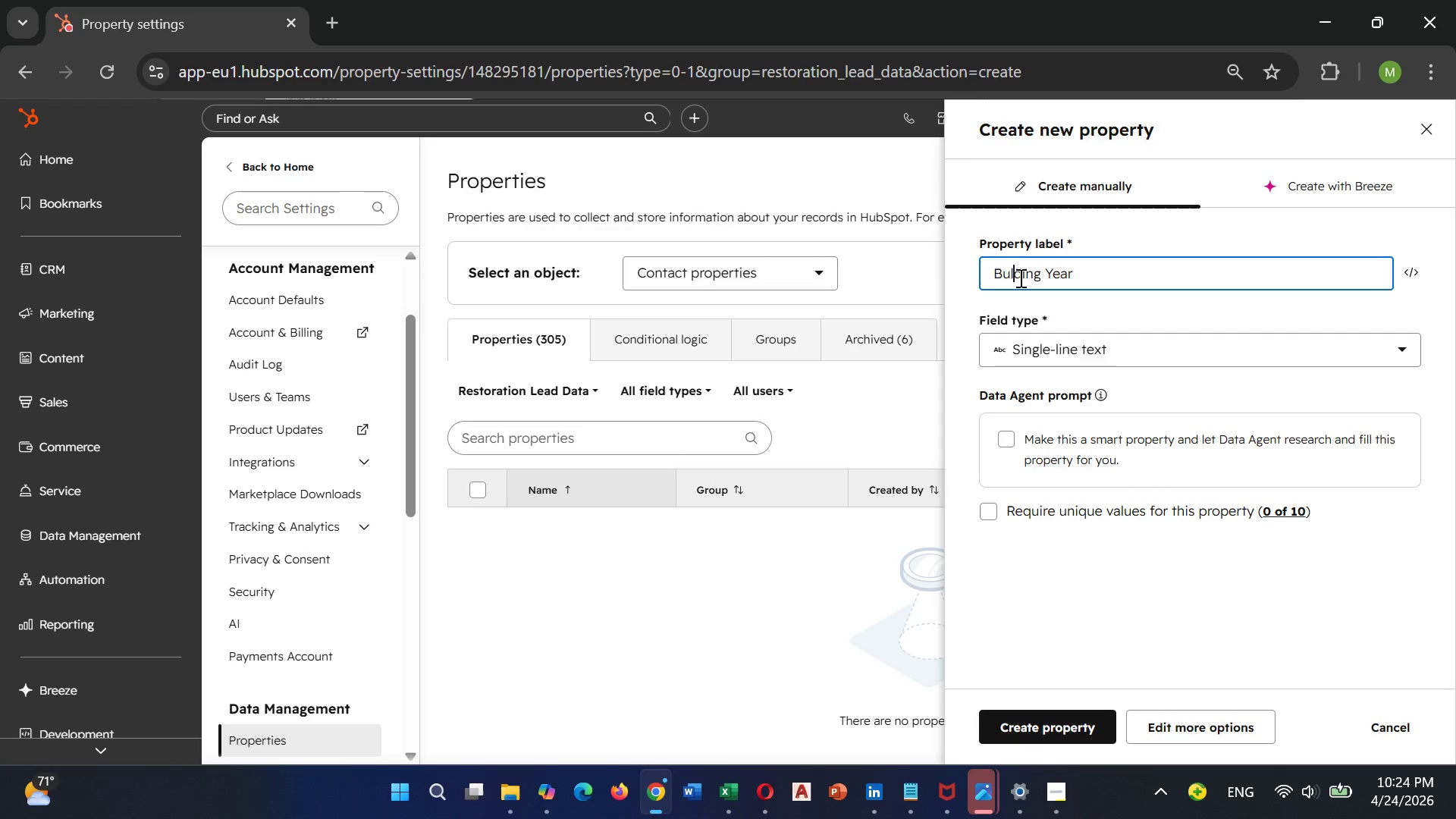 
left_click([1013, 271])
 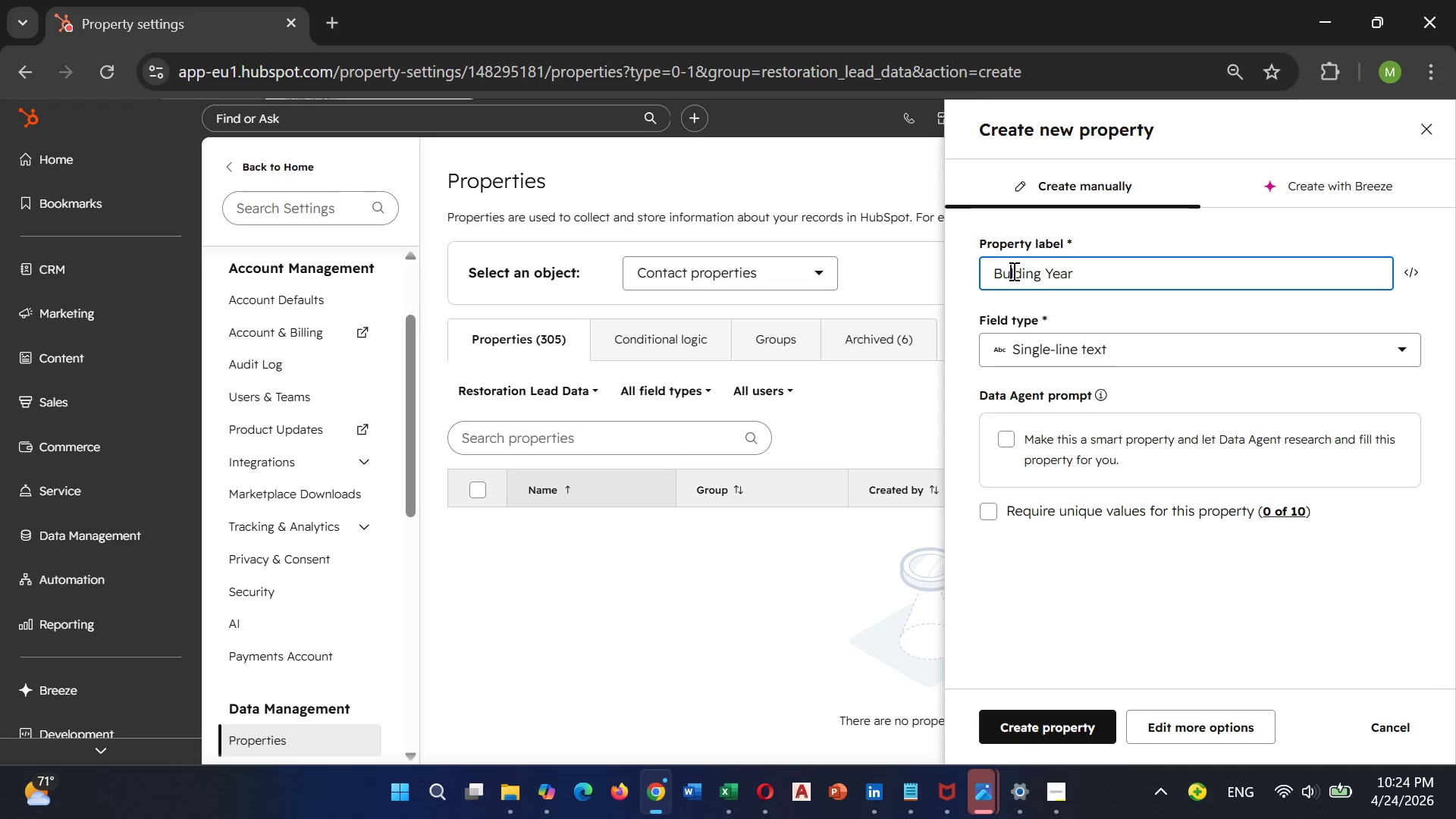 
key(ArrowLeft)
 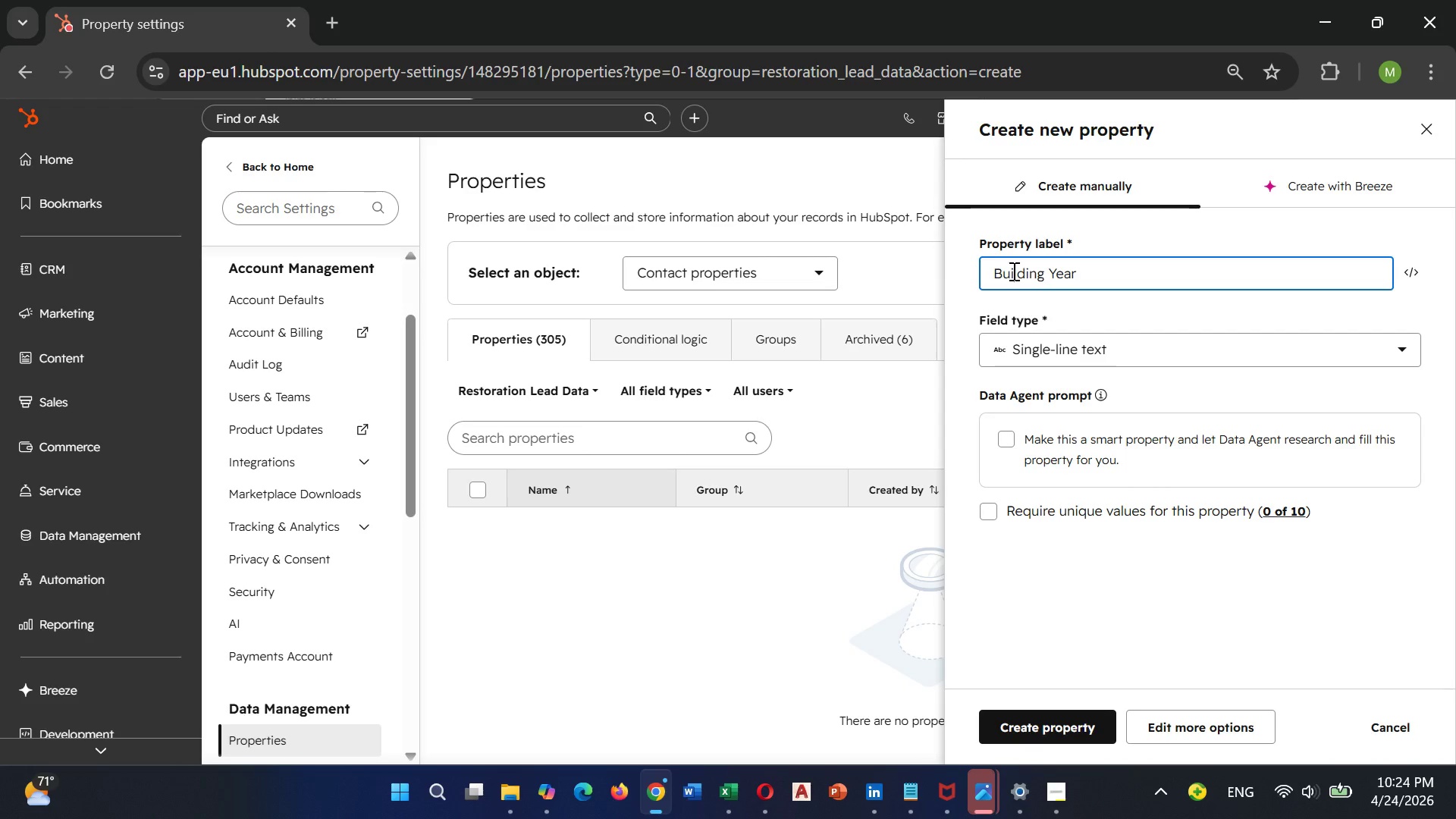 
key(I)
 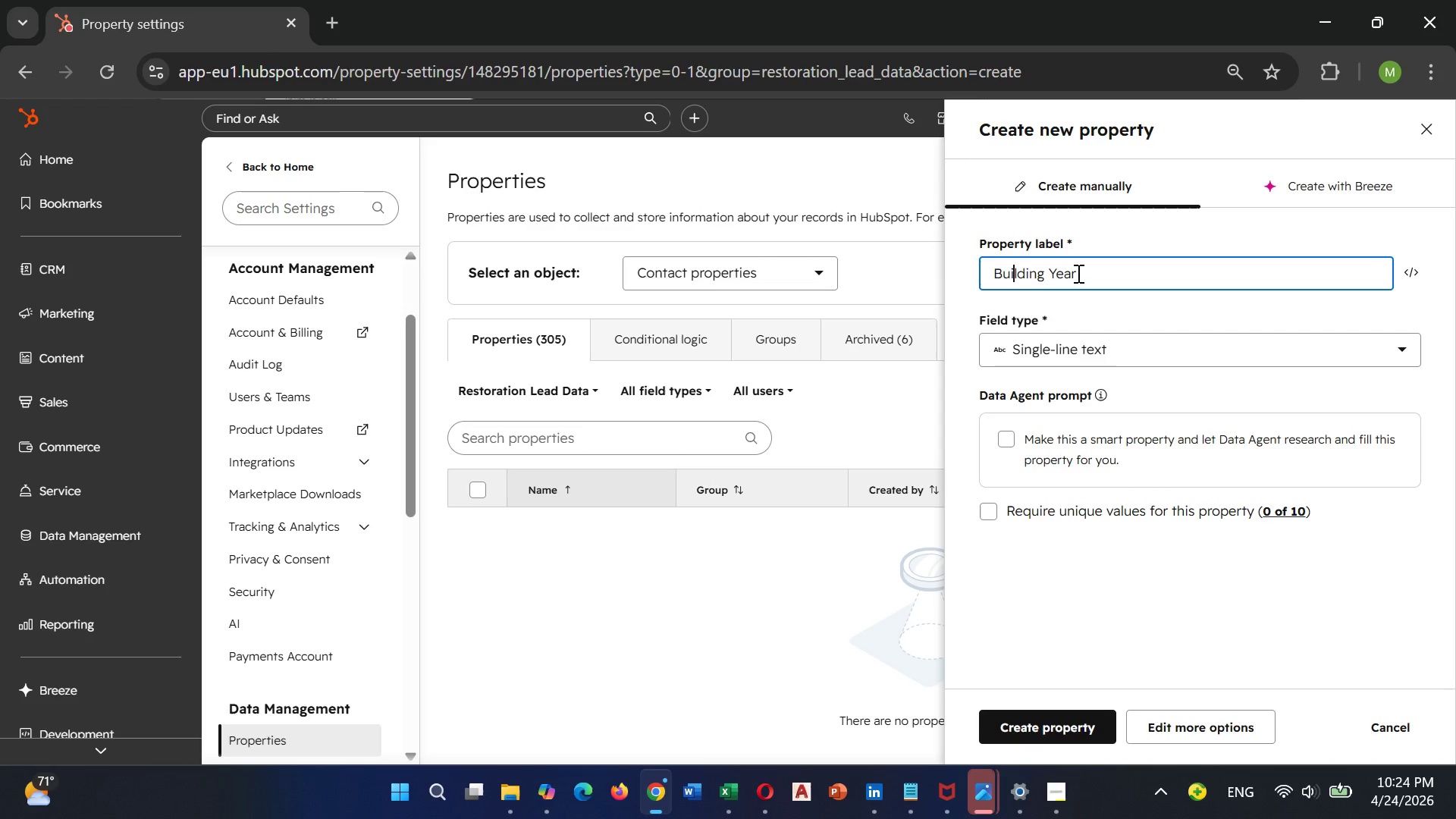 
left_click([1077, 273])
 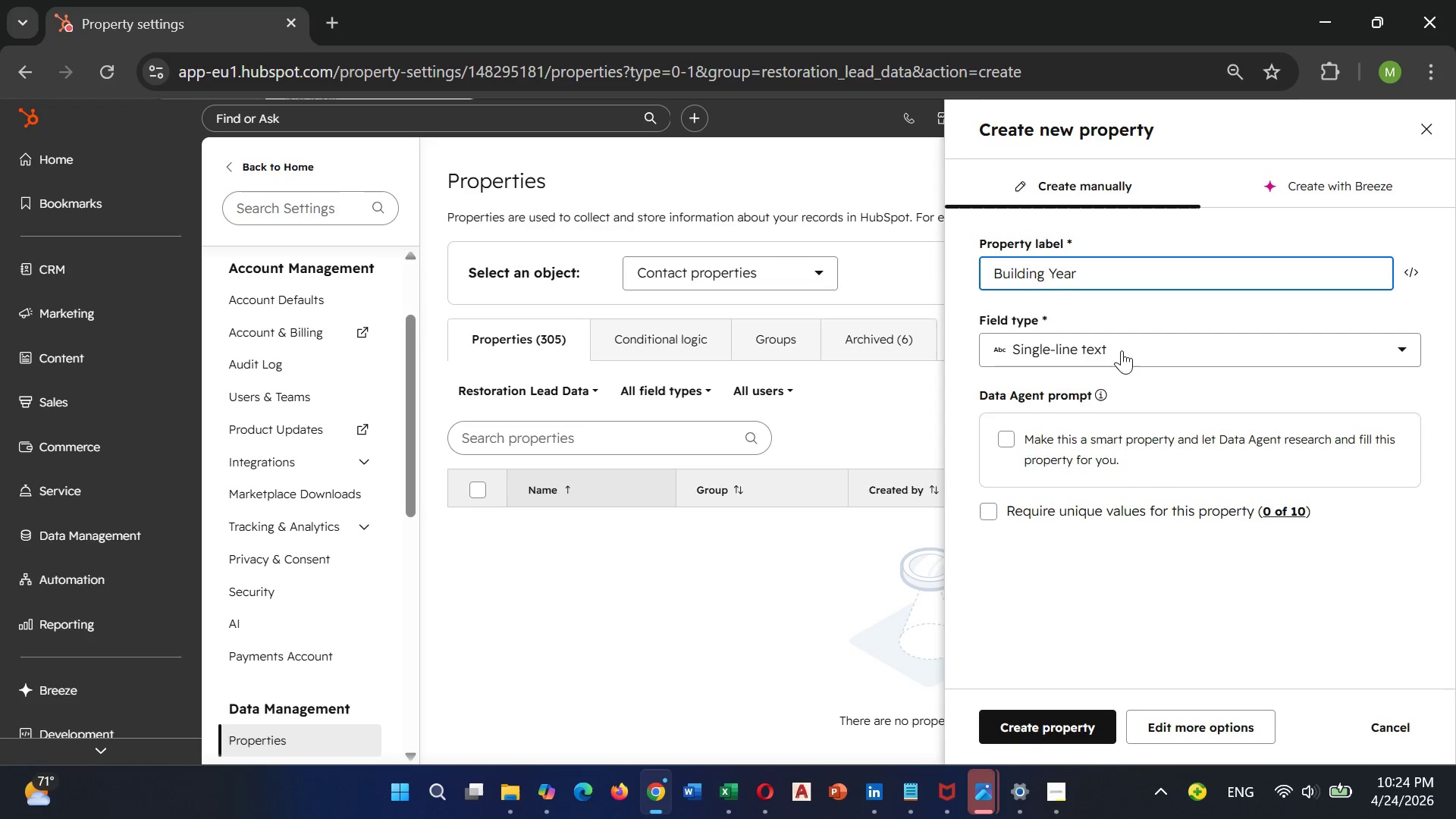 
left_click_drag(start_coordinate=[1122, 350], to_coordinate=[1125, 347])
 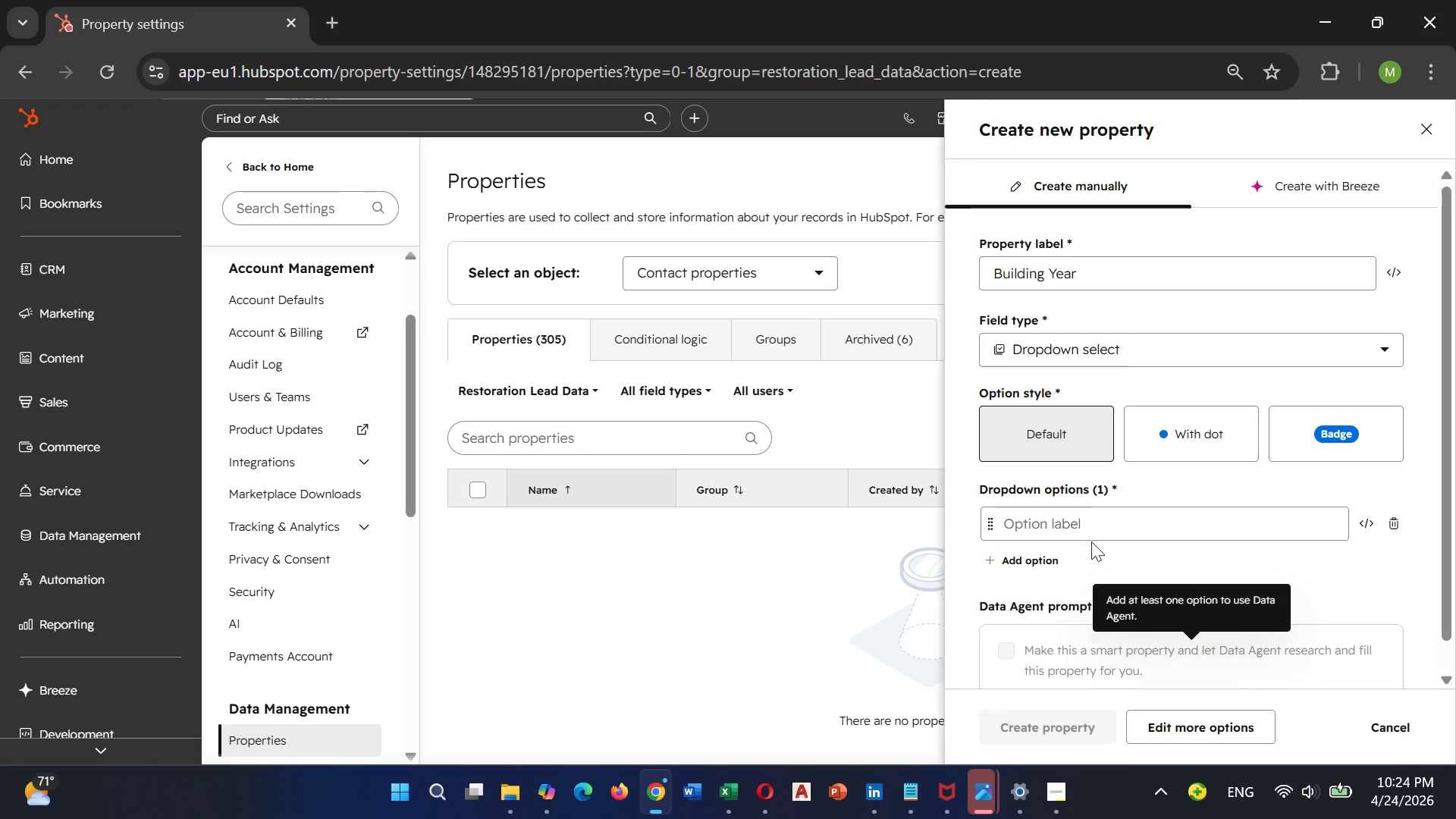 
scroll: coordinate [1081, 513], scroll_direction: down, amount: 3.0
 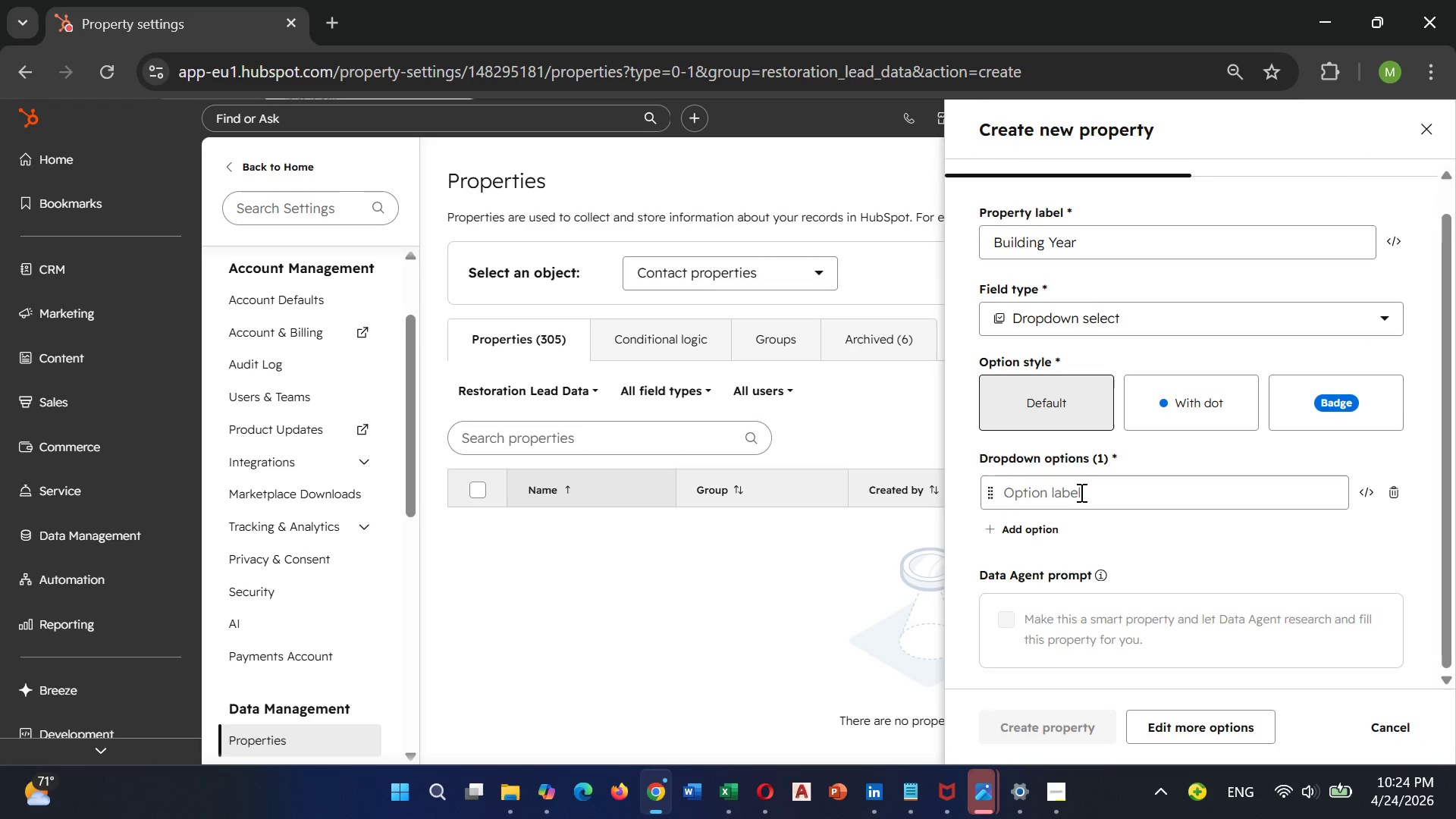 
left_click([1080, 492])
 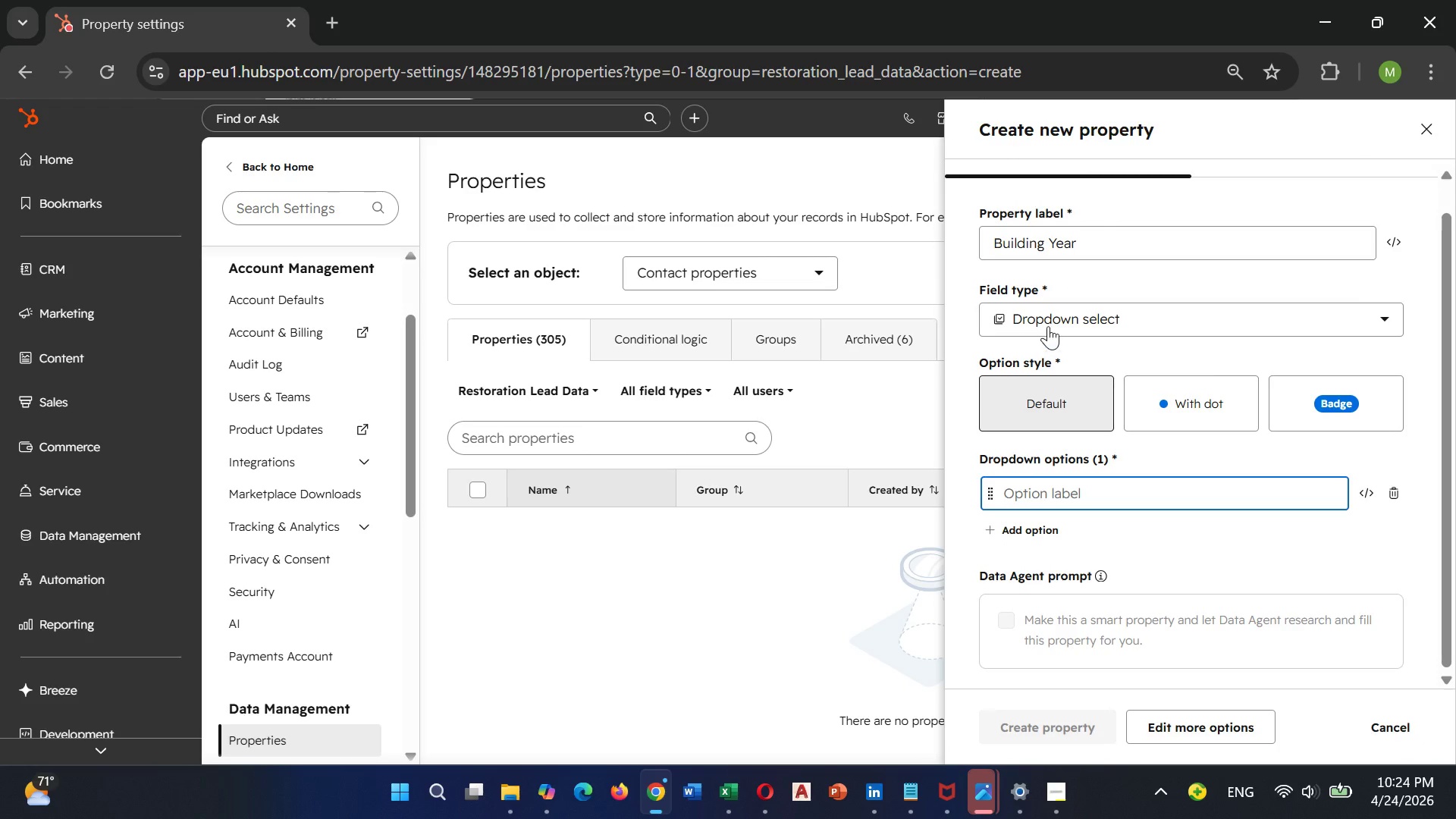 
left_click([1048, 319])
 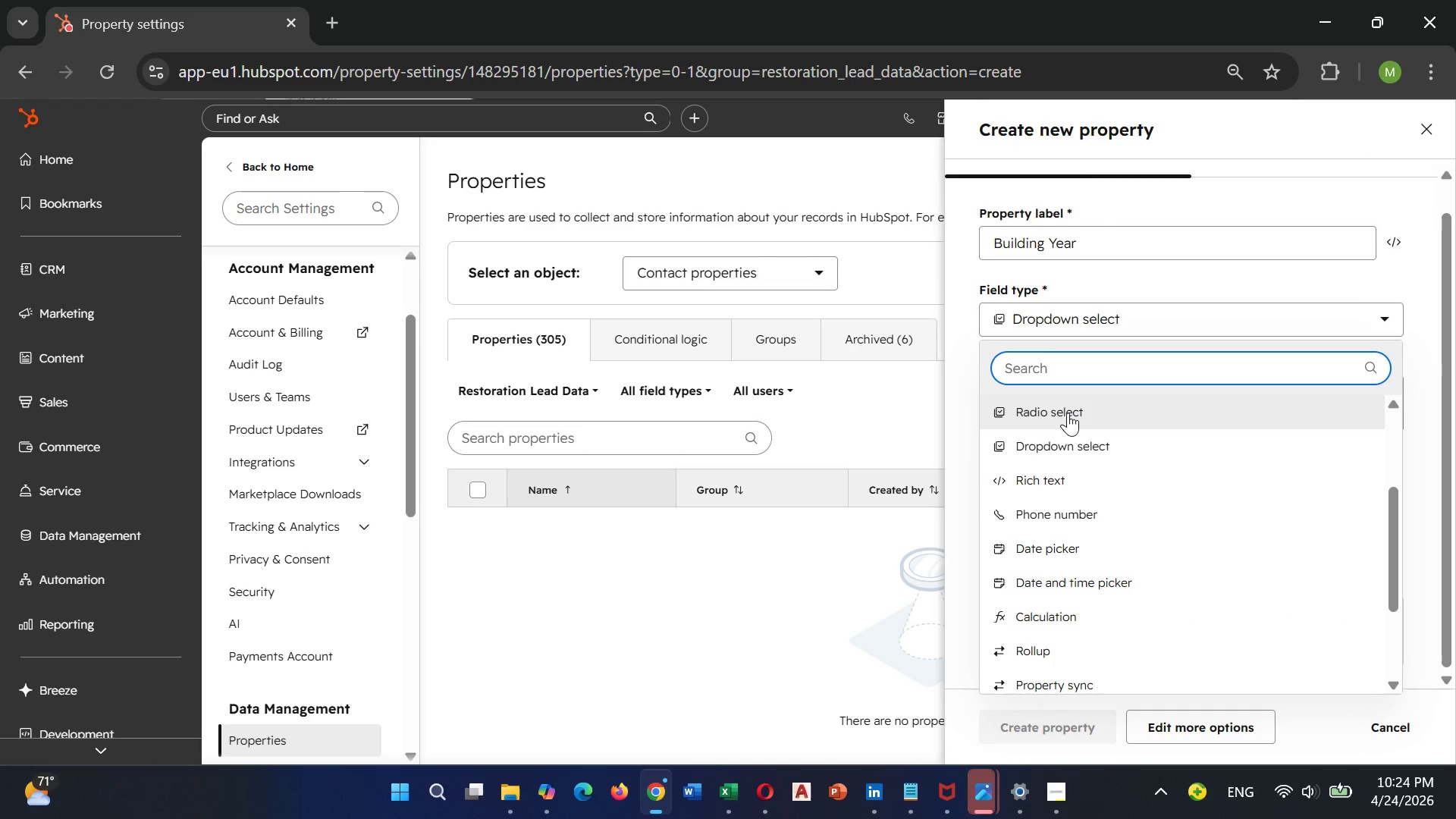 
type(numbre)
 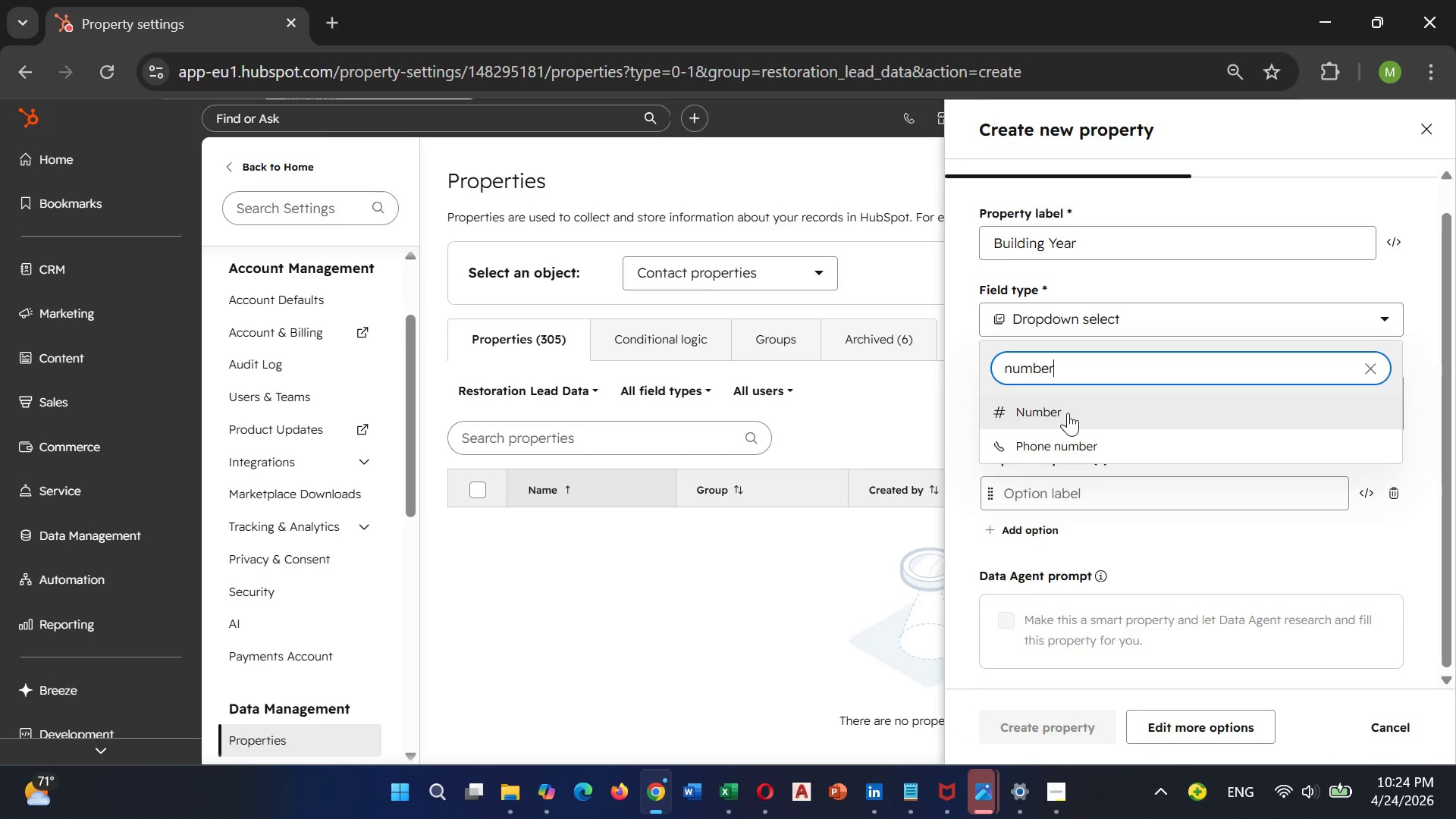 
left_click([1068, 413])
 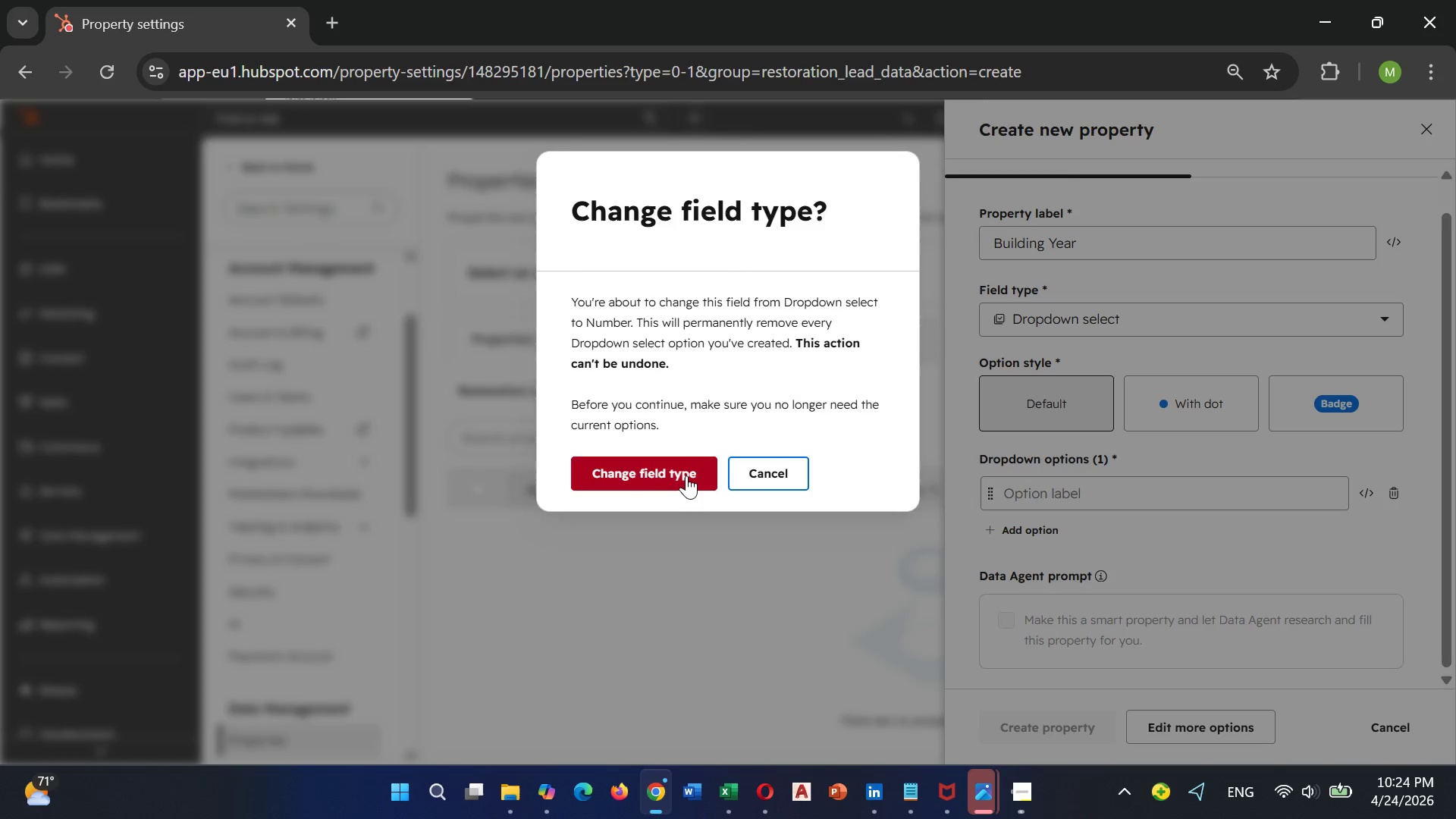 
left_click([686, 474])
 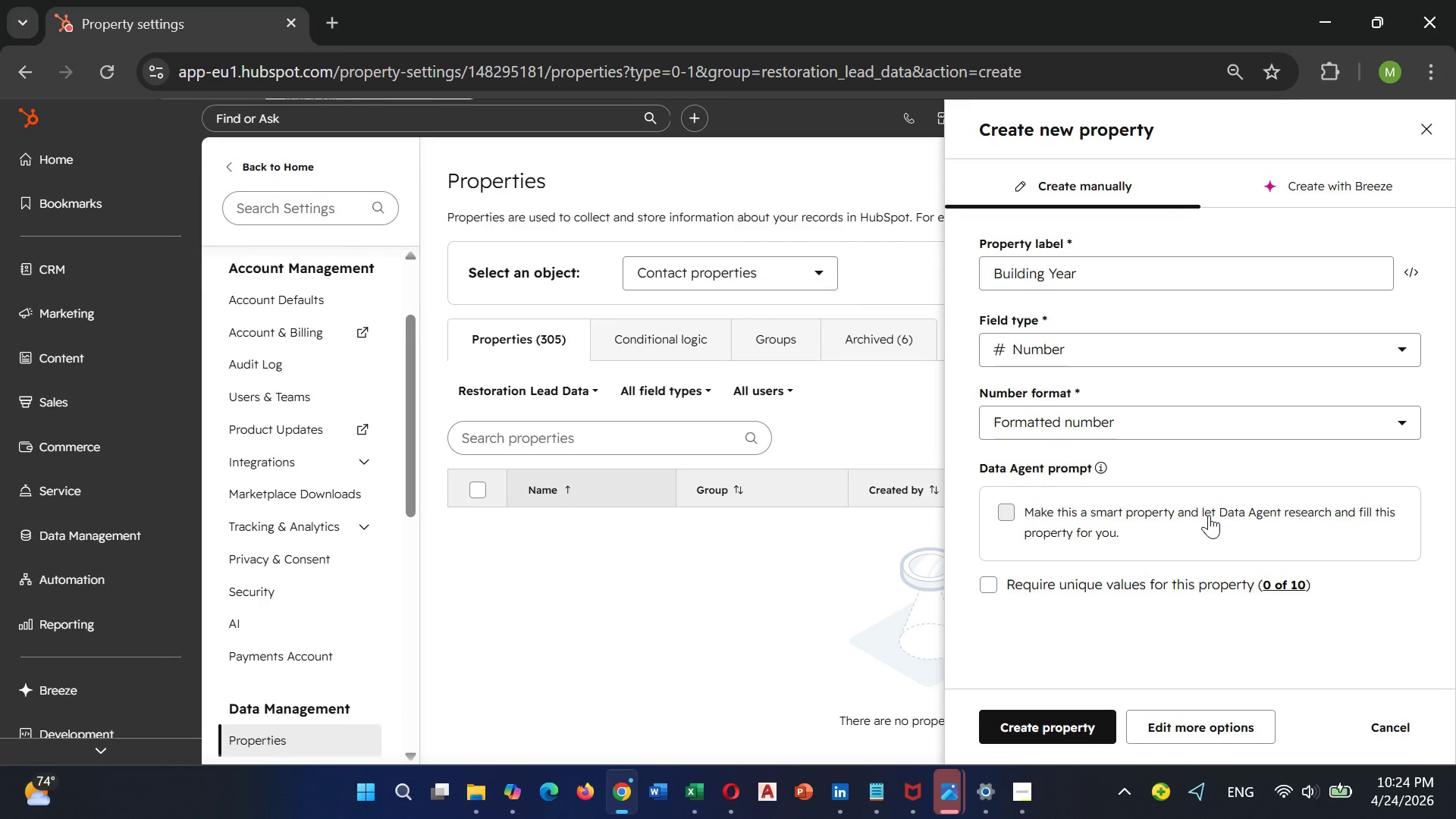 
wait(5.3)
 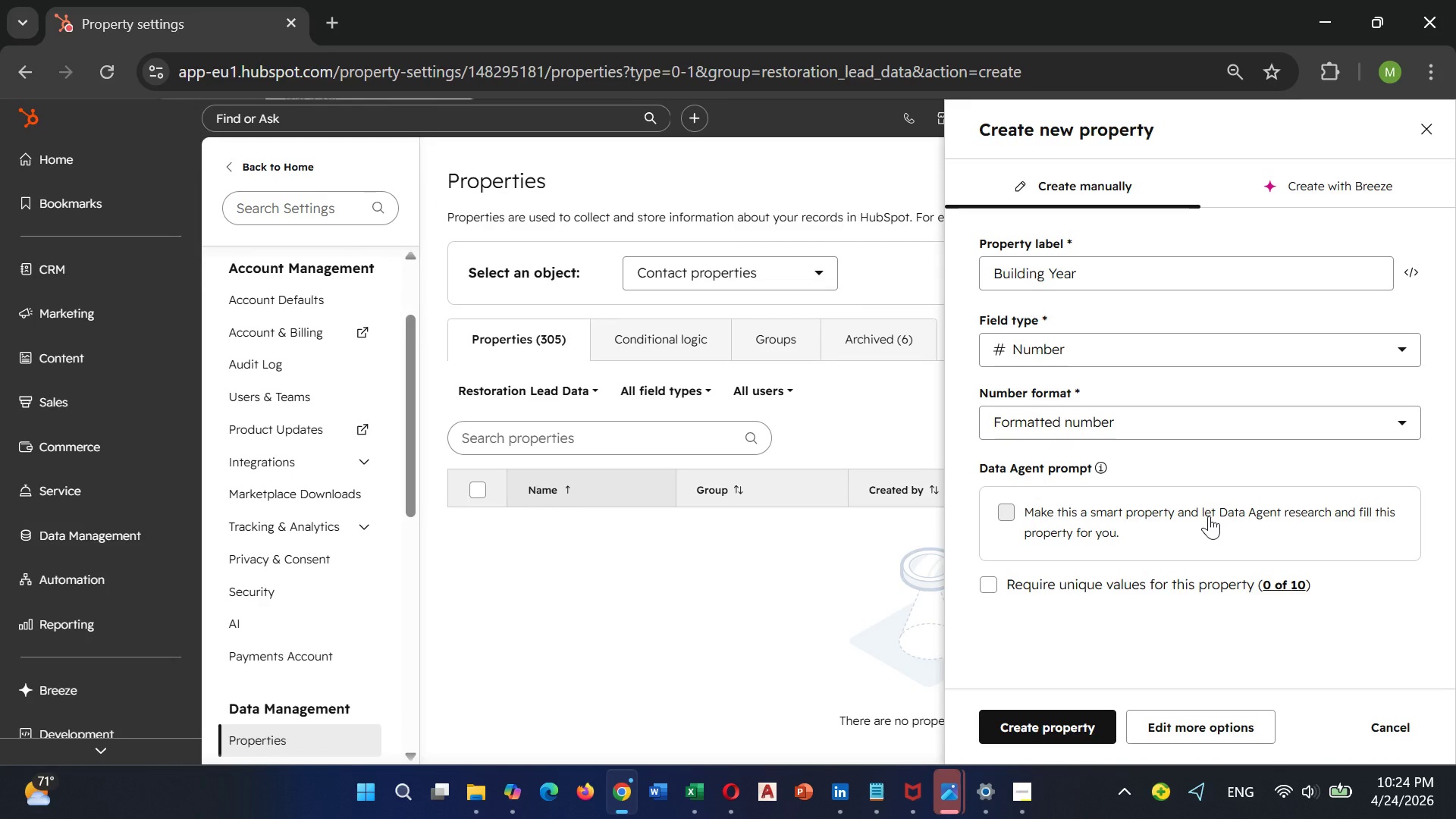 
scroll: coordinate [1220, 526], scroll_direction: down, amount: 4.0
 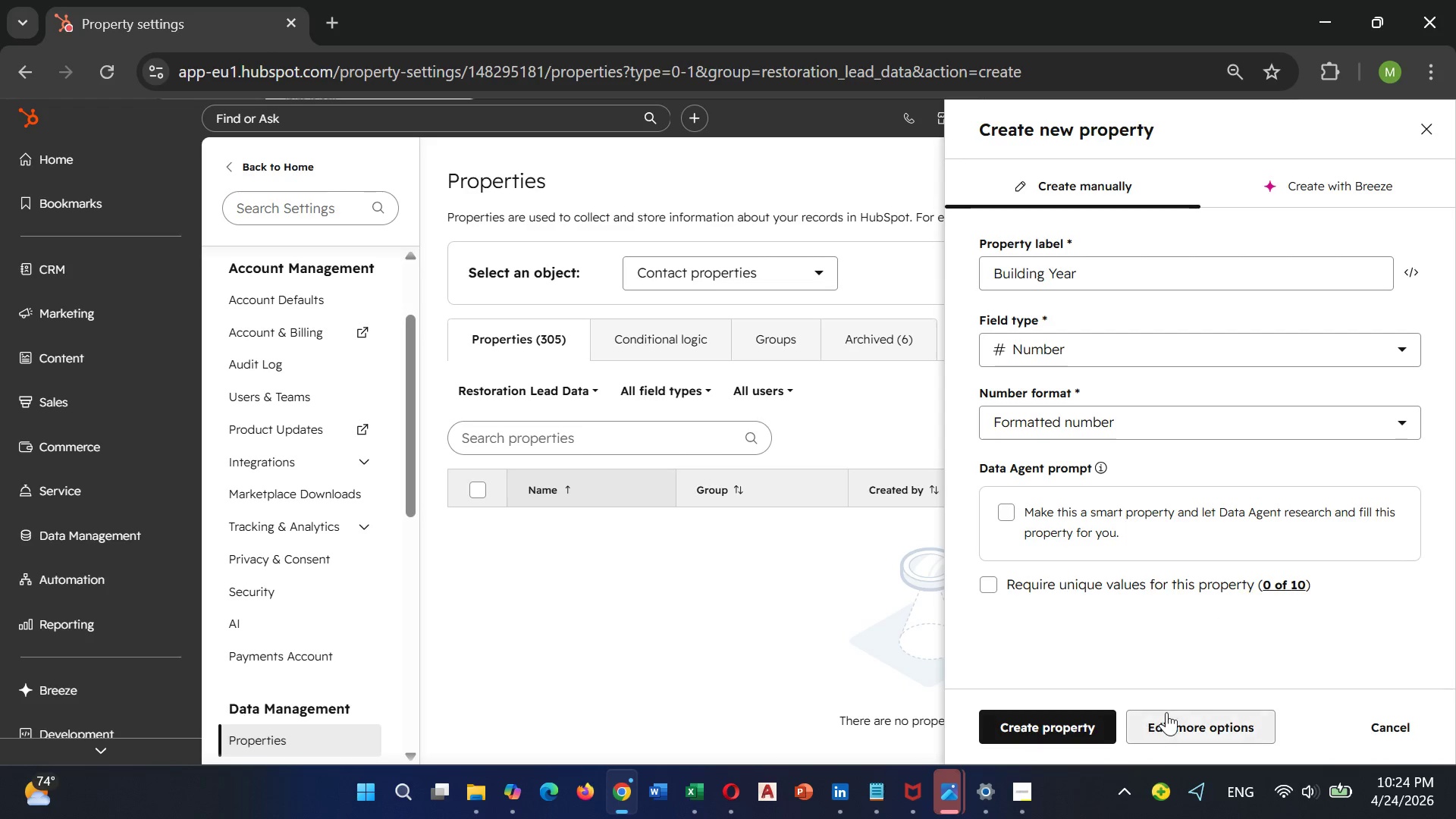 
left_click([1168, 712])
 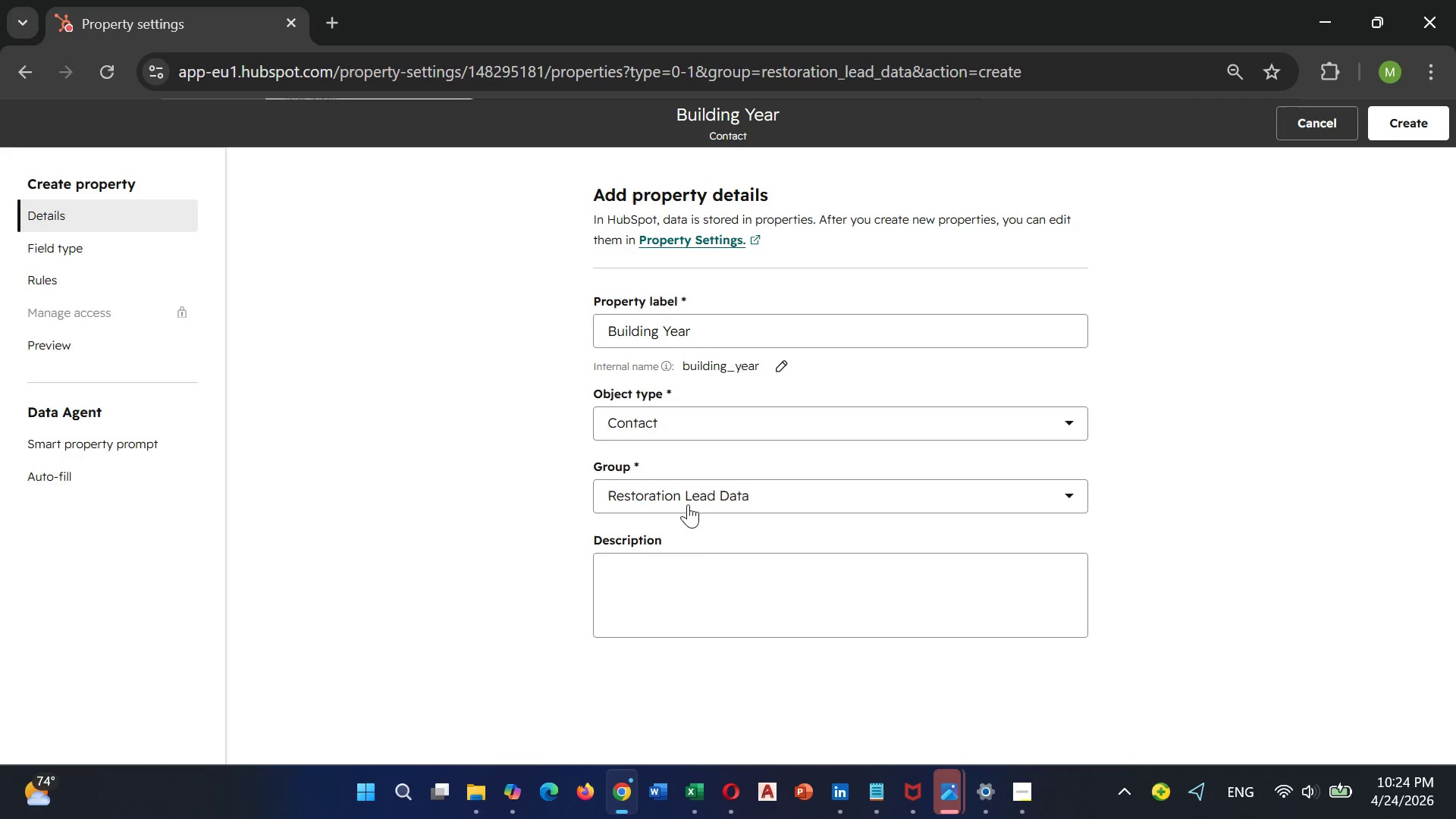 
left_click([696, 570])
 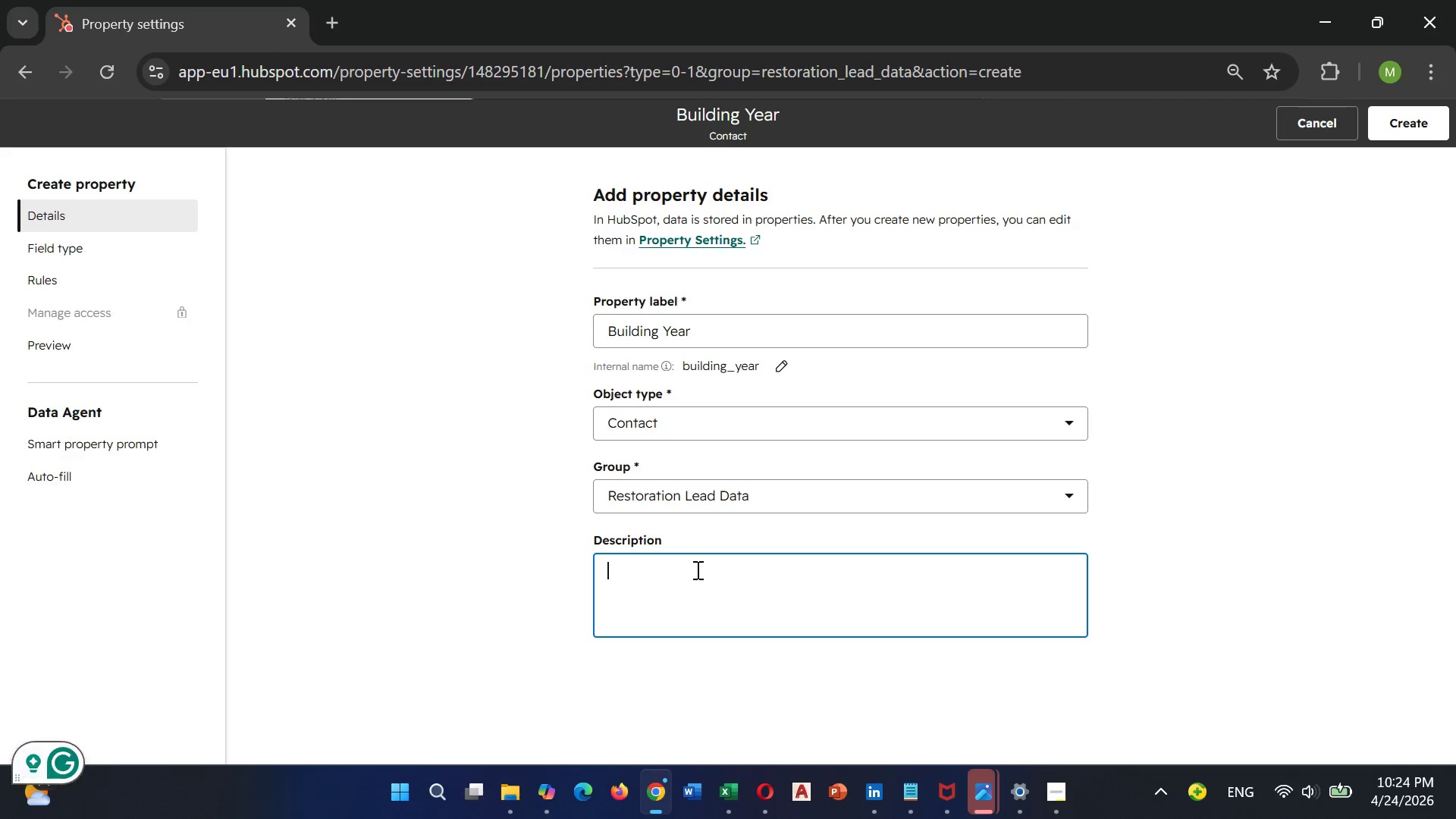 
type(Year the building was constructed)
 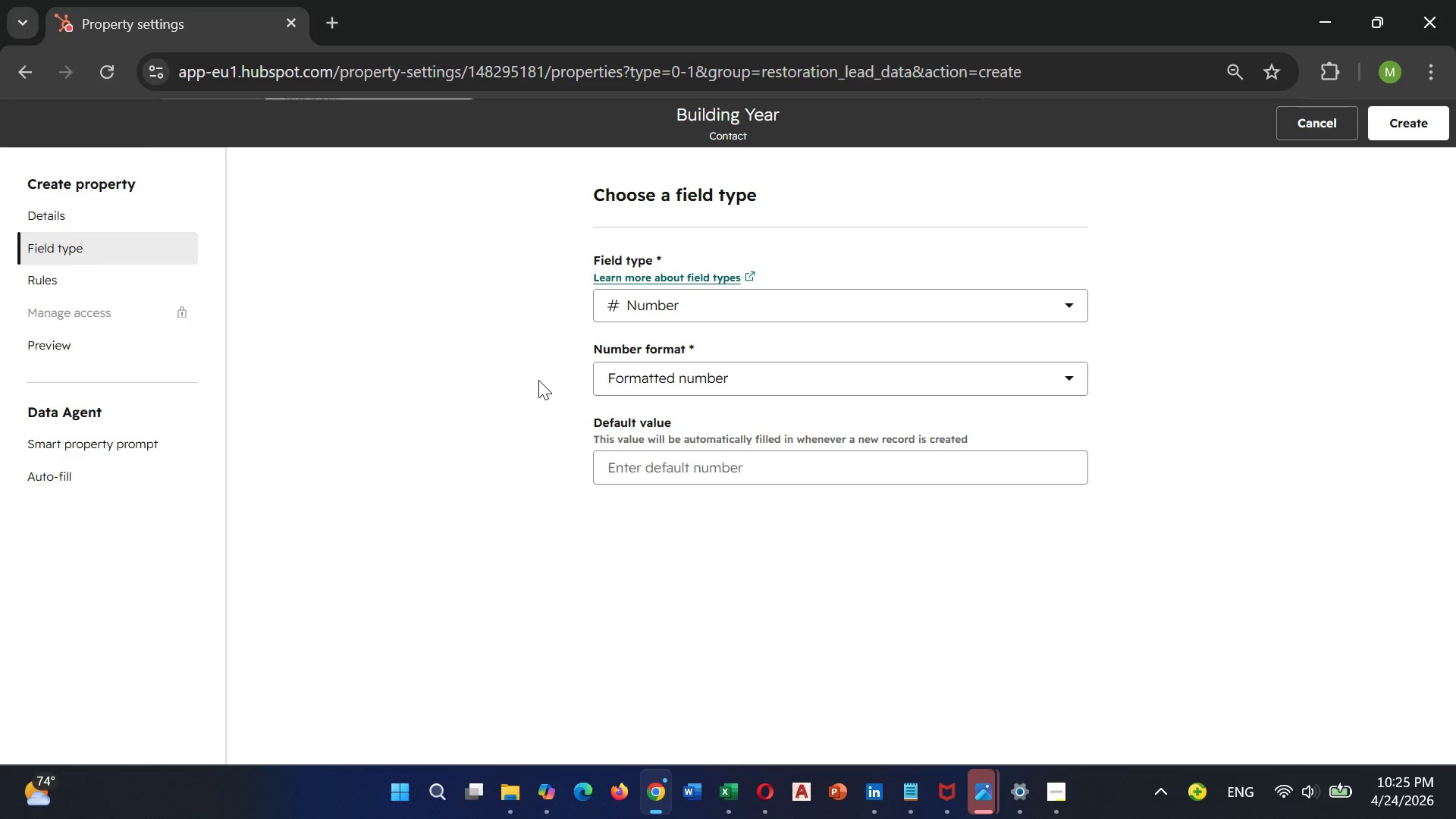 
key(PrintScreen)
 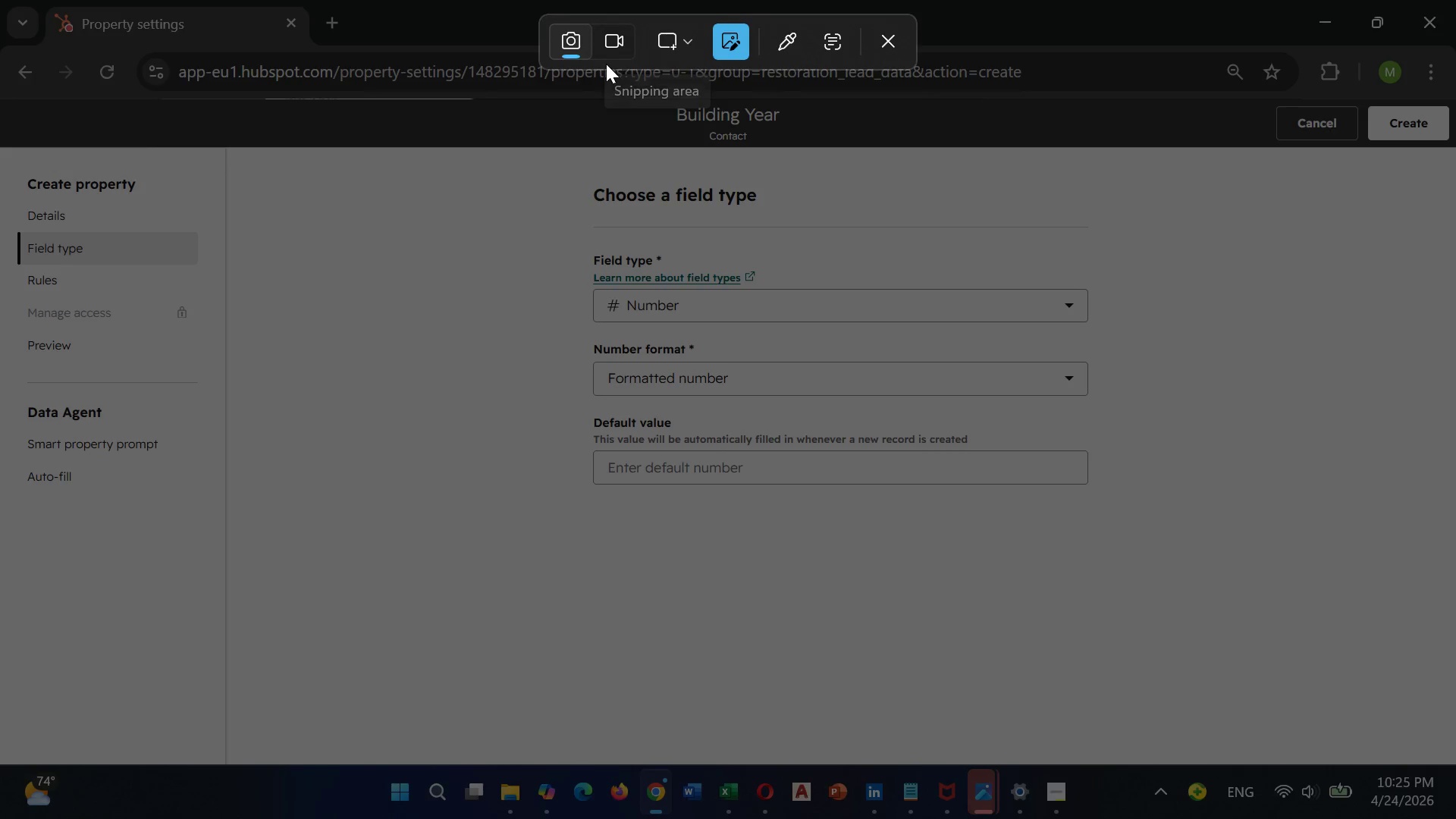 
left_click([664, 38])
 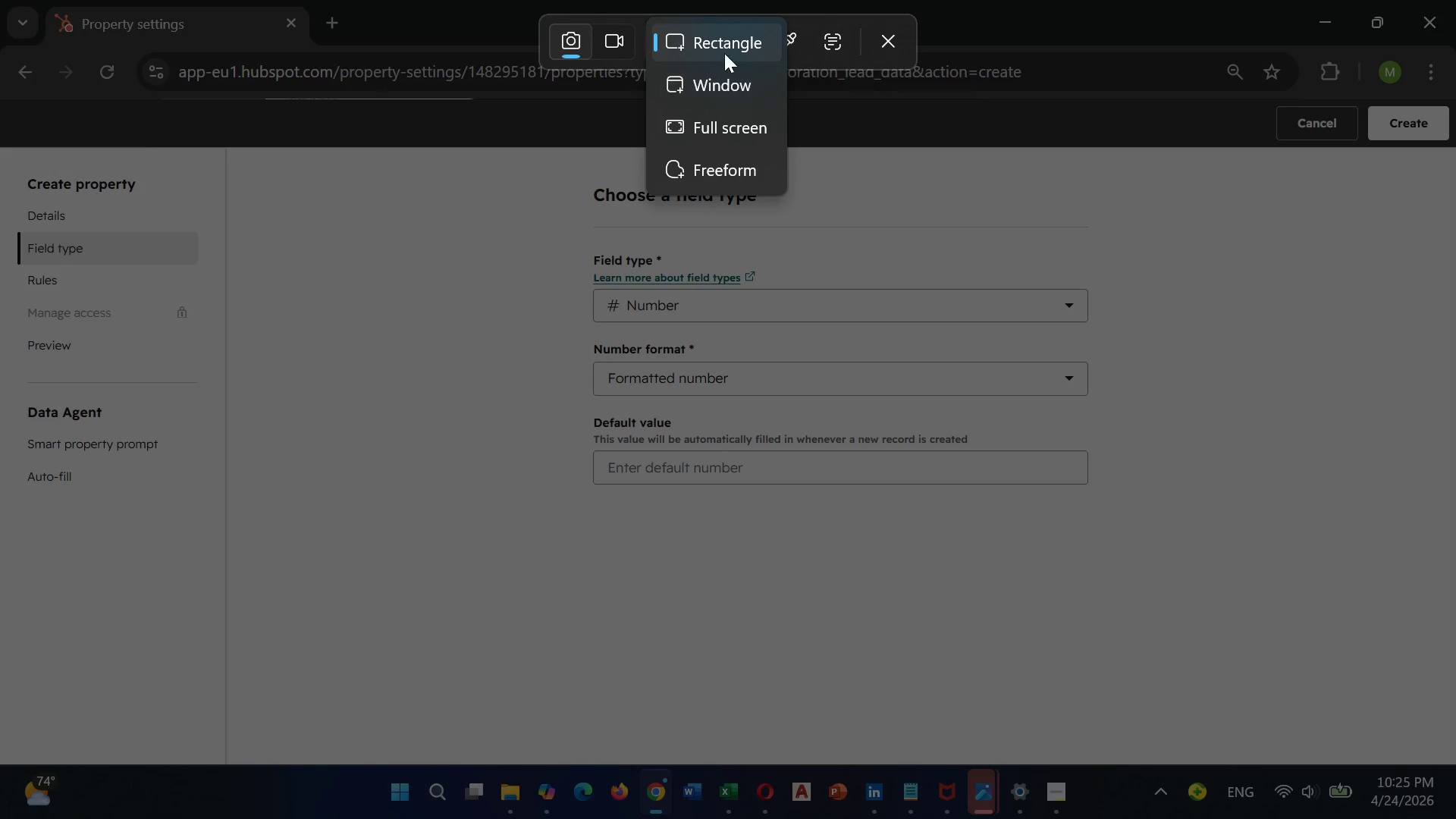 
left_click([724, 46])
 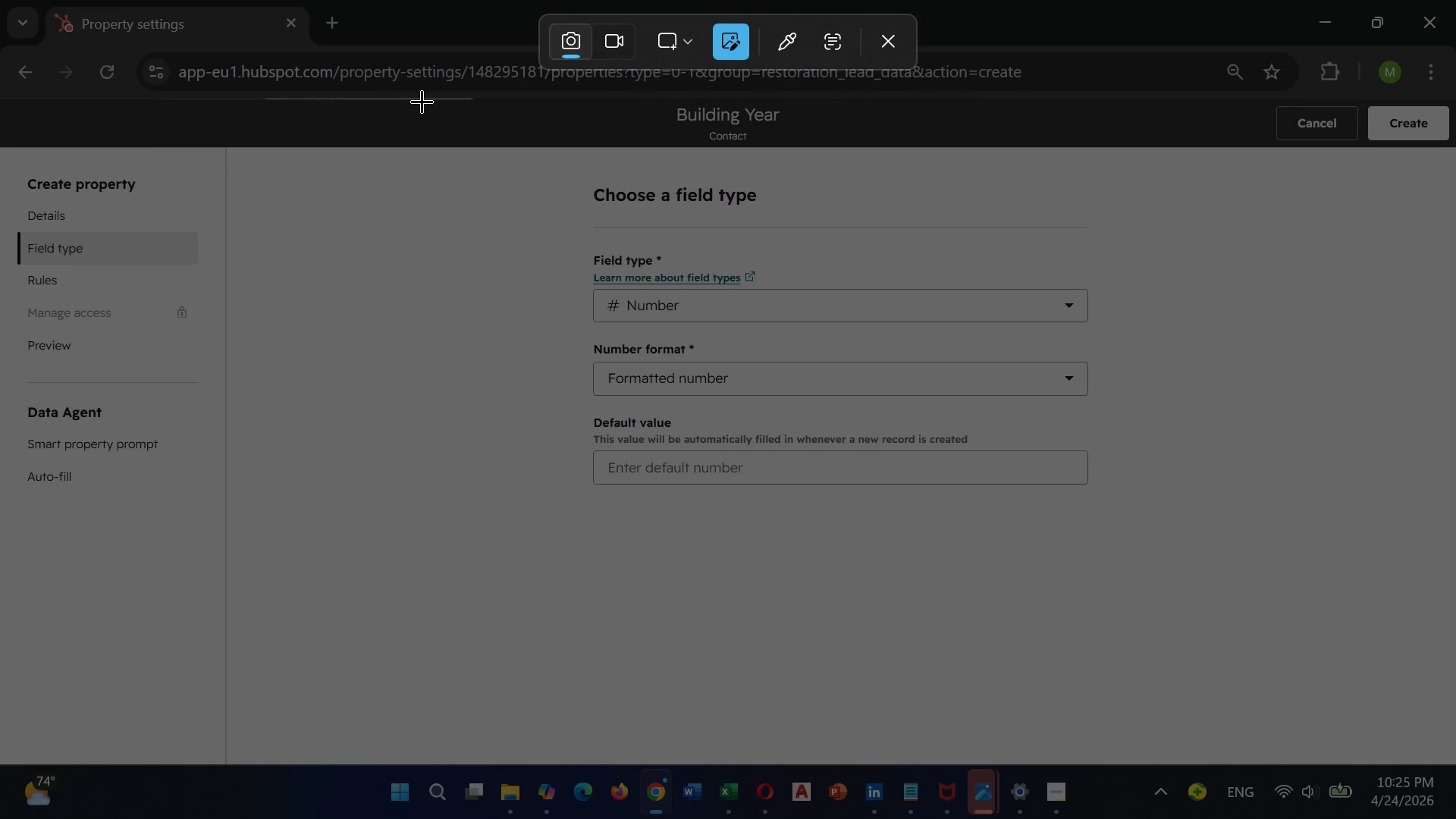 
left_click_drag(start_coordinate=[422, 101], to_coordinate=[1172, 585])
 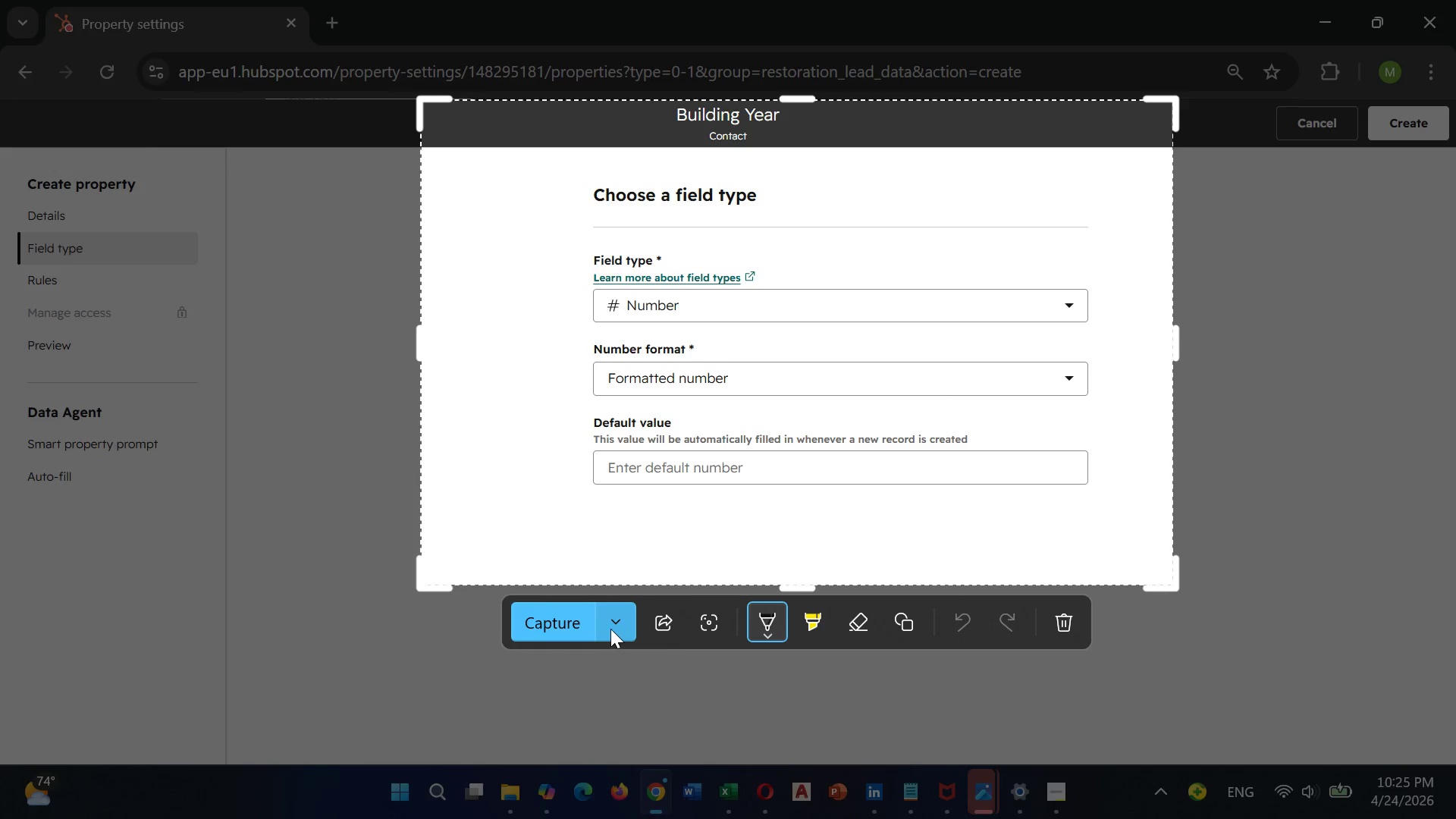 
left_click([615, 629])
 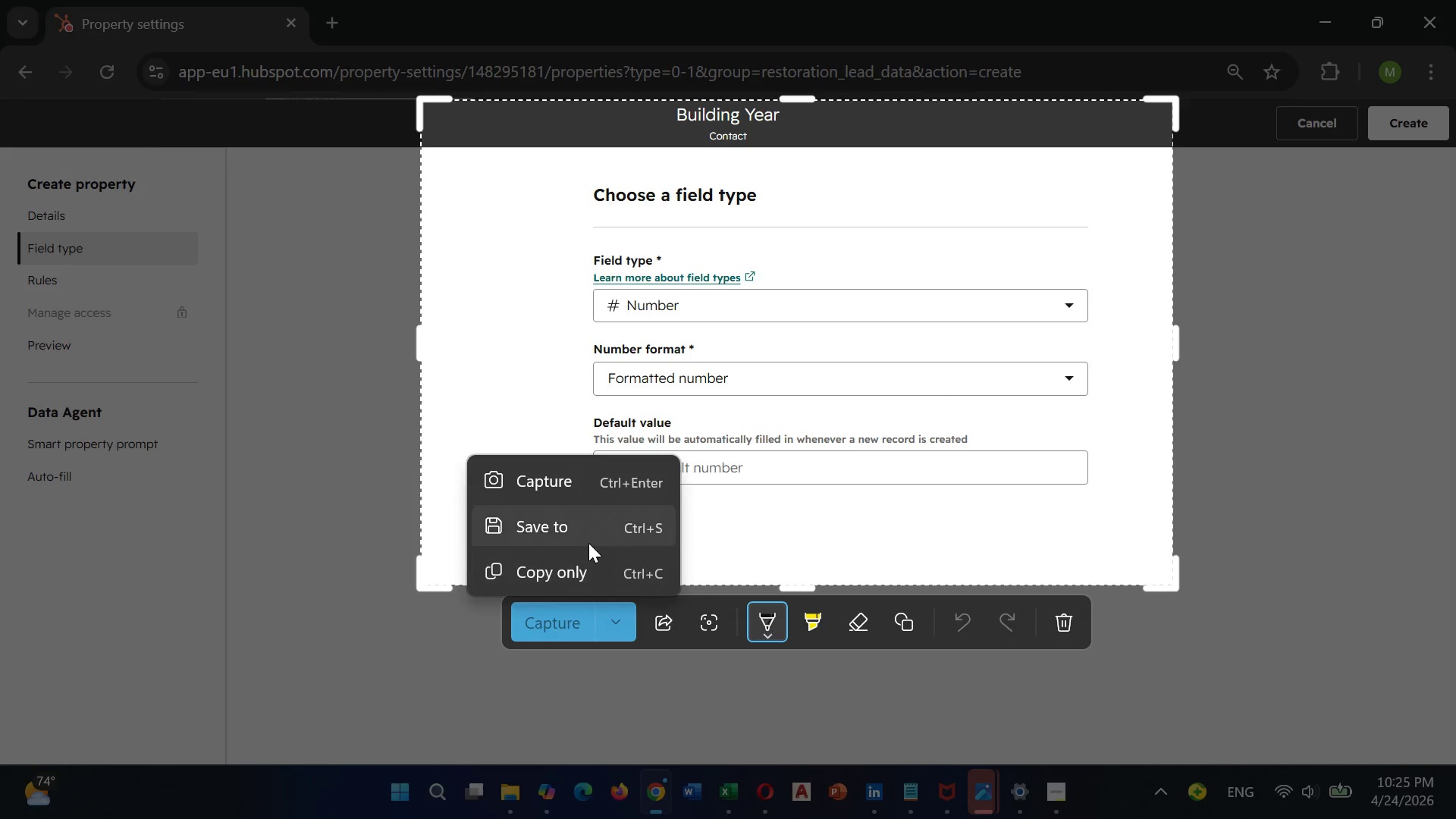 
left_click([585, 524])
 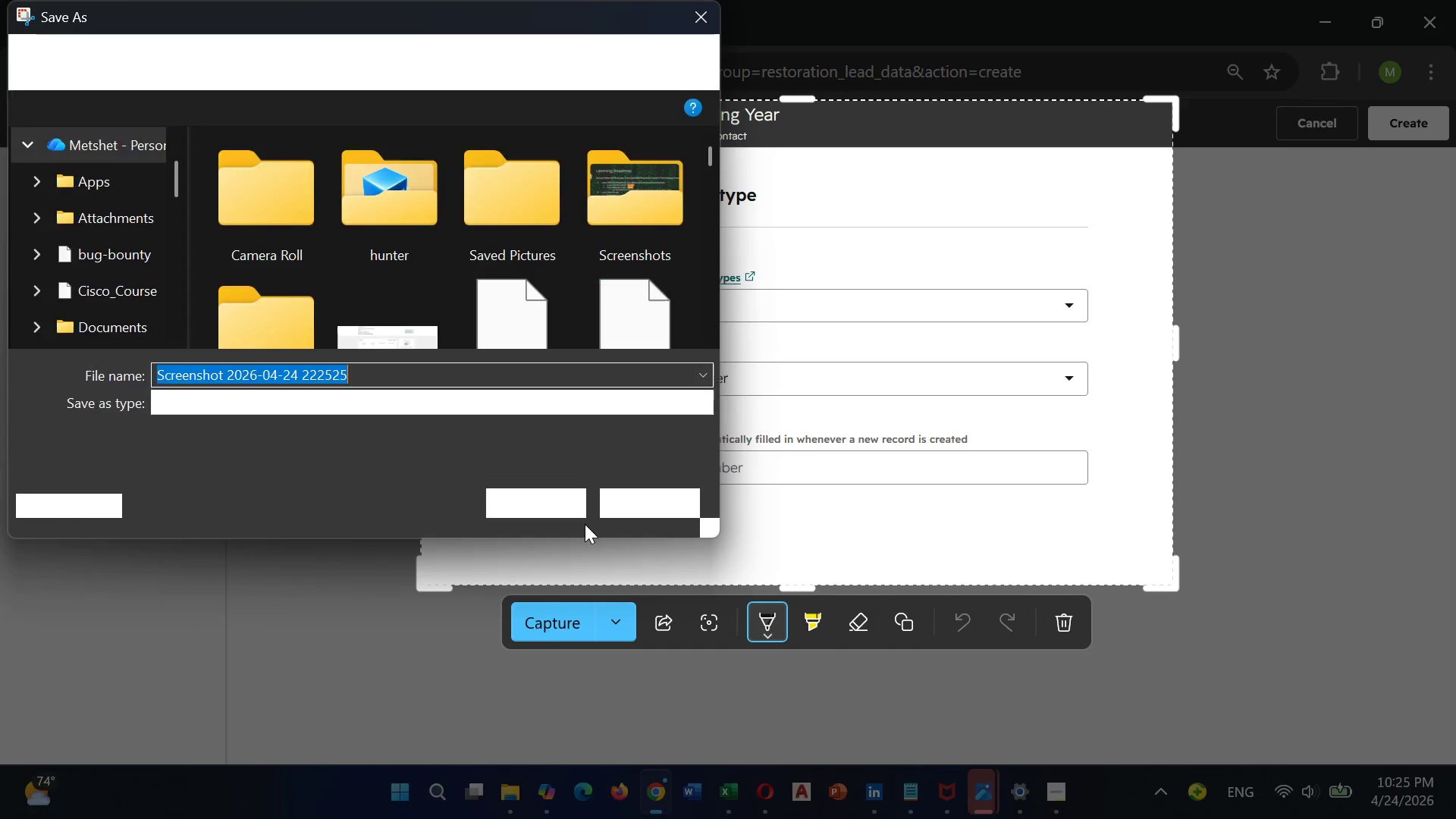 
key(Backspace)
type(Building Year)
 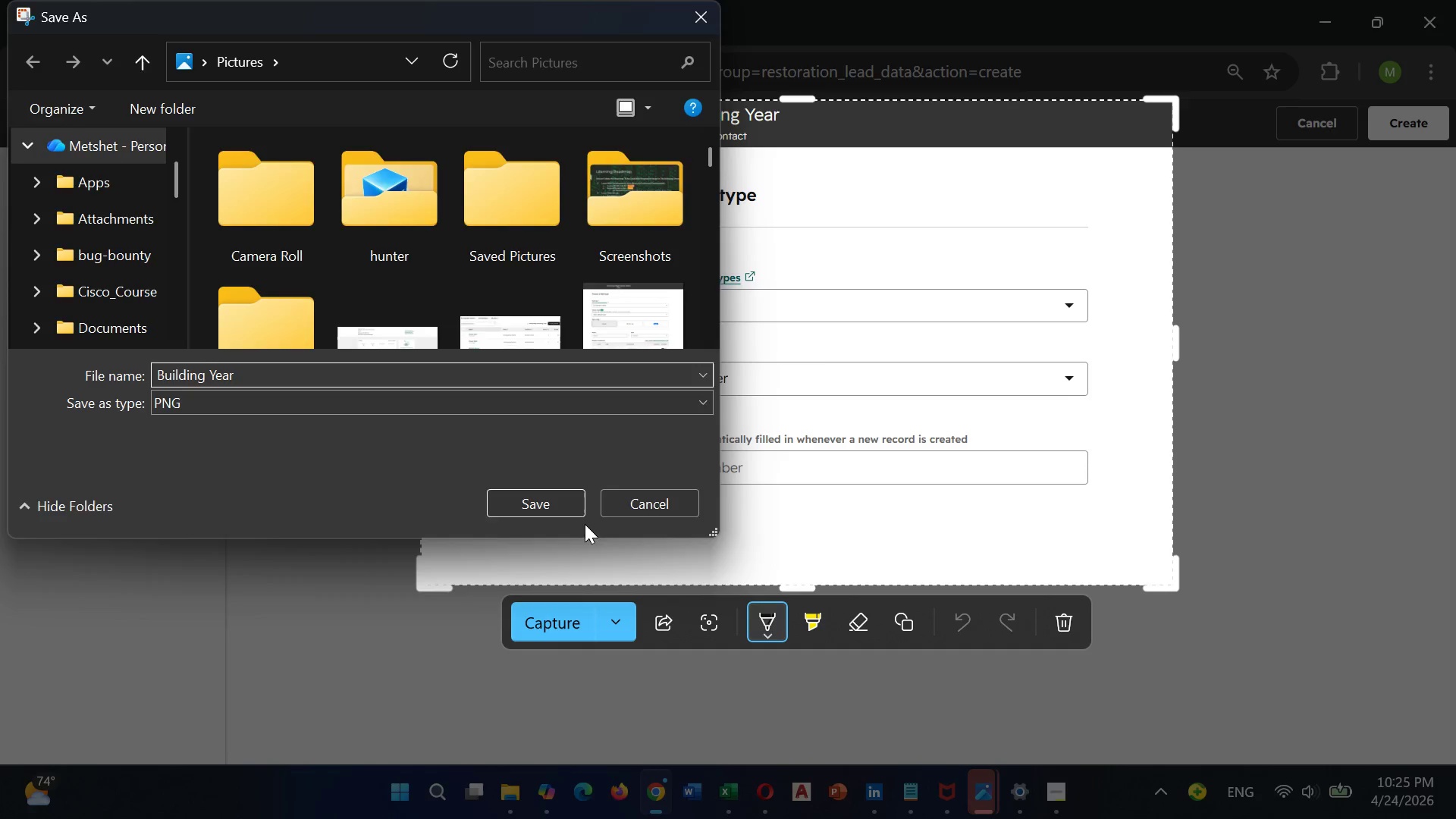 
key(Enter)
 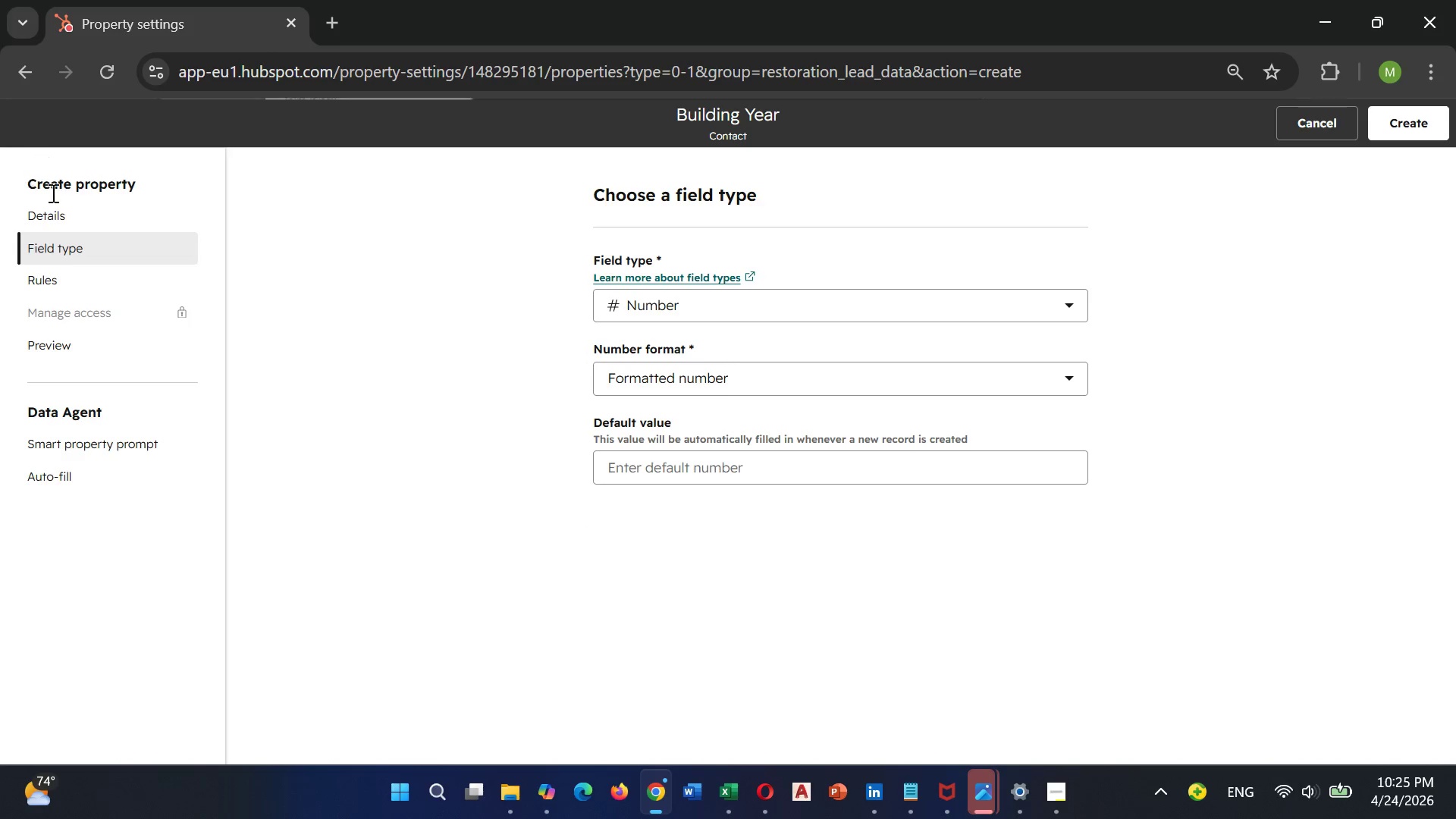 
scroll: coordinate [343, 348], scroll_direction: up, amount: 3.0
 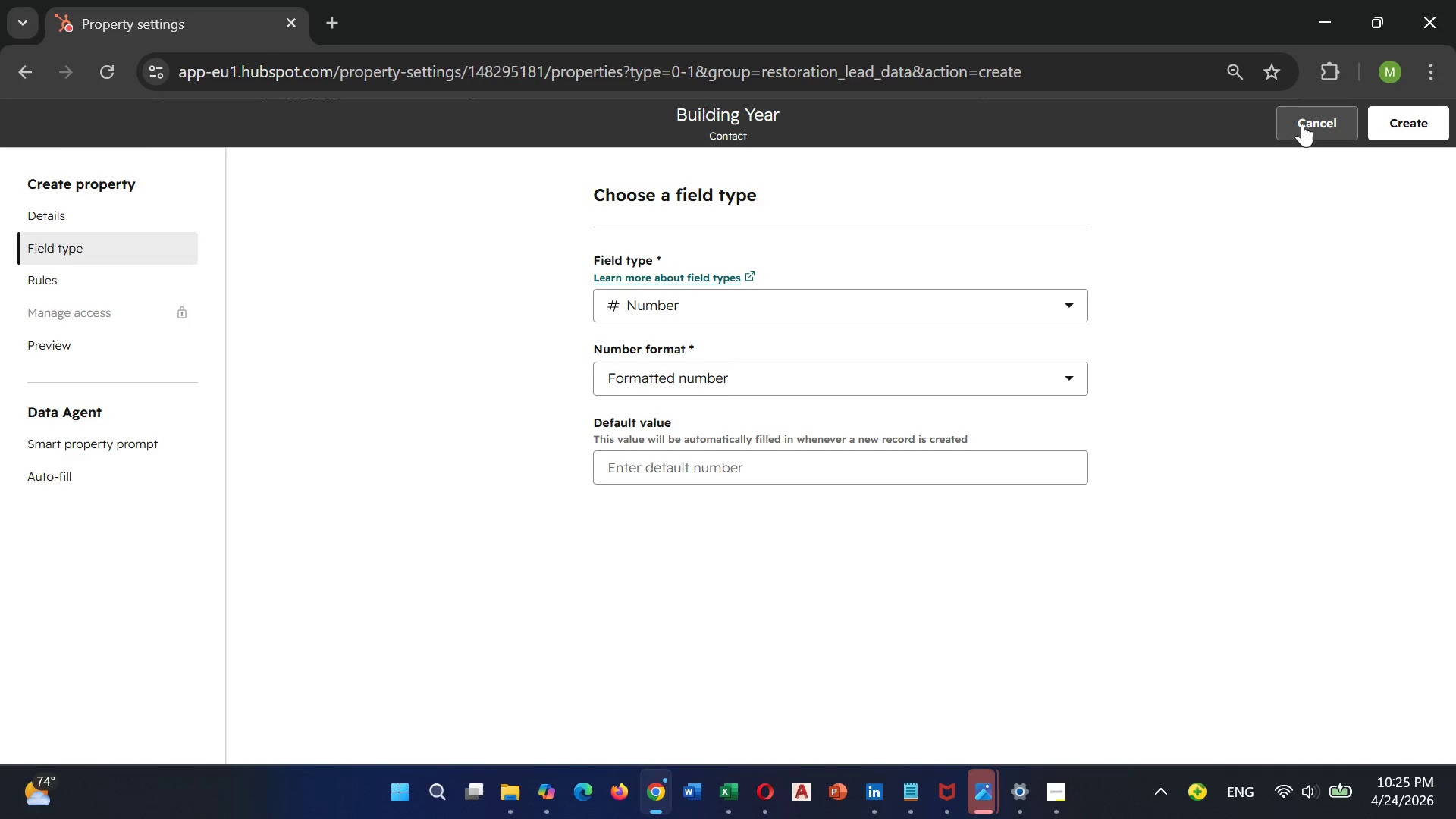 
left_click([1302, 124])
 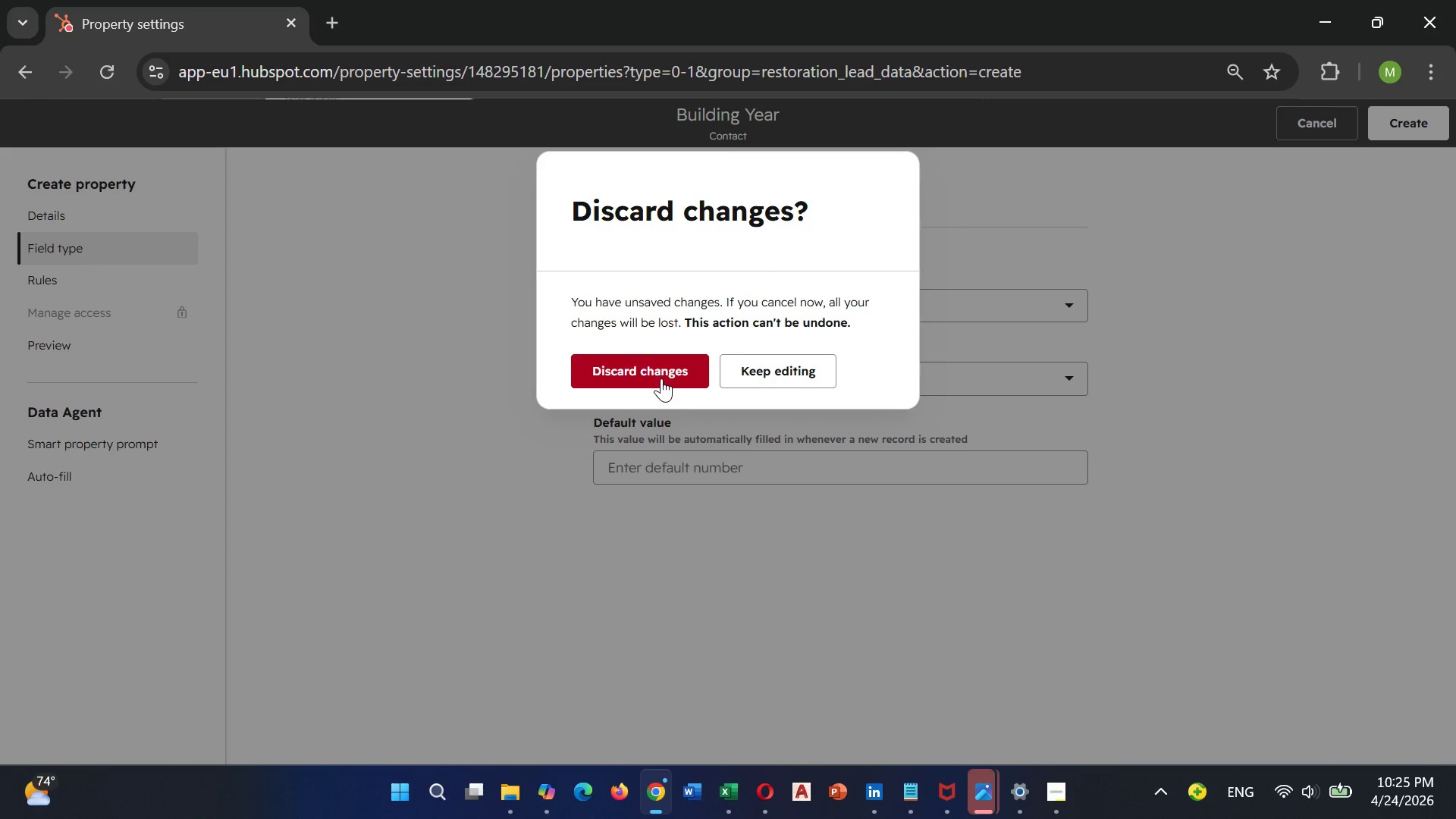 
left_click([1211, 300])
 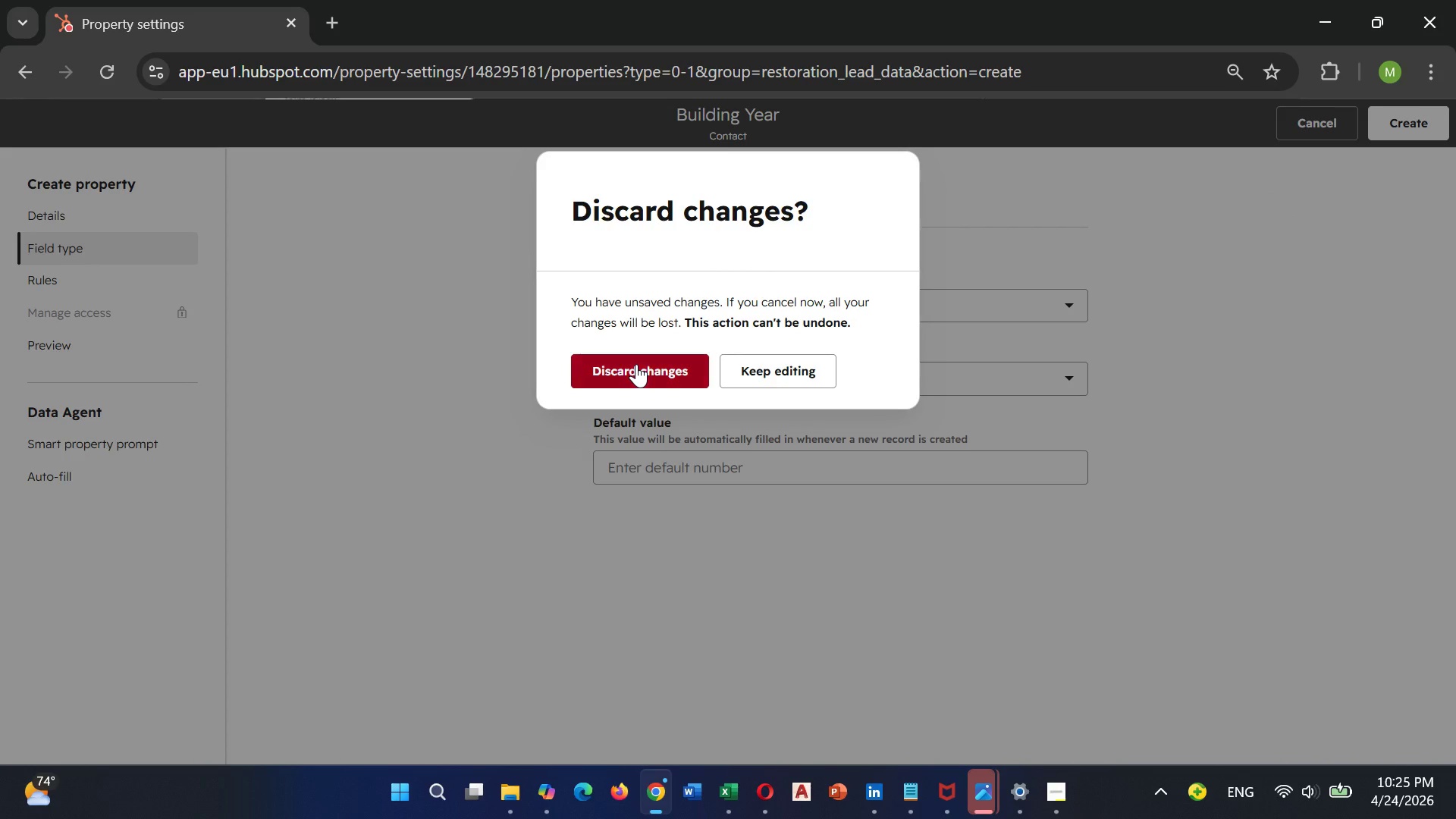 
left_click([636, 364])
 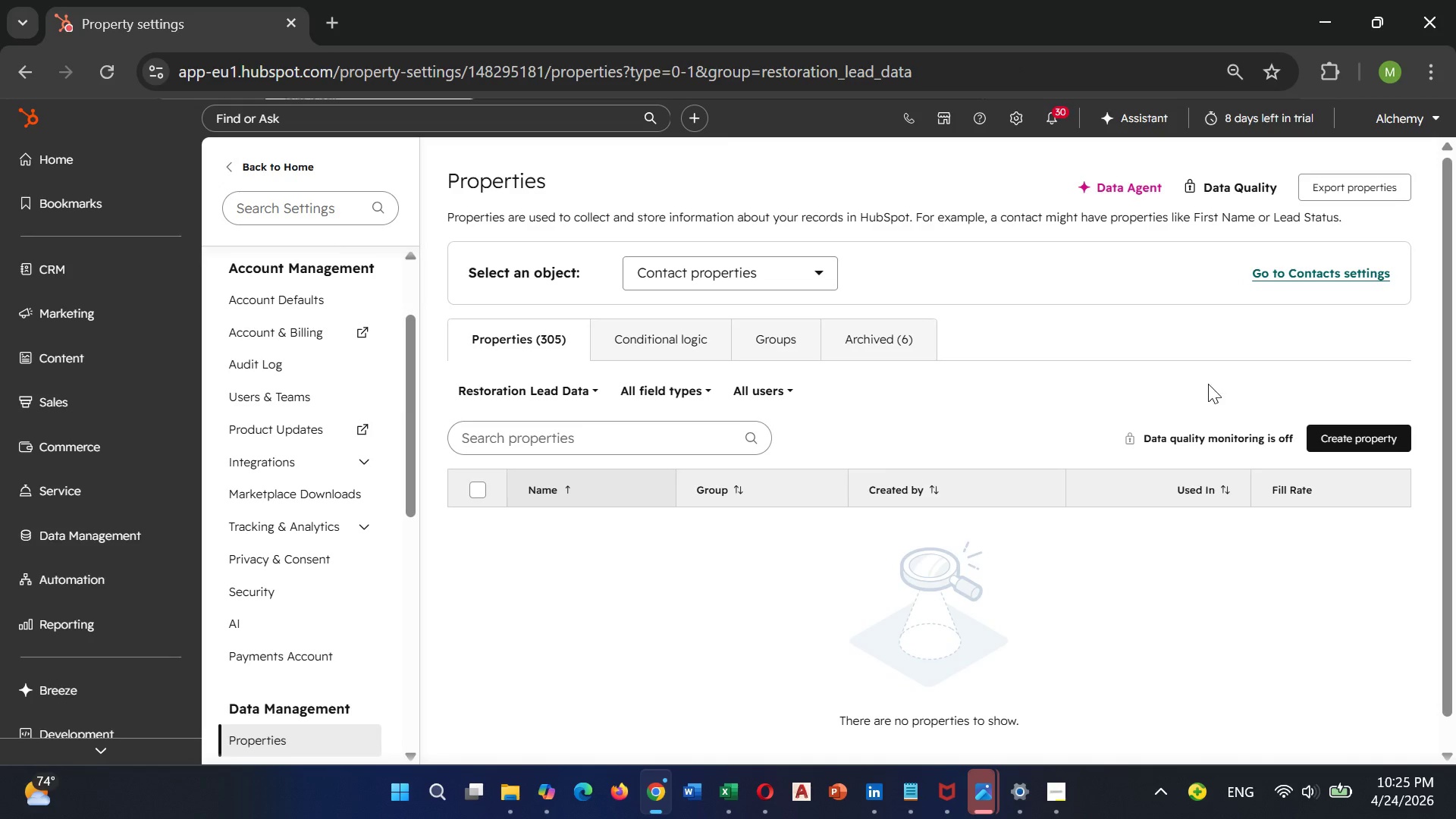 
scroll: coordinate [1208, 383], scroll_direction: down, amount: 2.0
 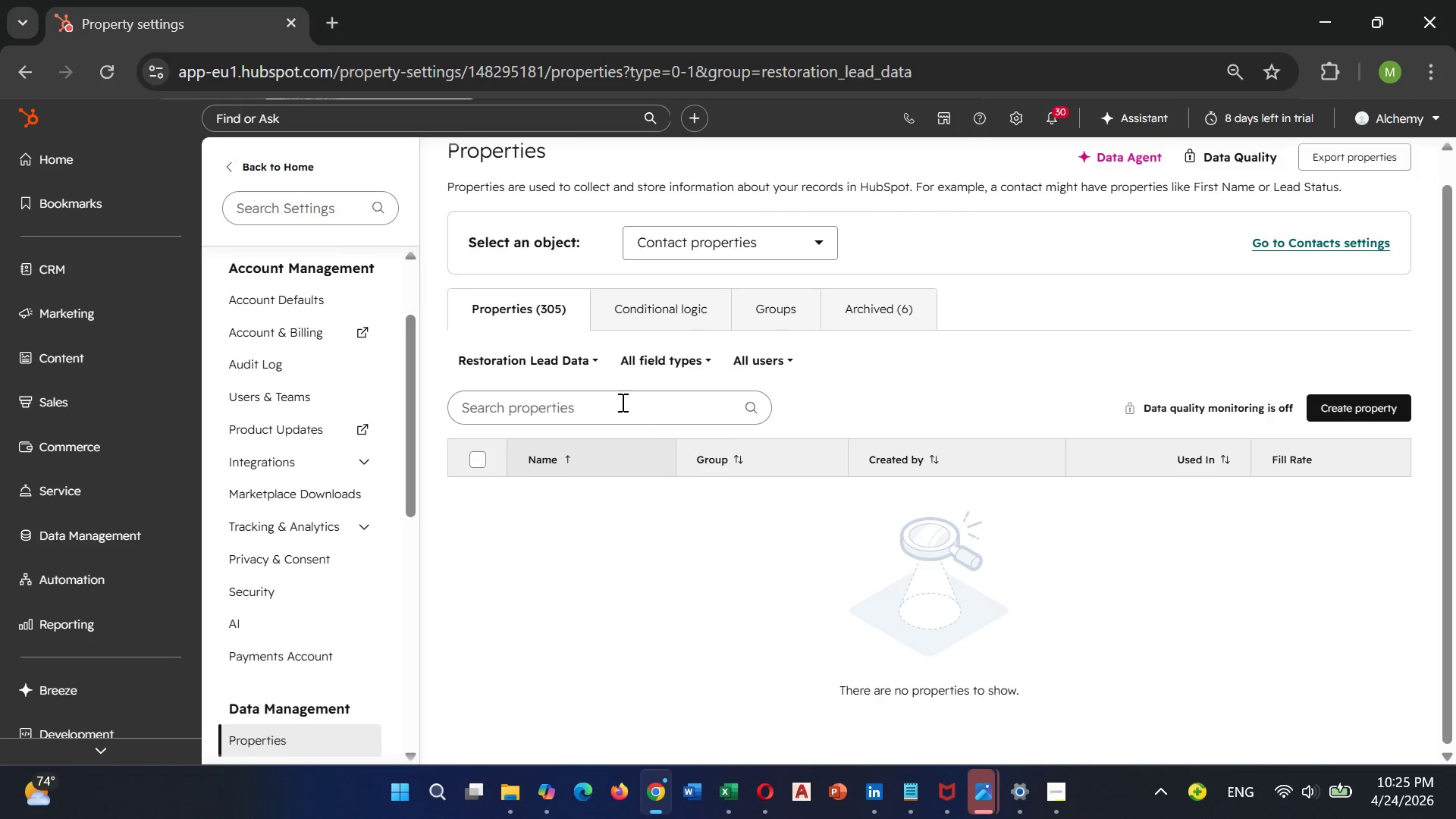 
left_click([621, 402])
 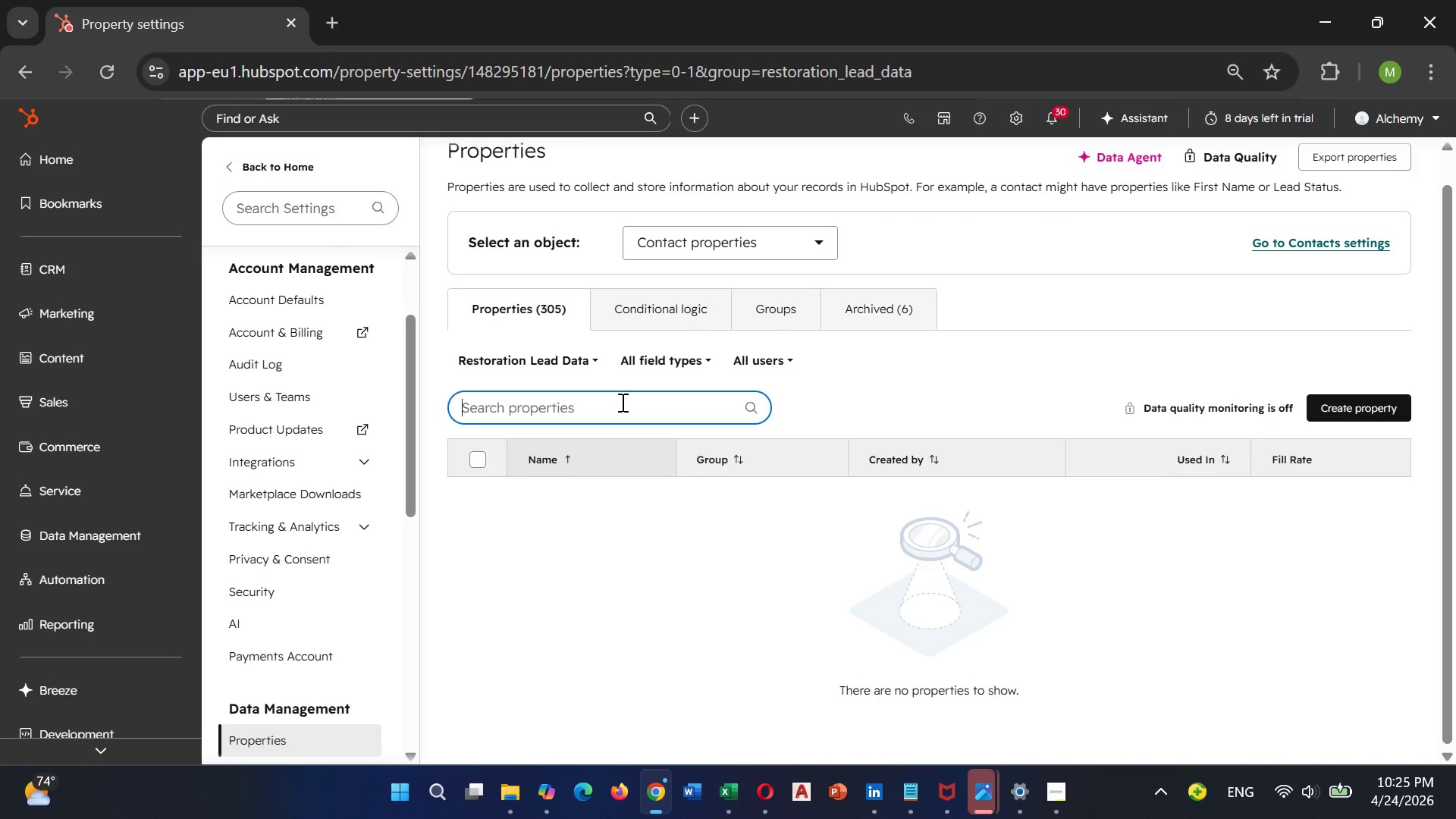 
type(Buildin)
 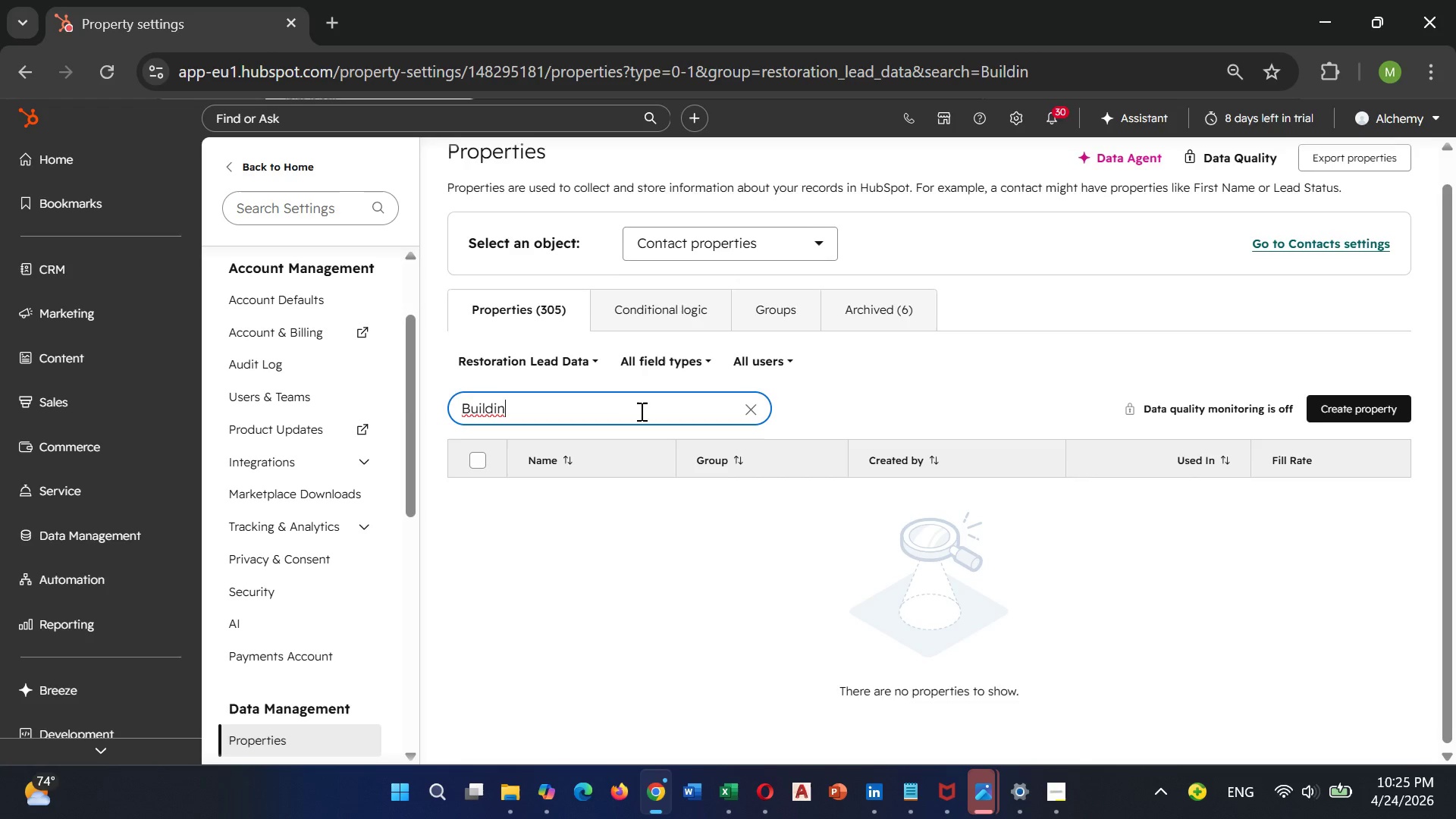 
scroll: coordinate [639, 411], scroll_direction: up, amount: 1.0
 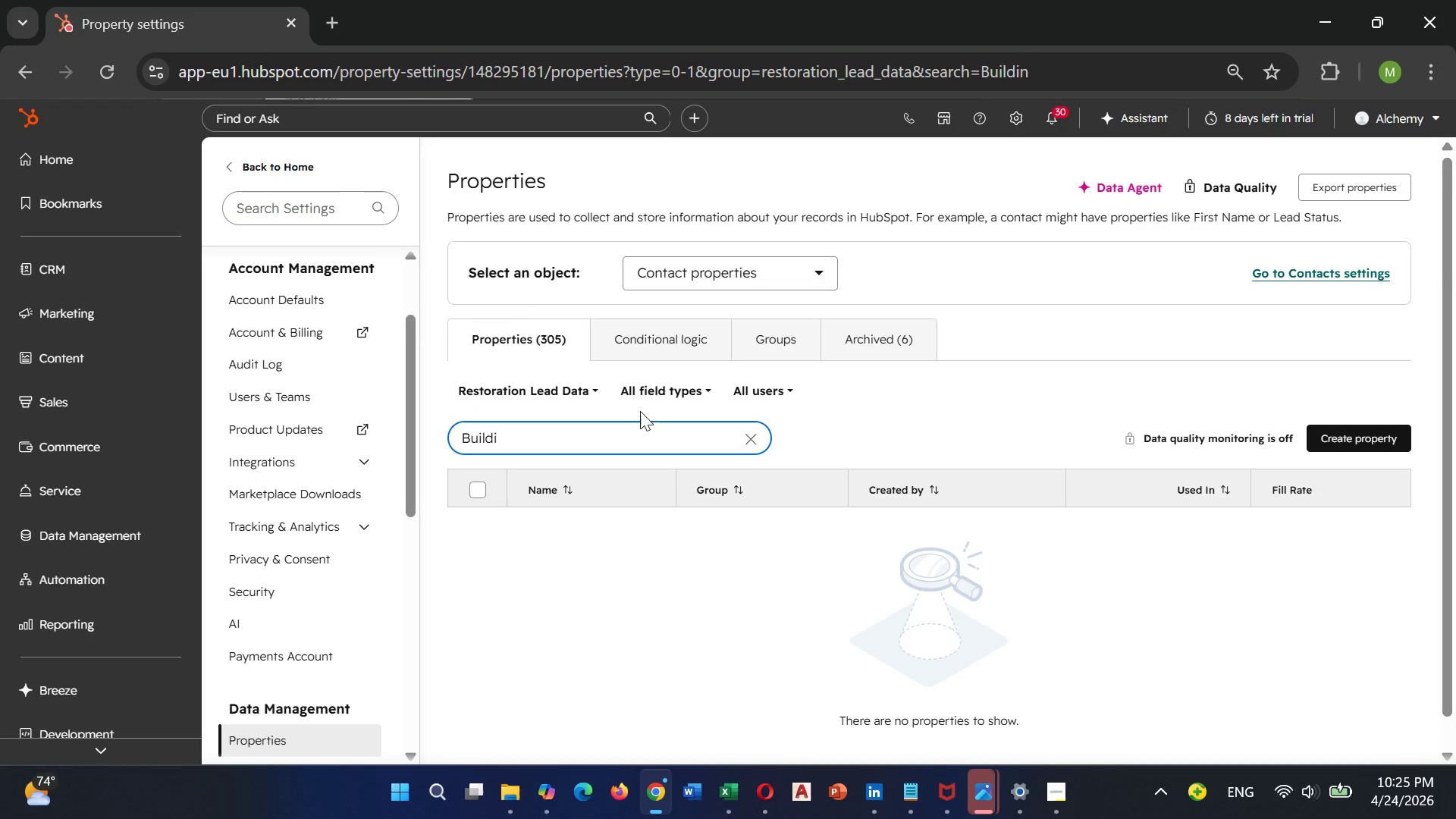 
hold_key(key=Backspace, duration=0.81)
 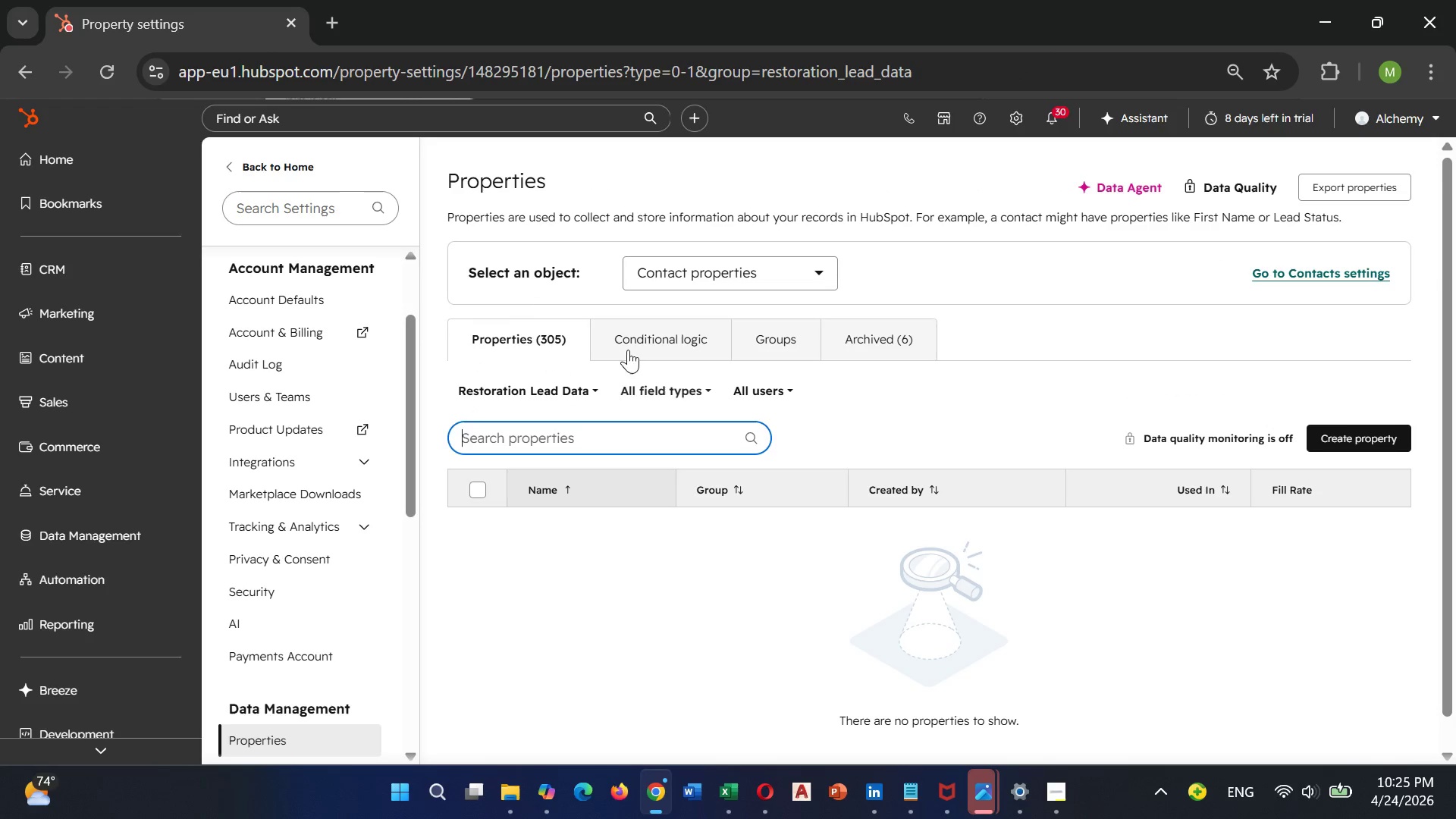 
scroll: coordinate [640, 411], scroll_direction: up, amount: 1.0
 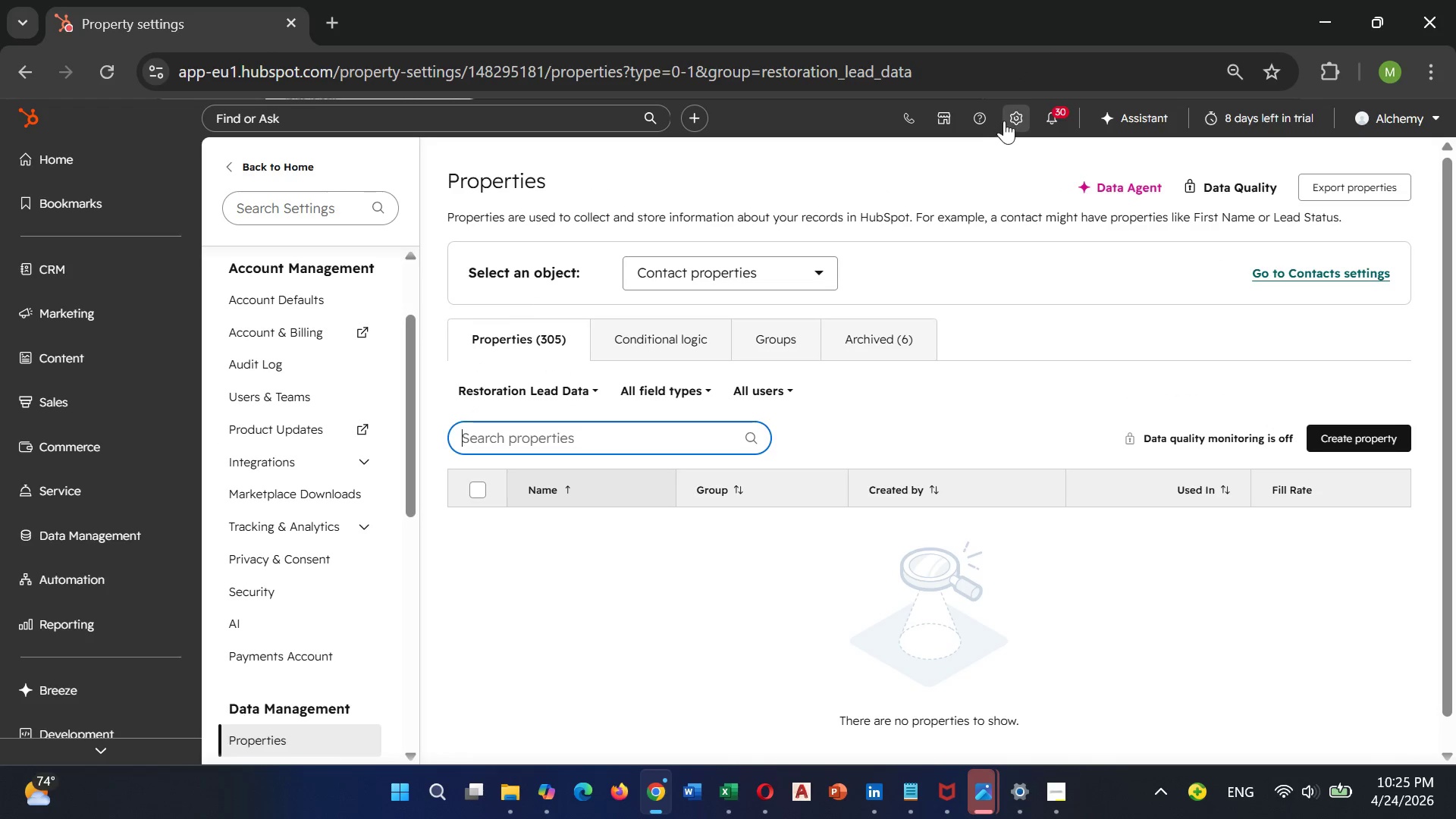 
left_click([1005, 120])
 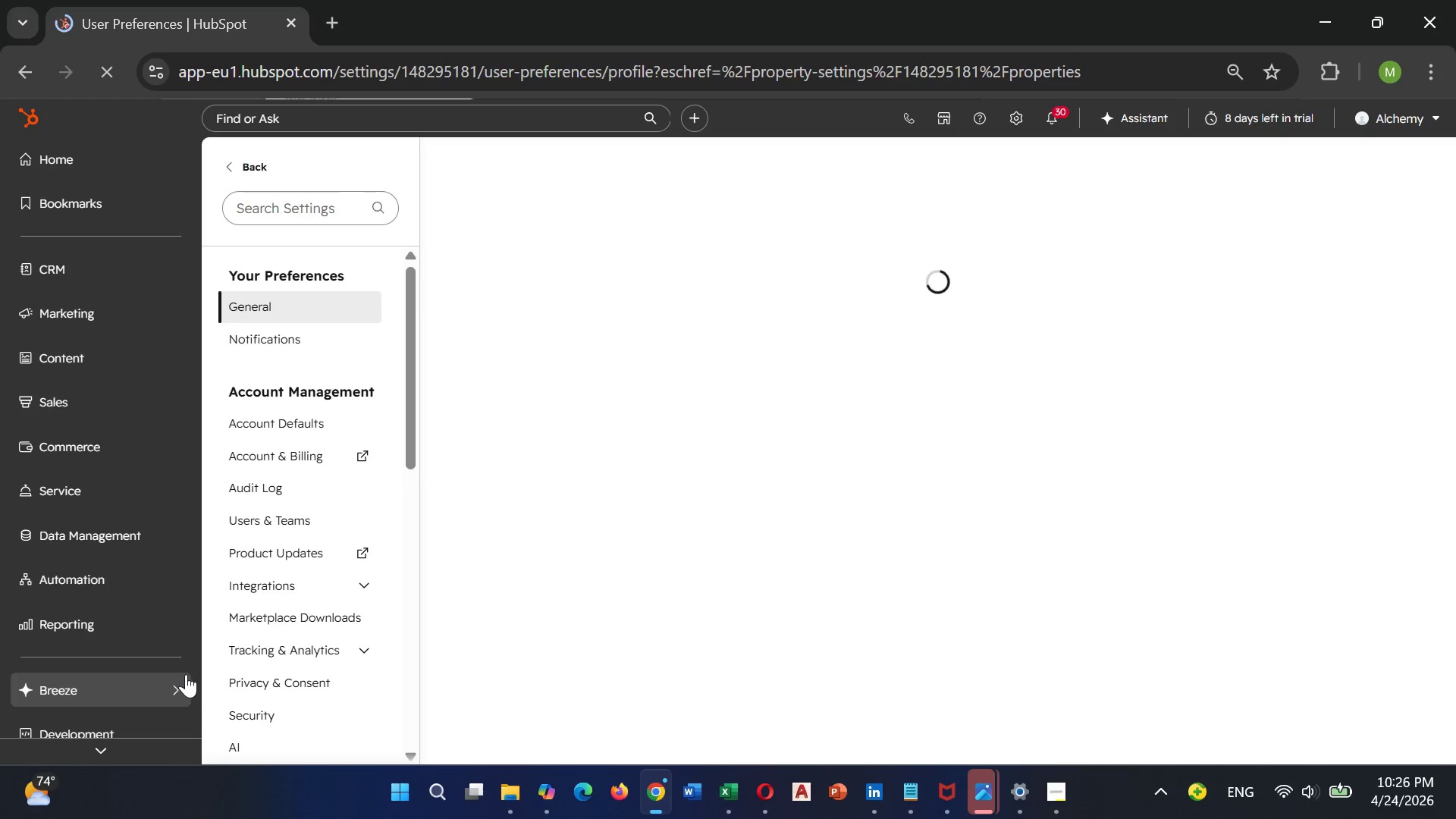 
scroll: coordinate [245, 627], scroll_direction: down, amount: 3.0
 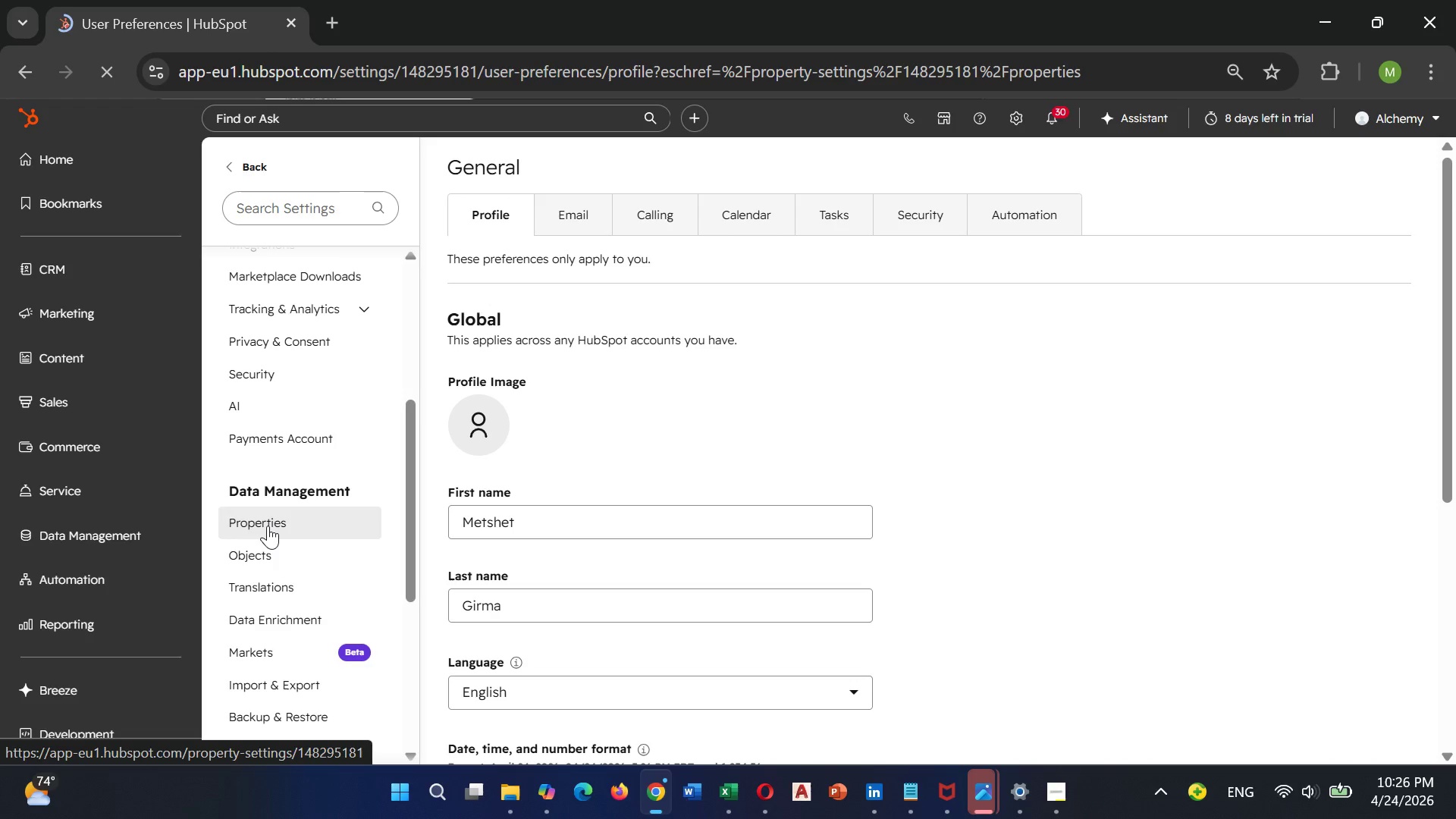 
left_click([268, 526])
 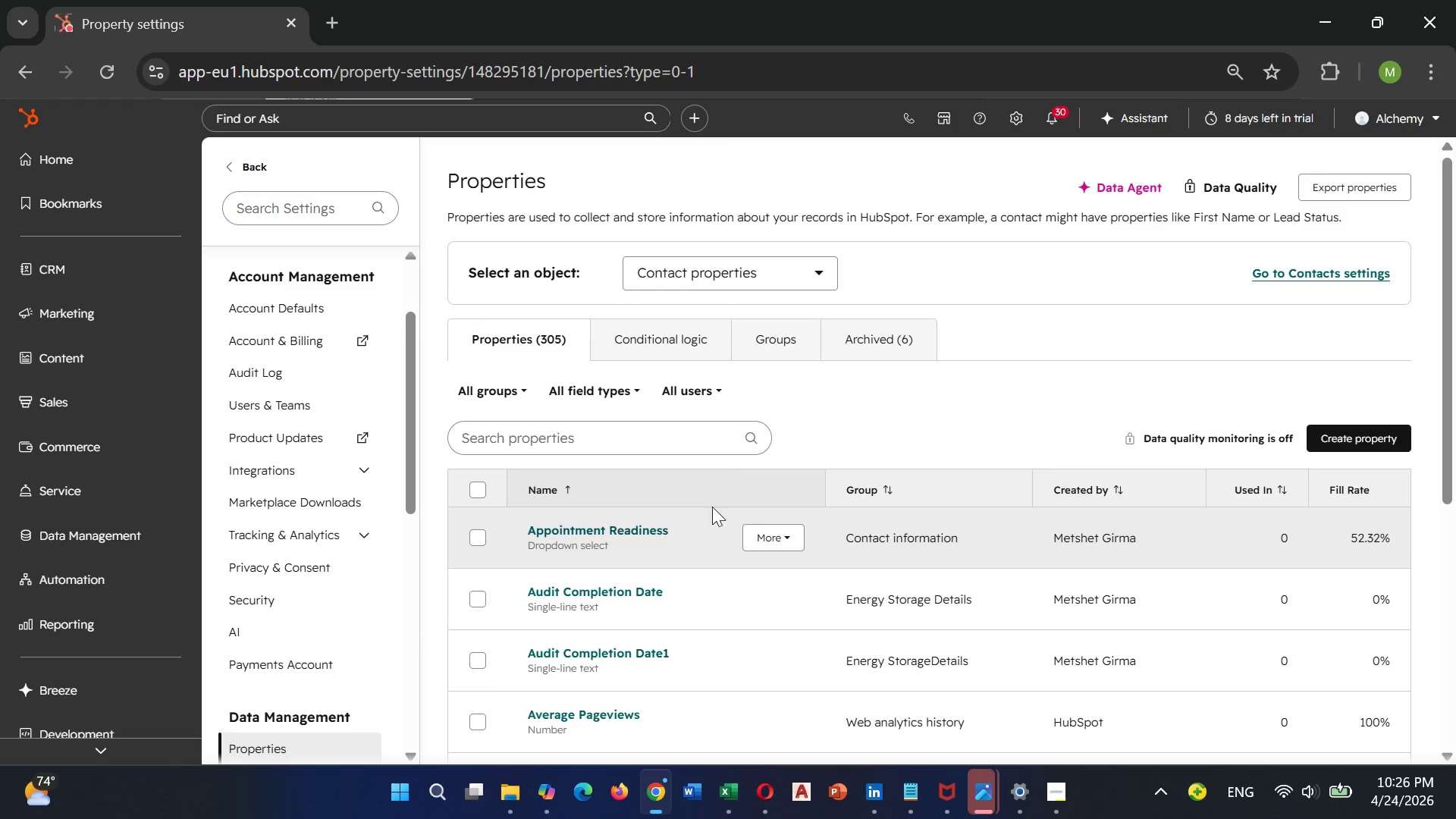 
left_click([673, 450])
 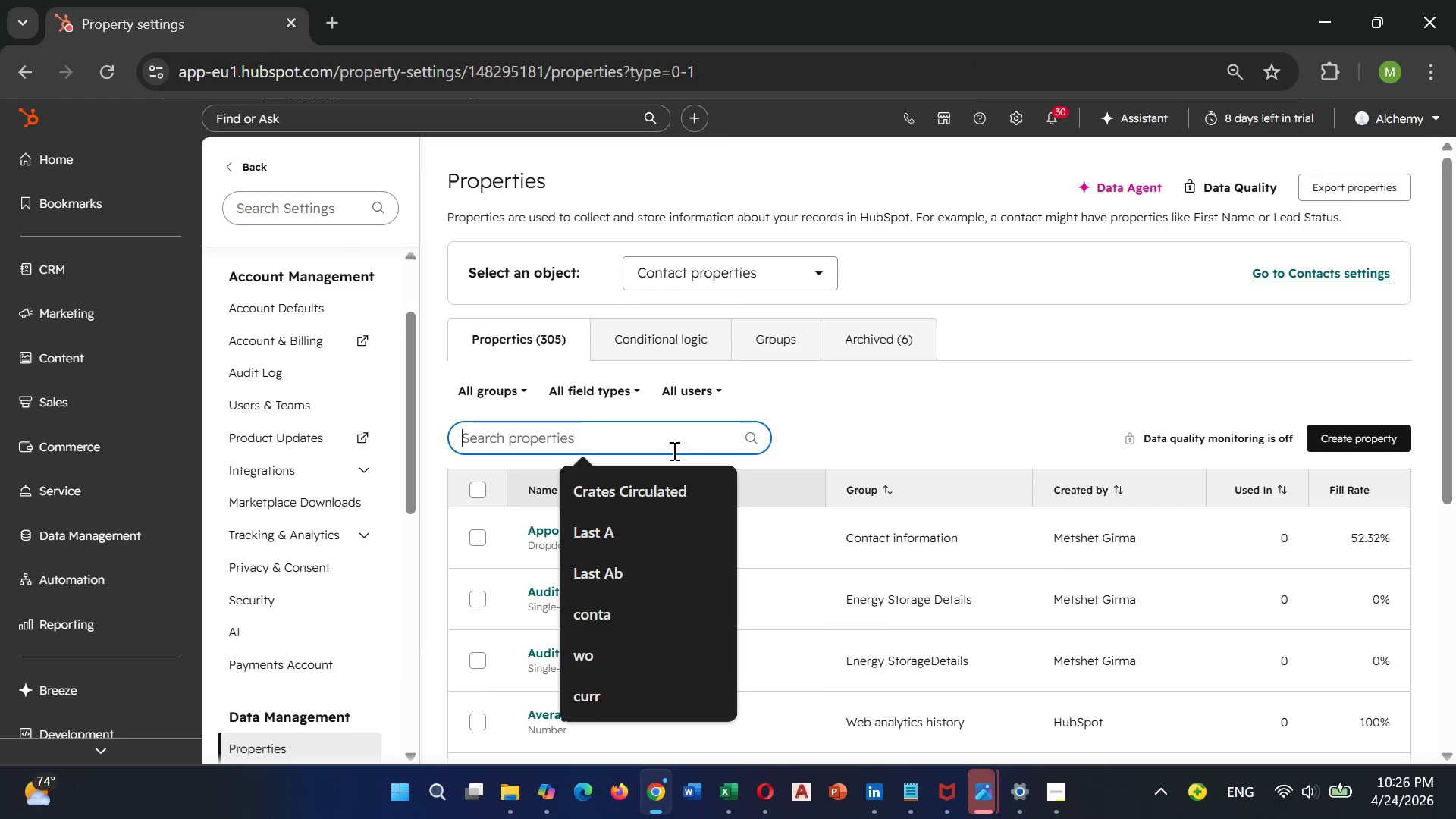 
type(Building)
 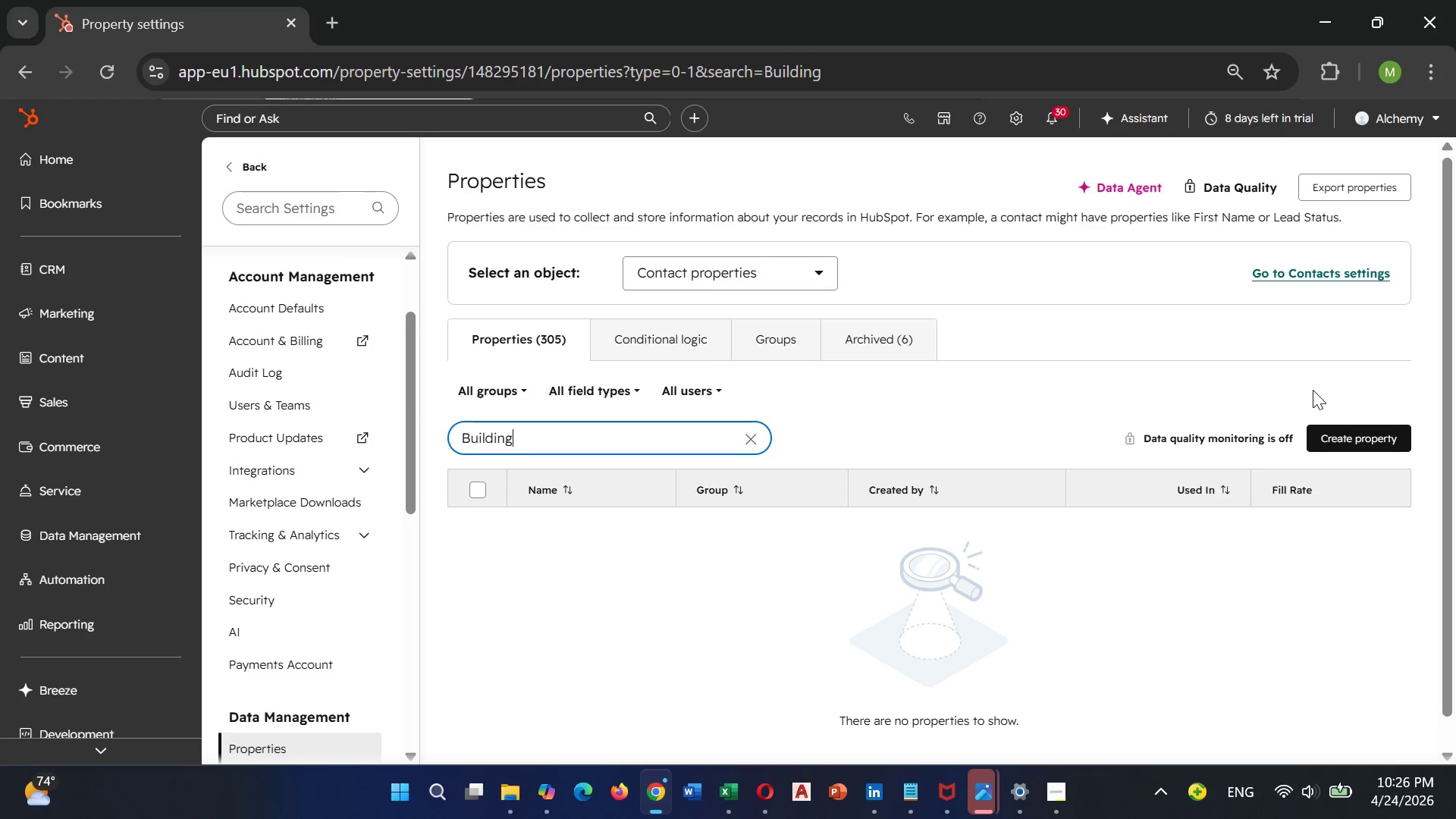 
left_click([1328, 426])
 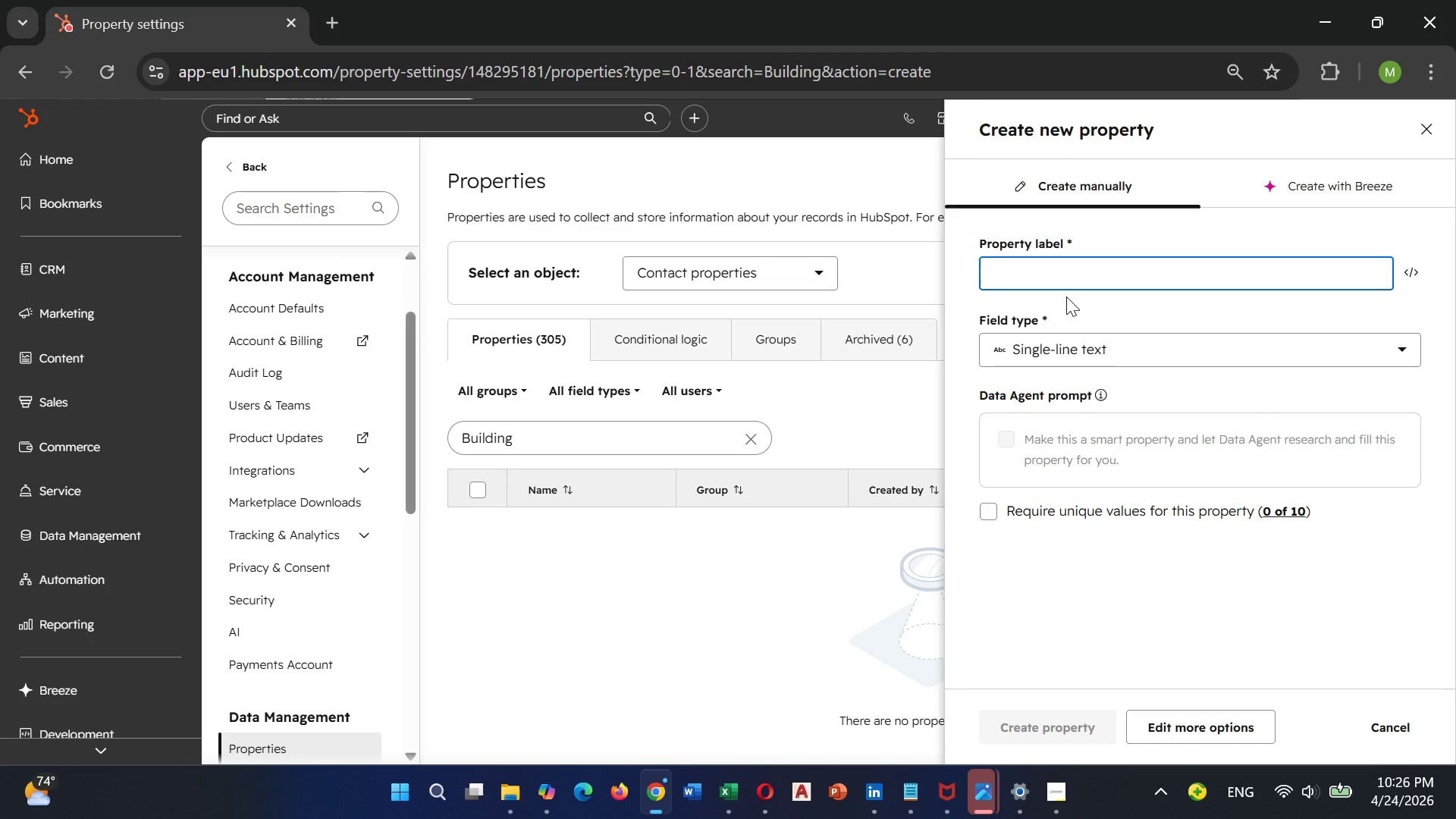 
type(Building Yra)
key(Backspace)
key(Backspace)
type(ear)
 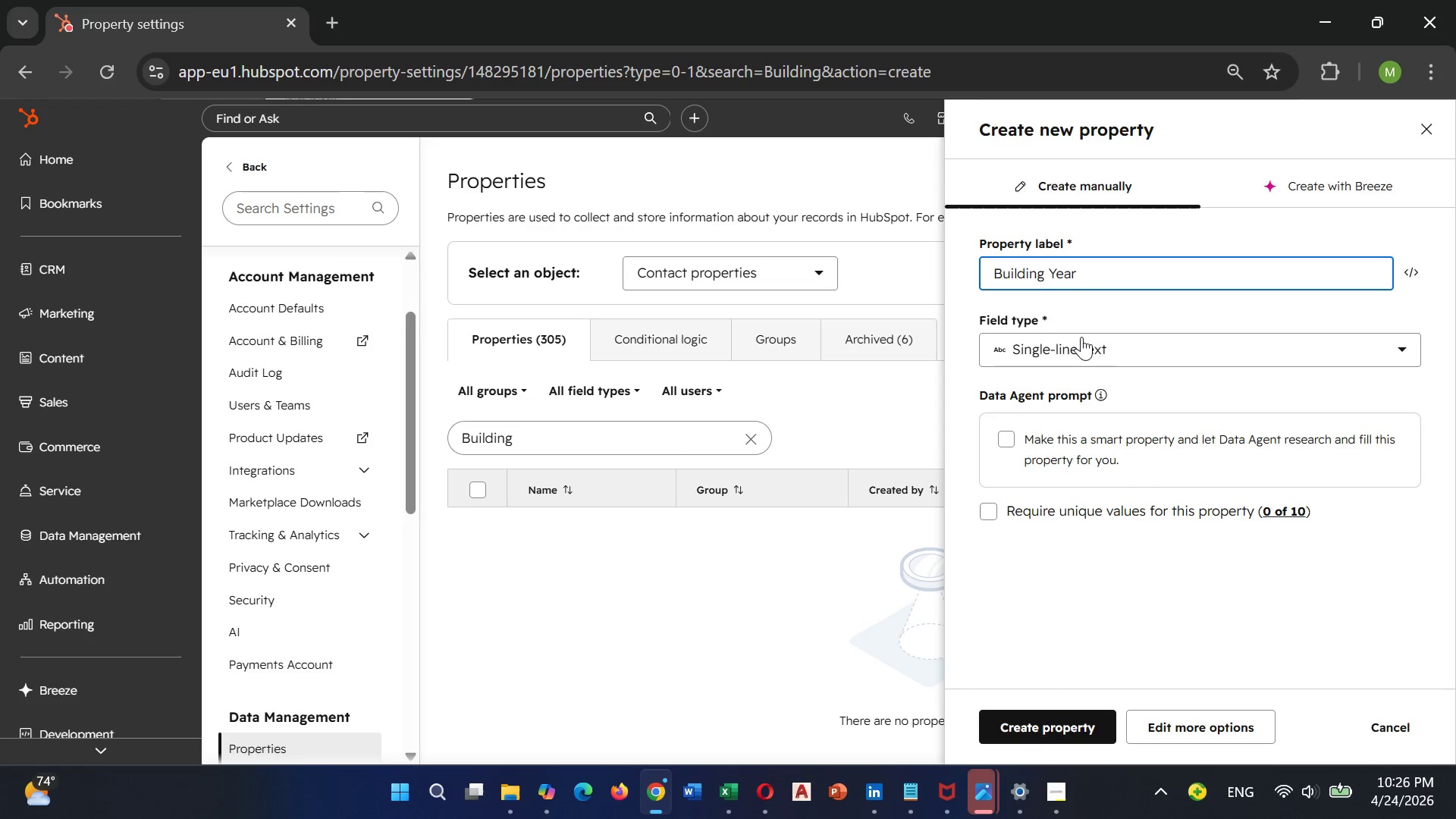 
left_click([1083, 342])
 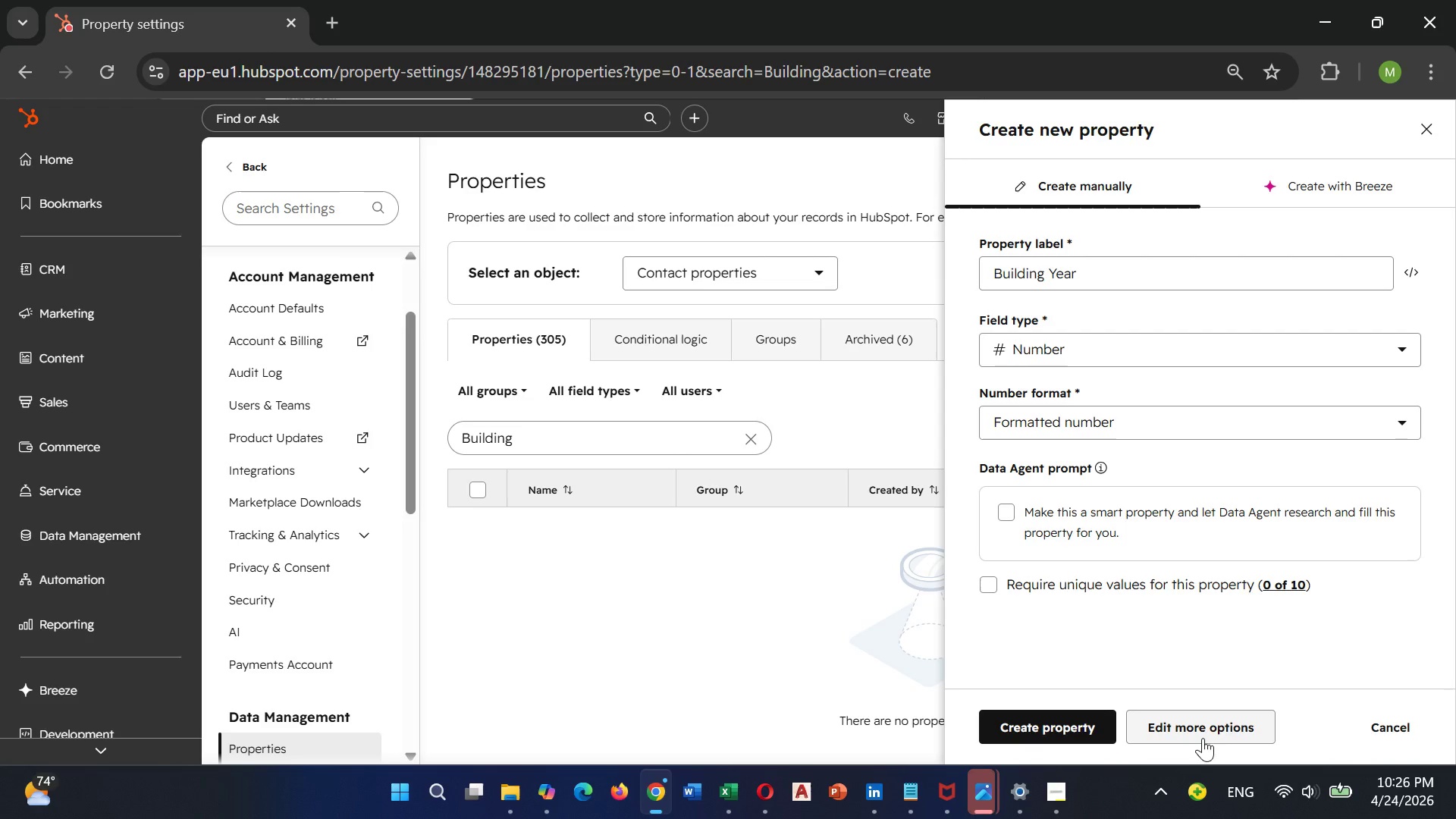 
wait(5.14)
 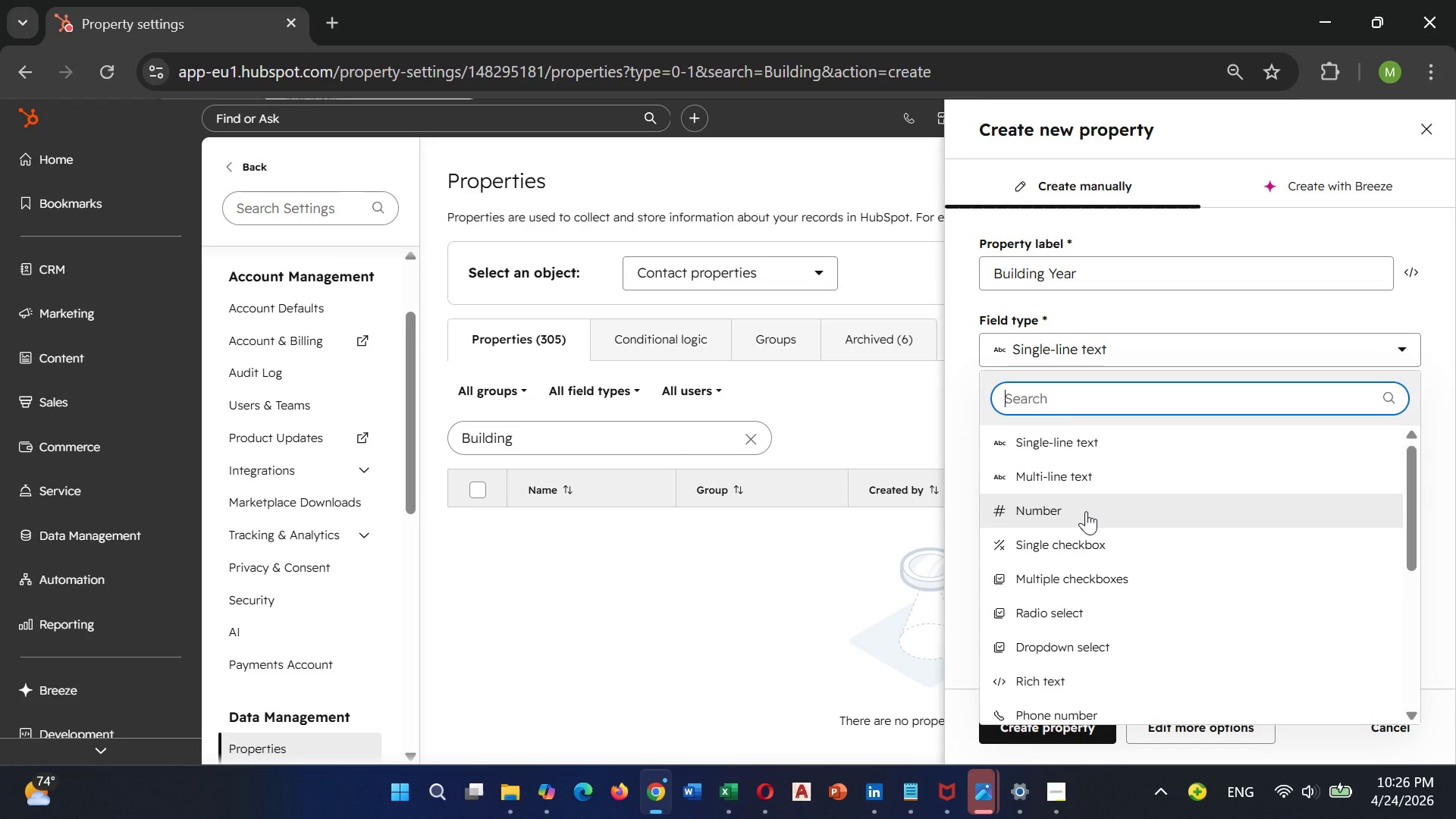 
left_click([1079, 723])
 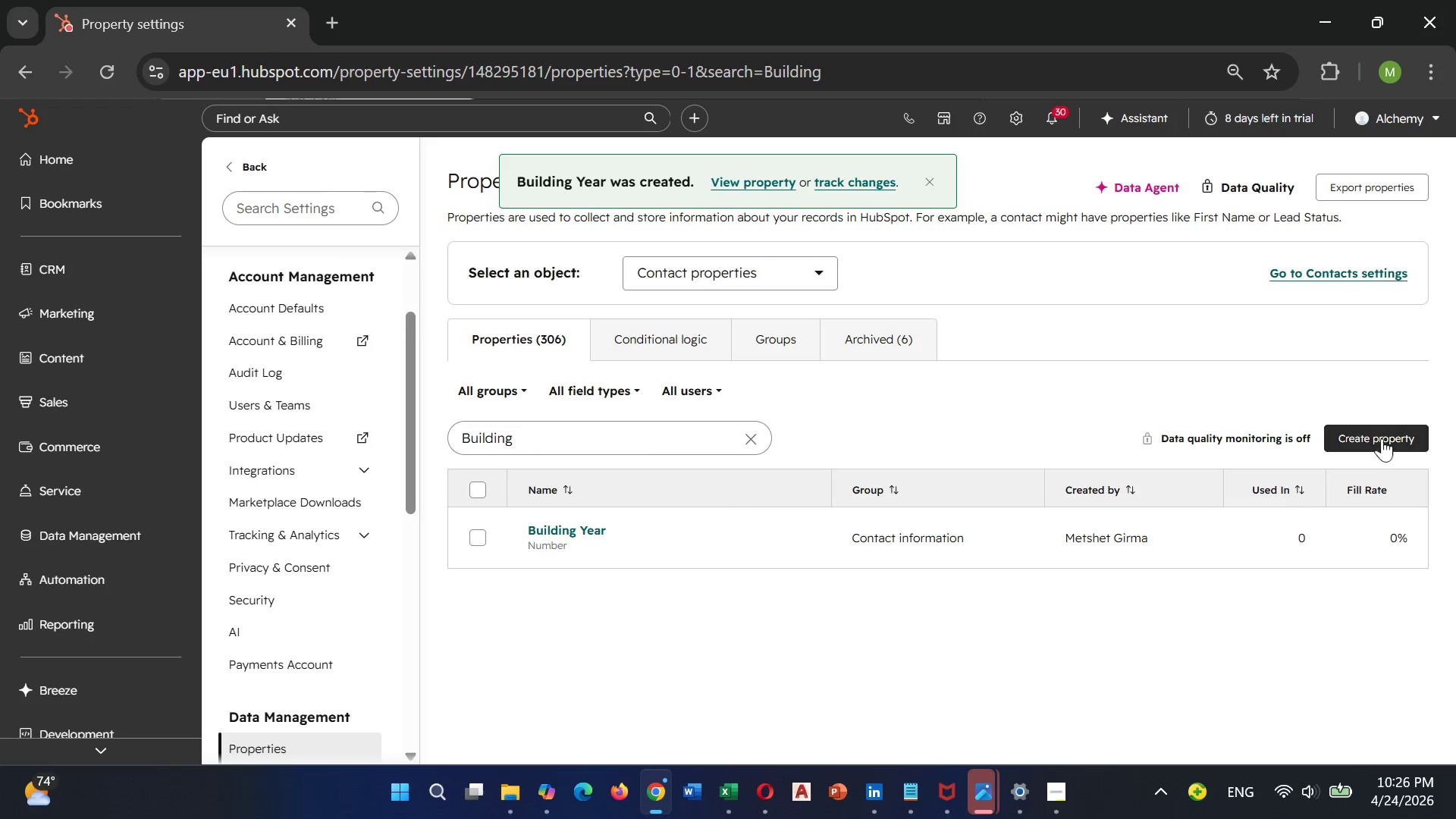 
left_click([1387, 428])
 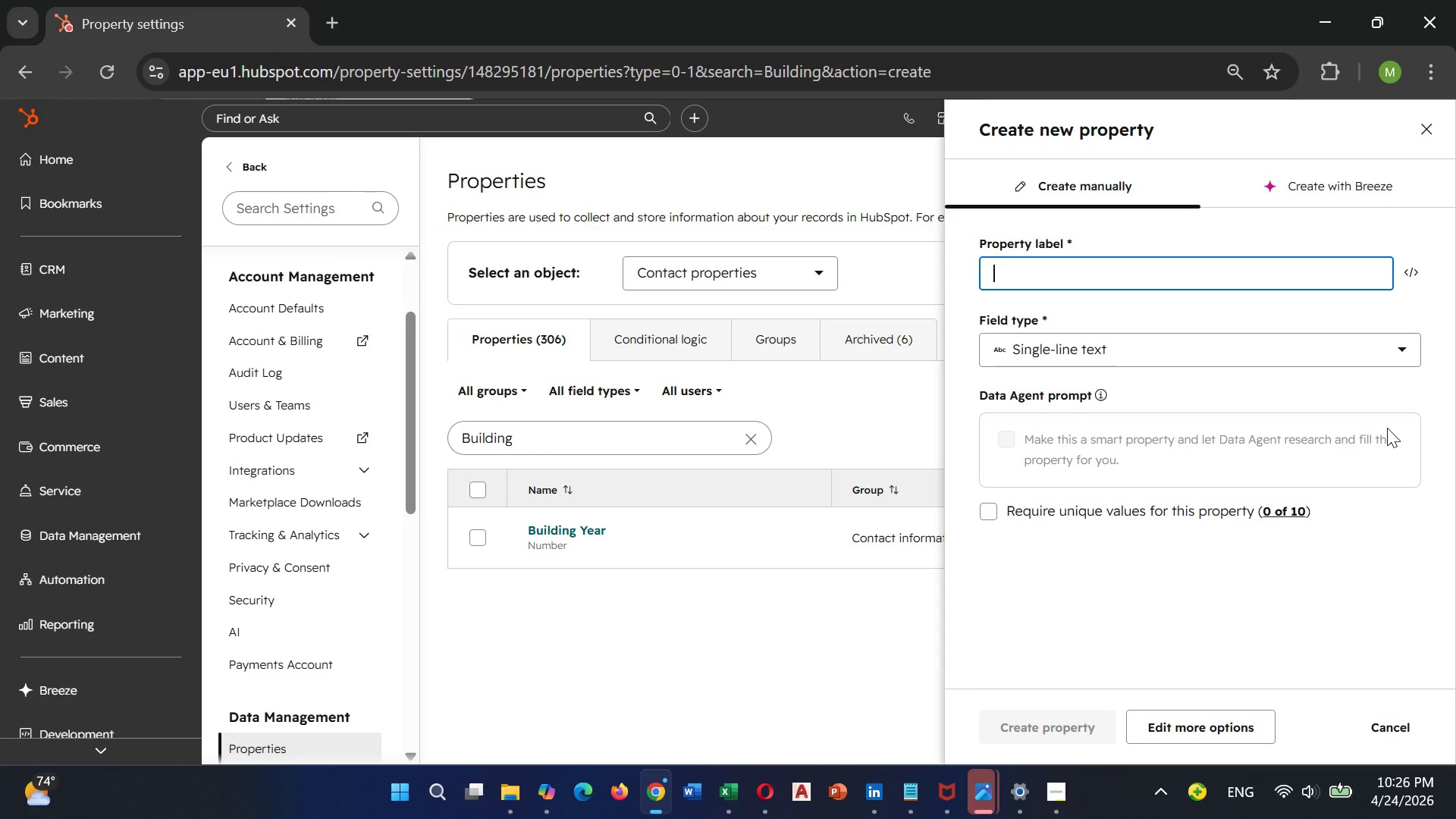 
wait(8.25)
 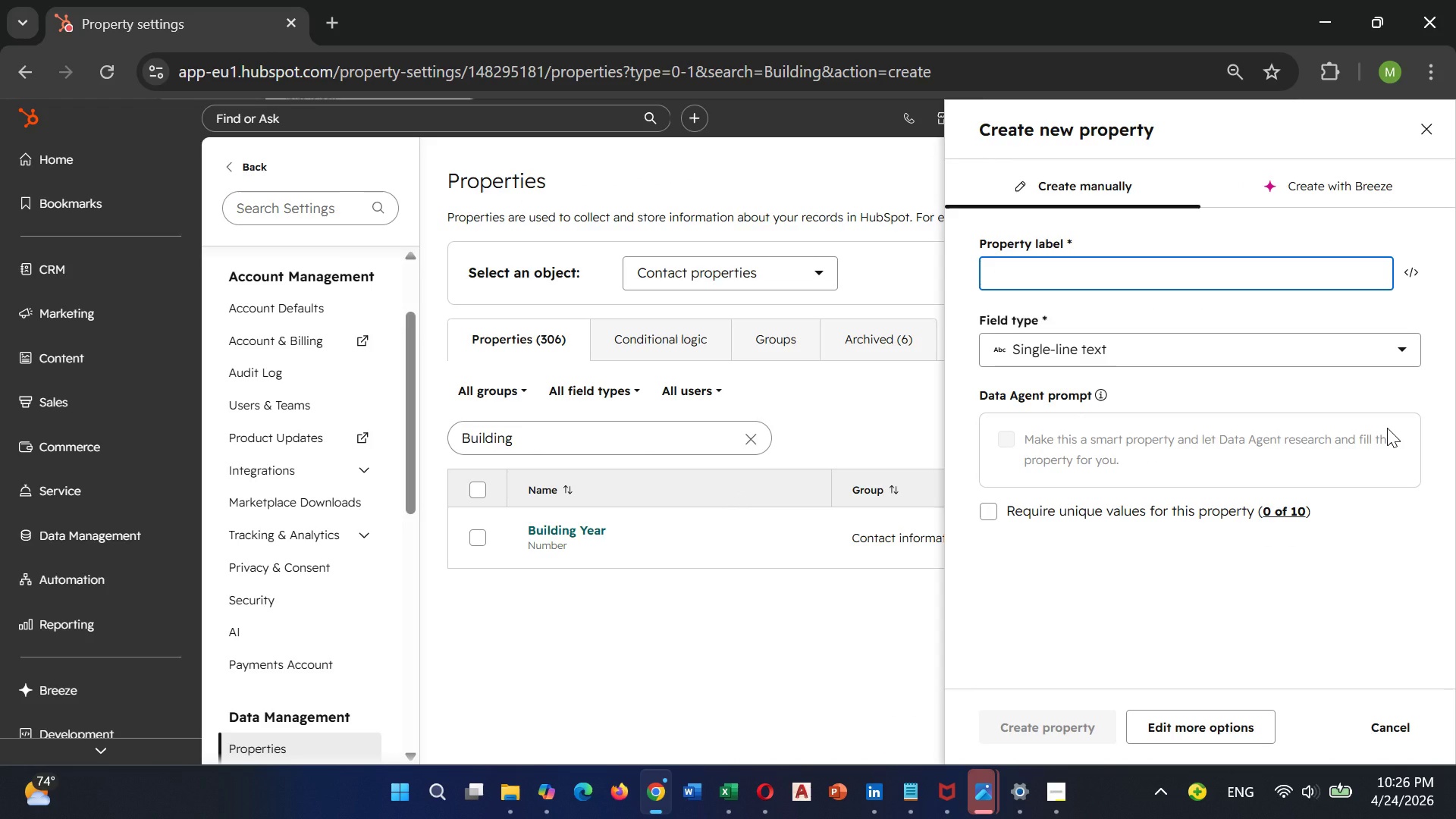 
type(Mortar Material)
 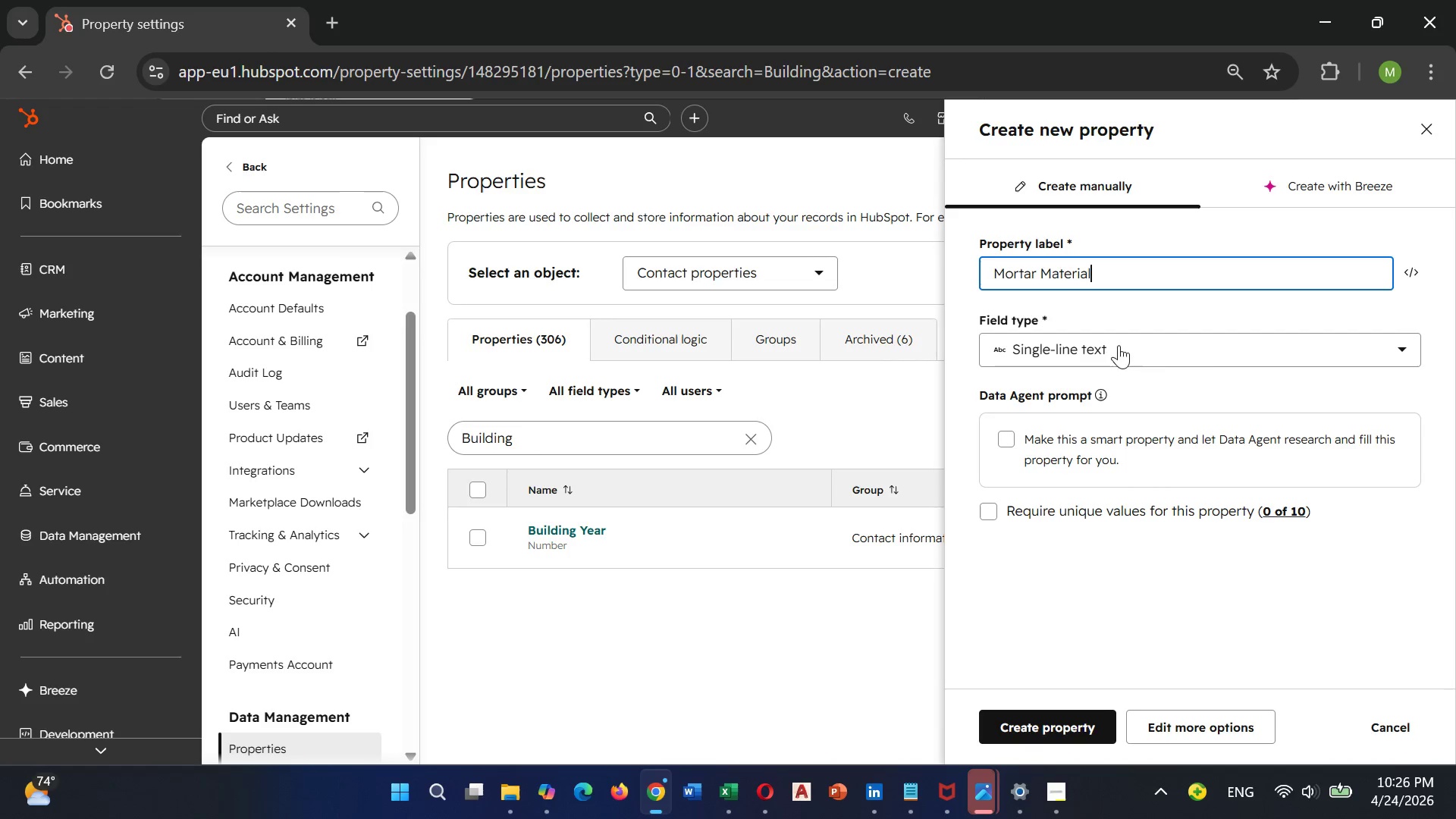 
wait(7.27)
 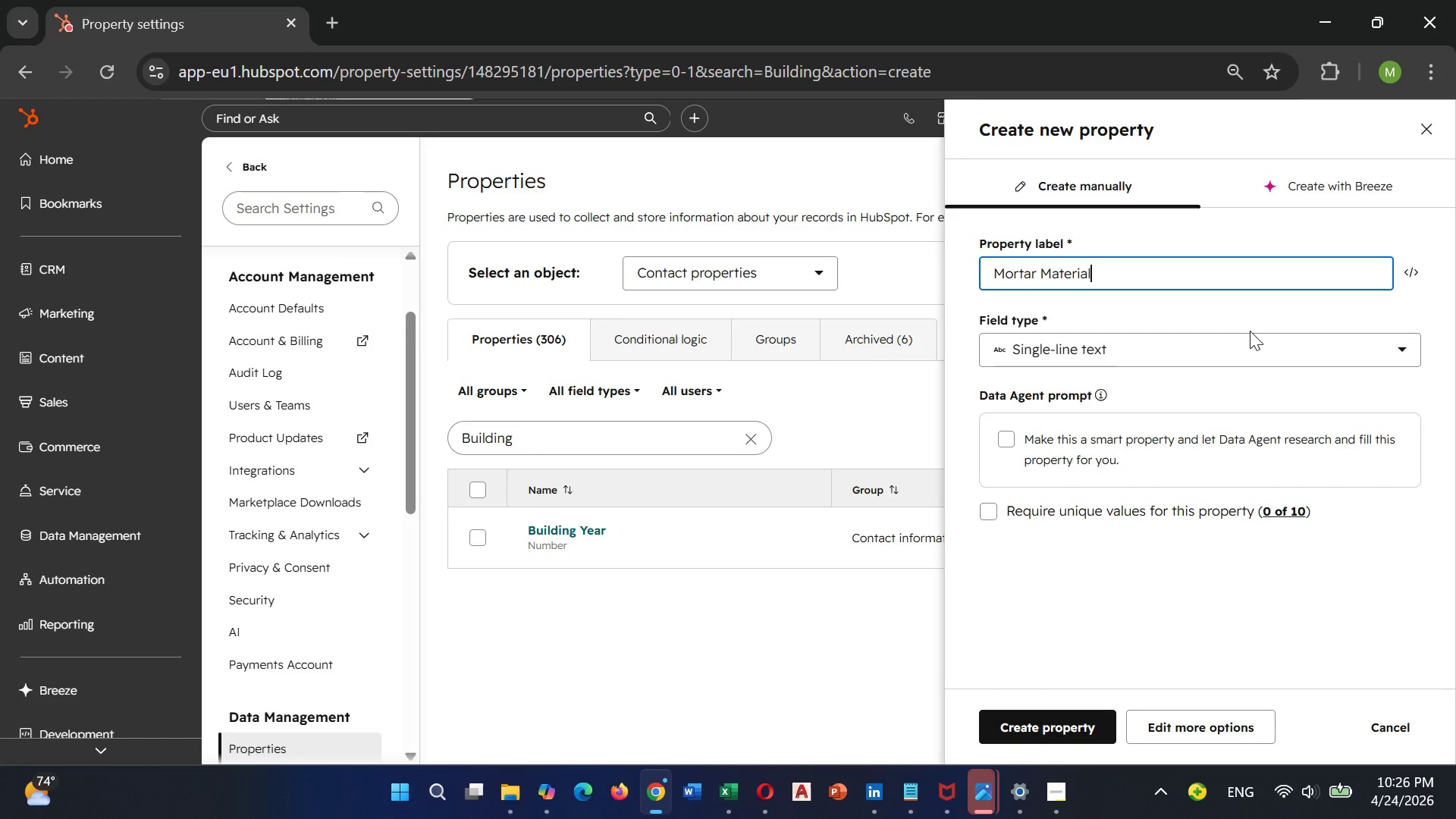 
left_click([1042, 353])
 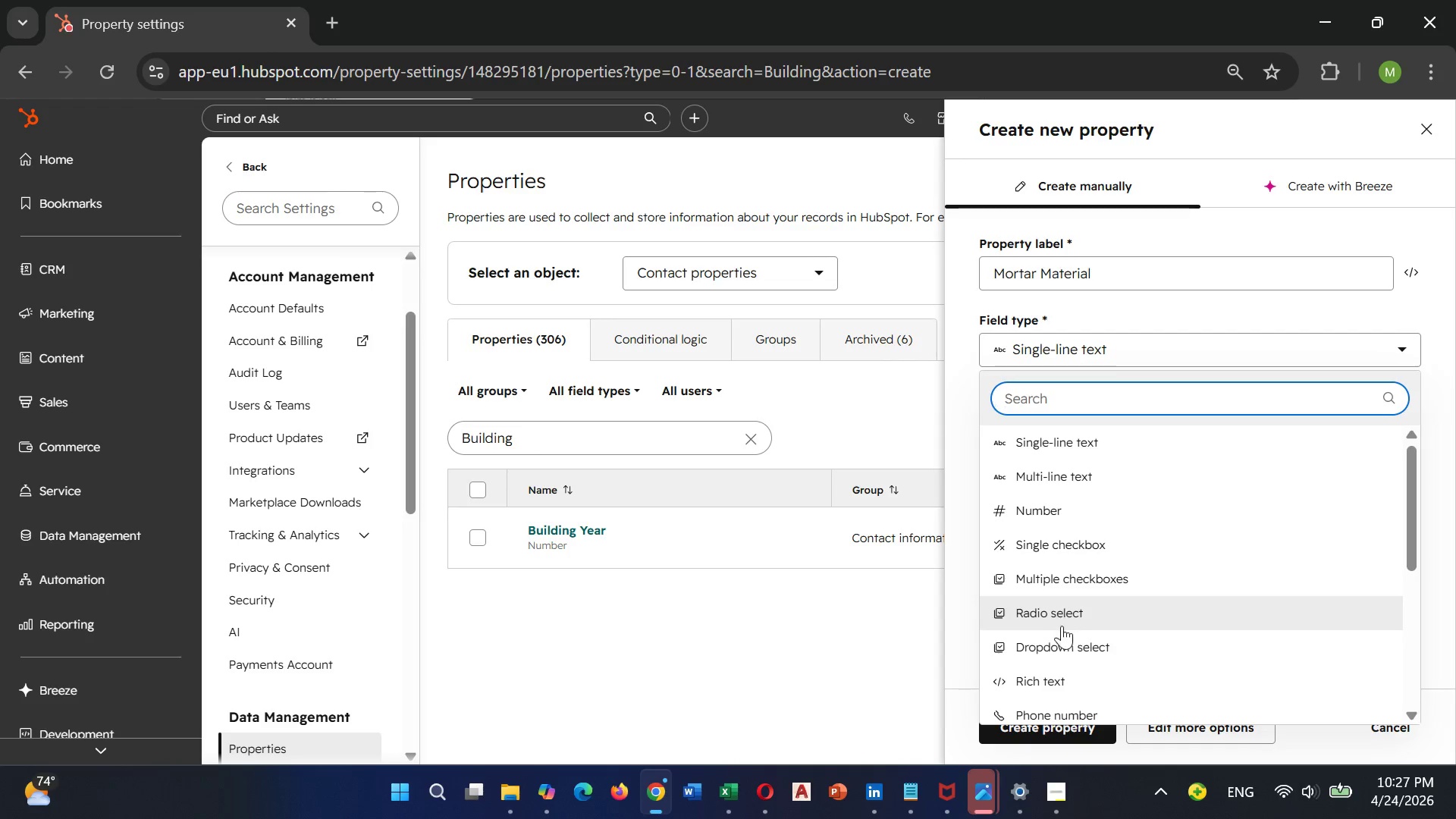 
left_click([1059, 639])
 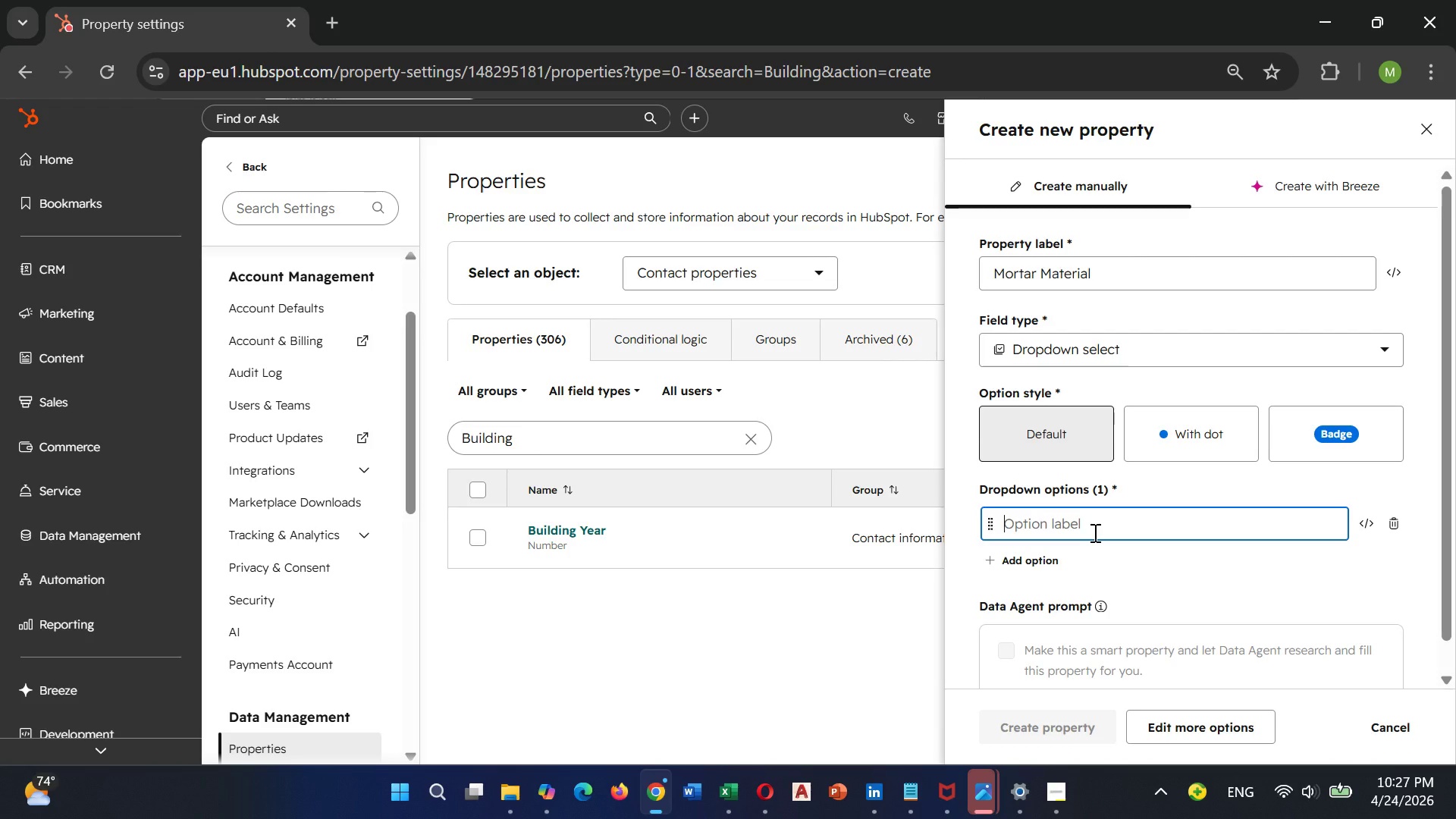 
wait(6.66)
 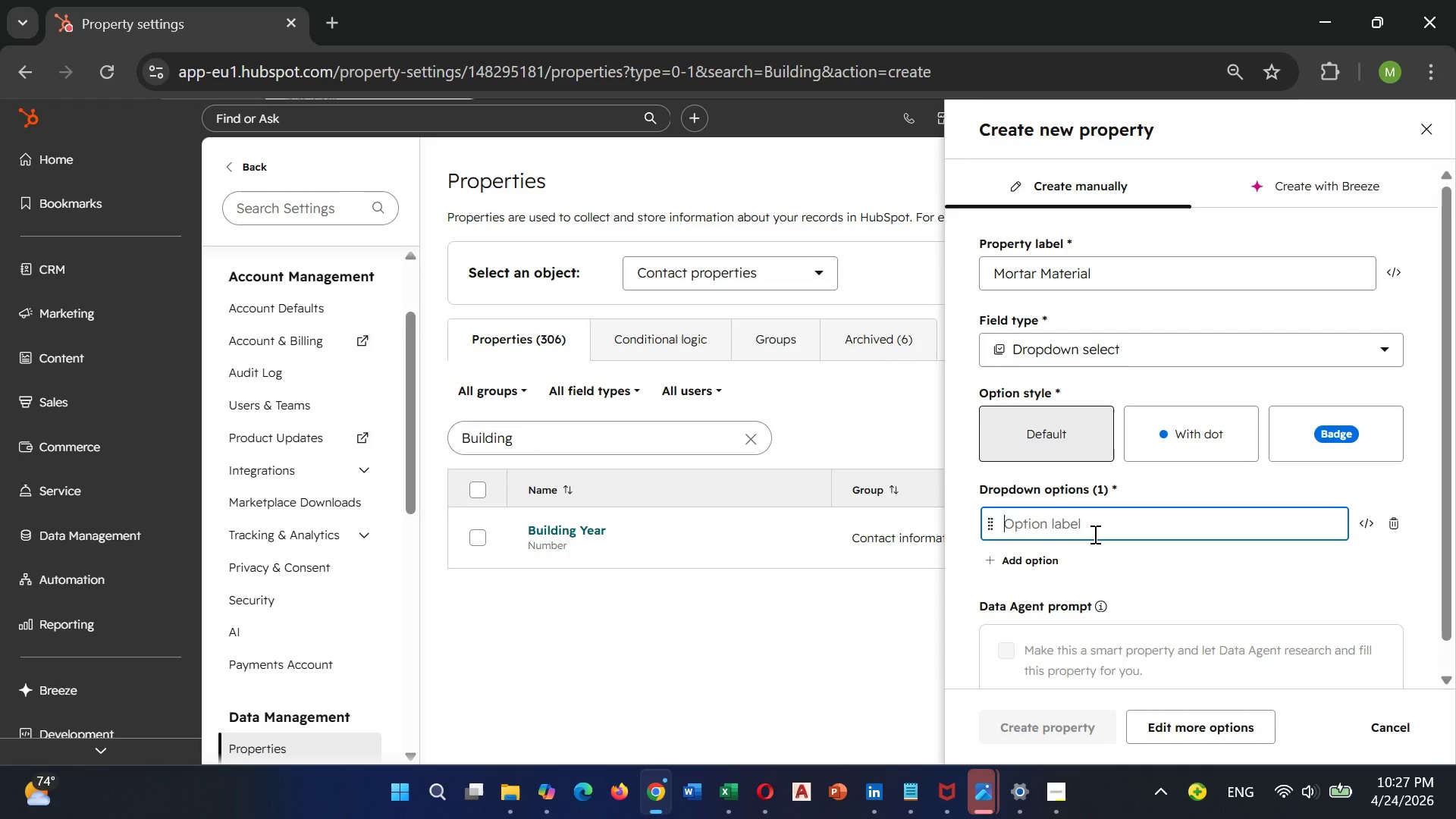 
type(Lime)
 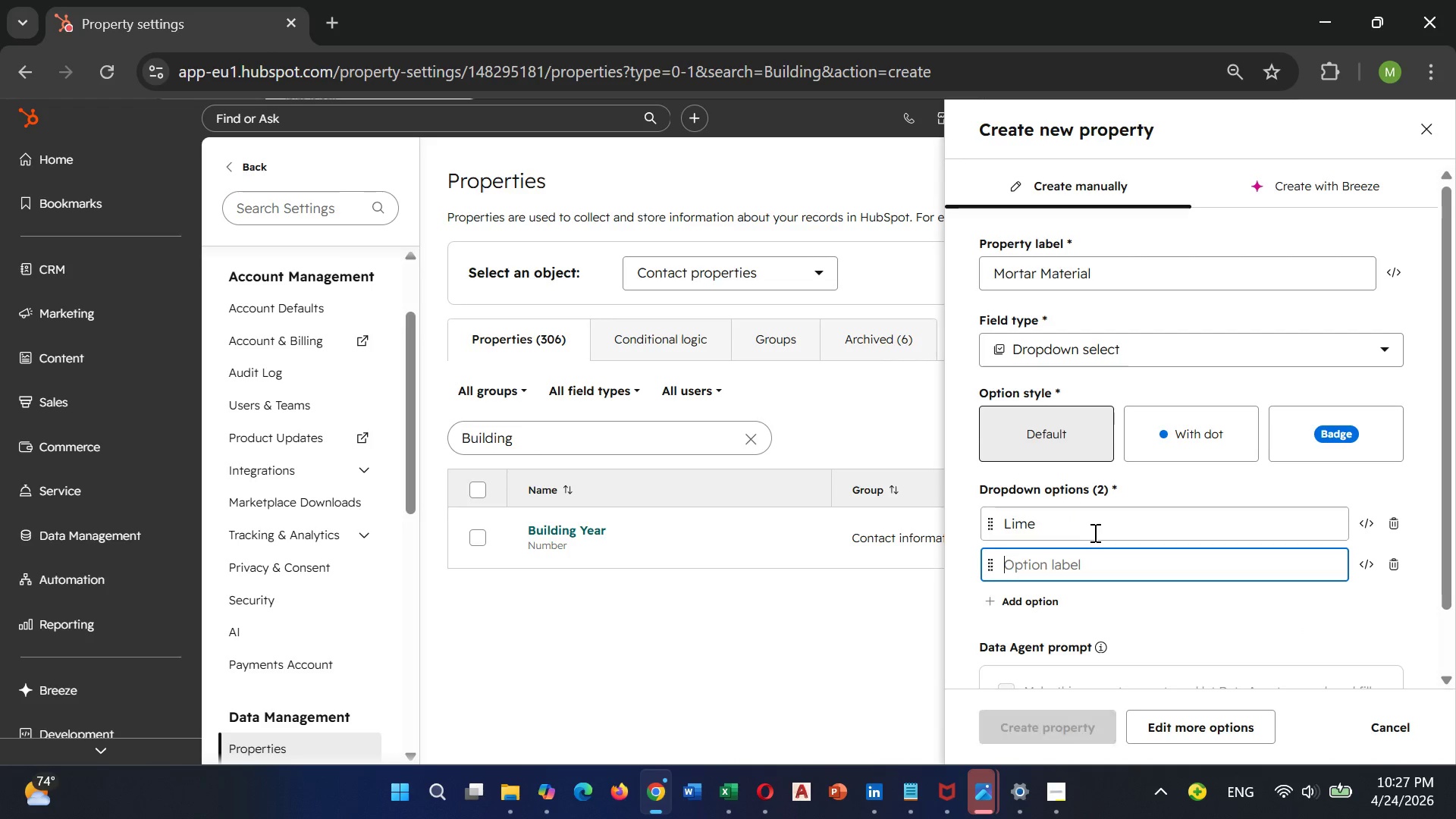 
key(Enter)
 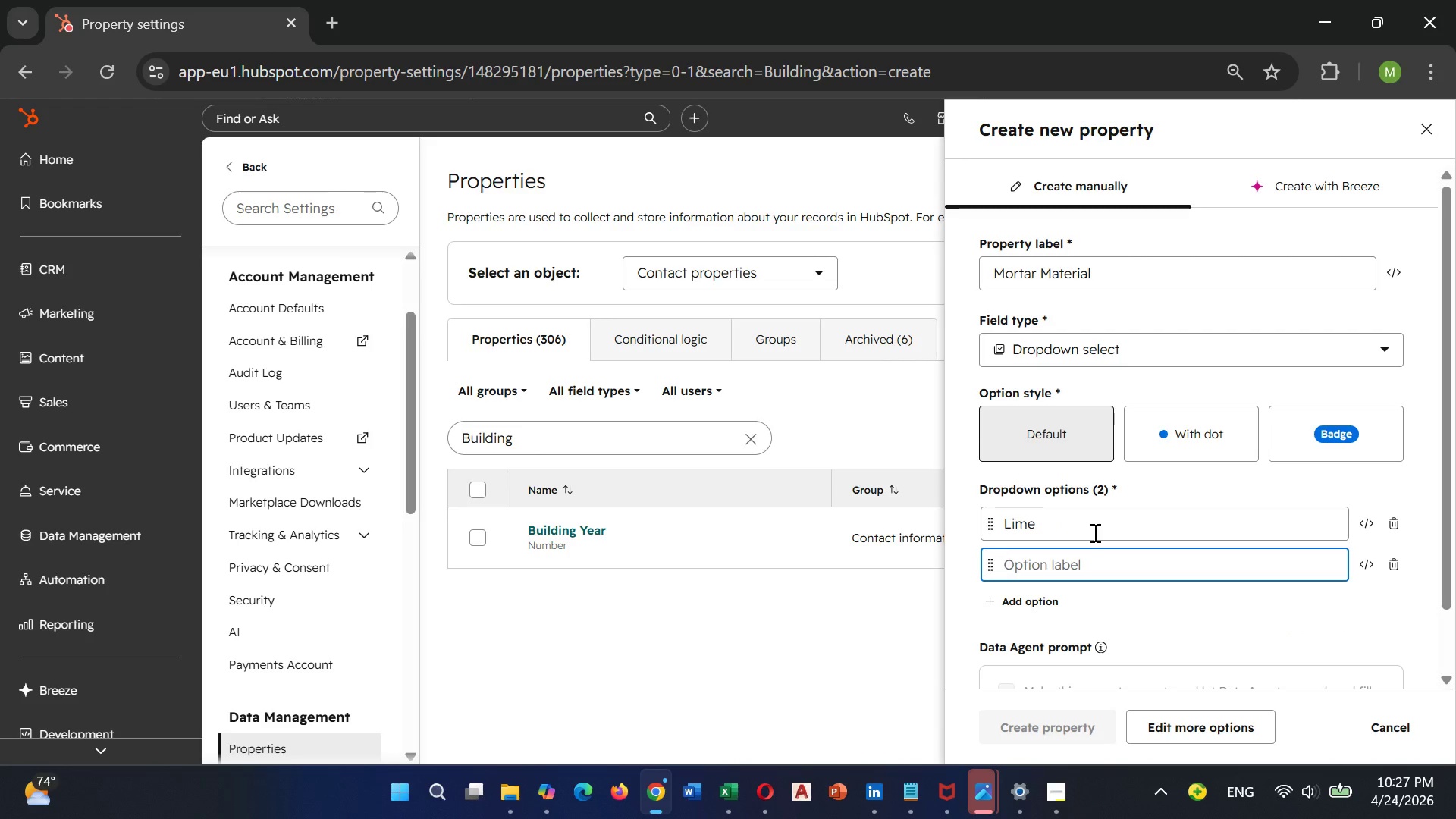 
type(Portland cement)
 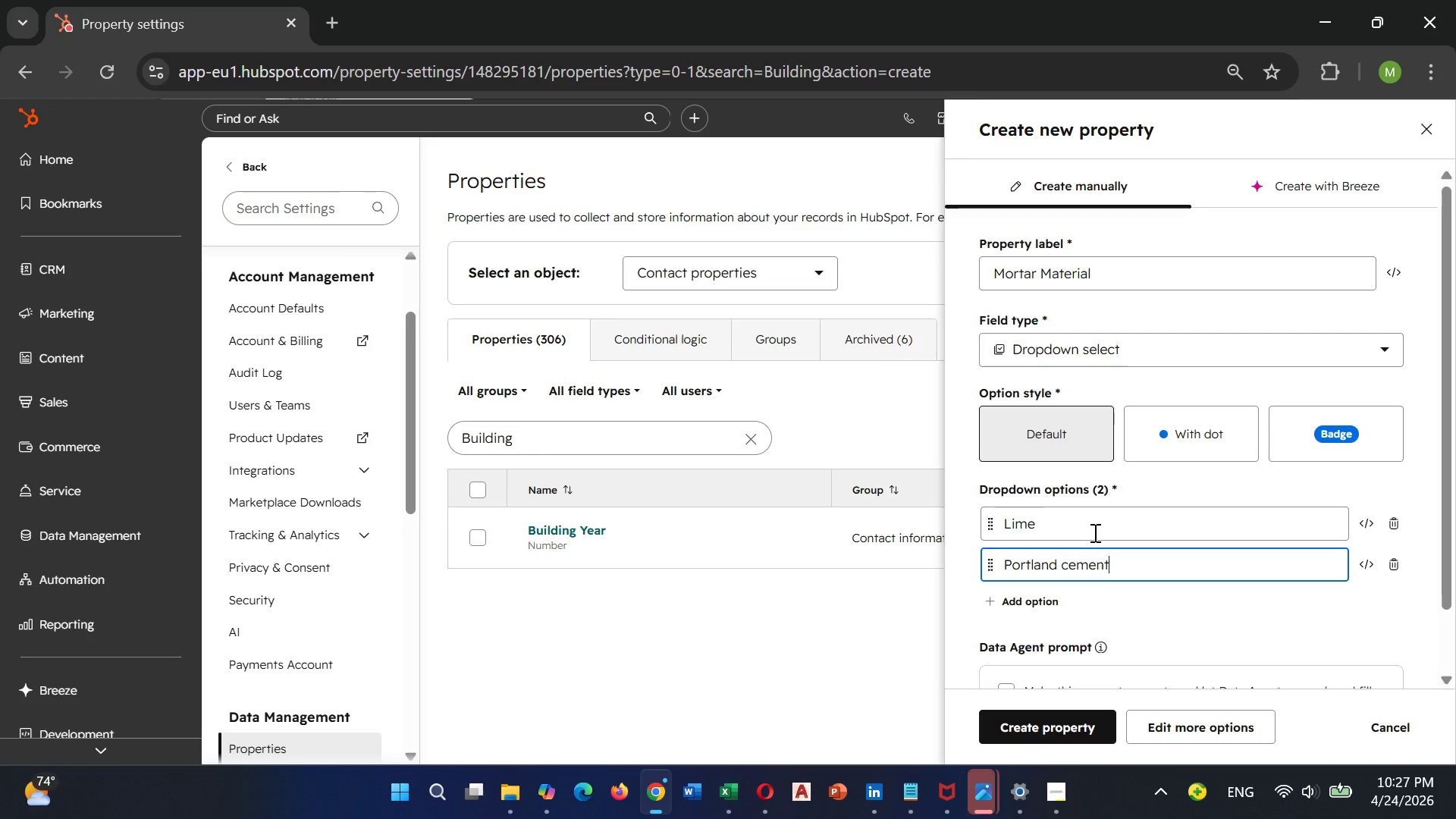 
key(ArrowLeft)
 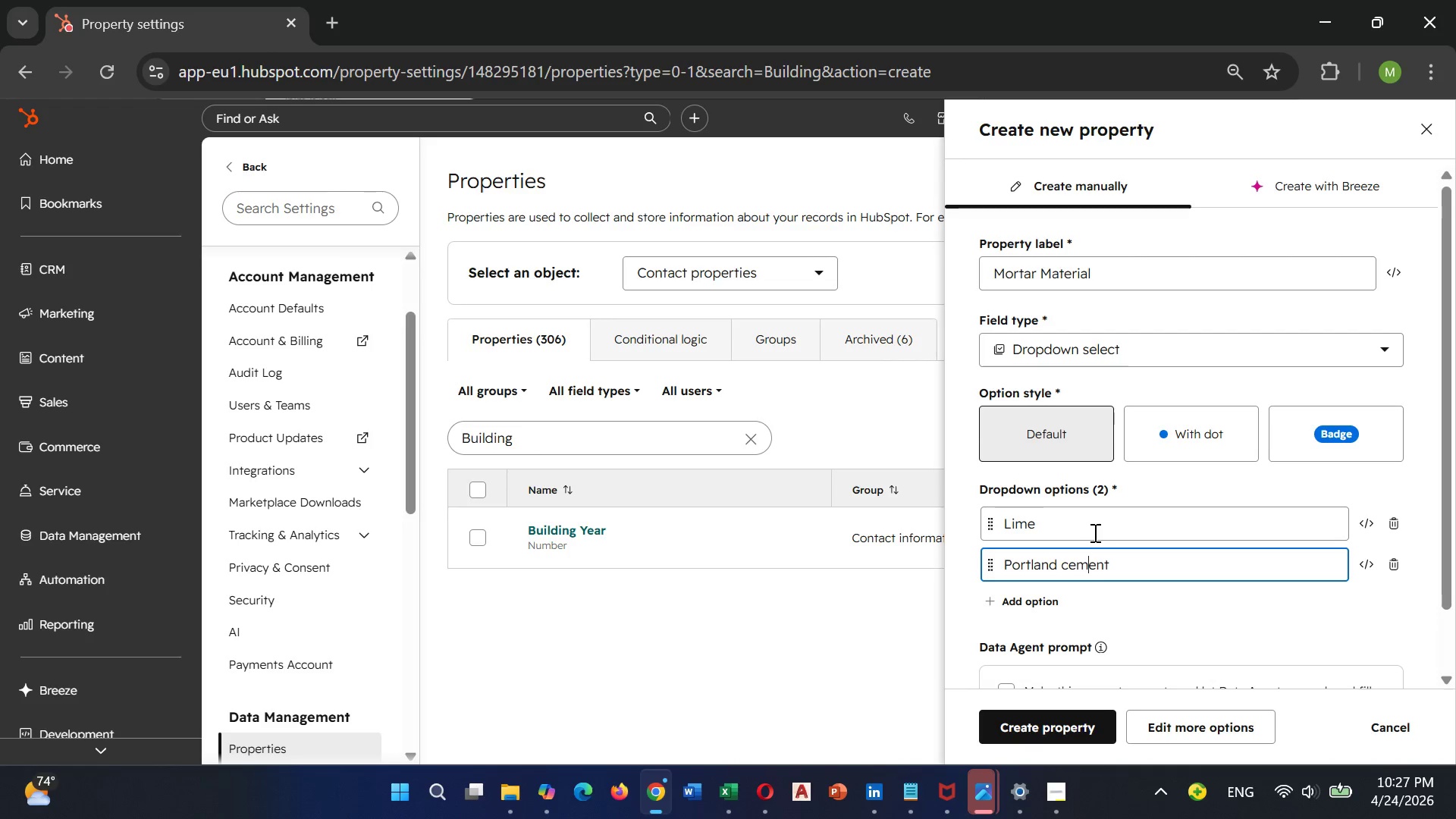 
key(ArrowLeft)
 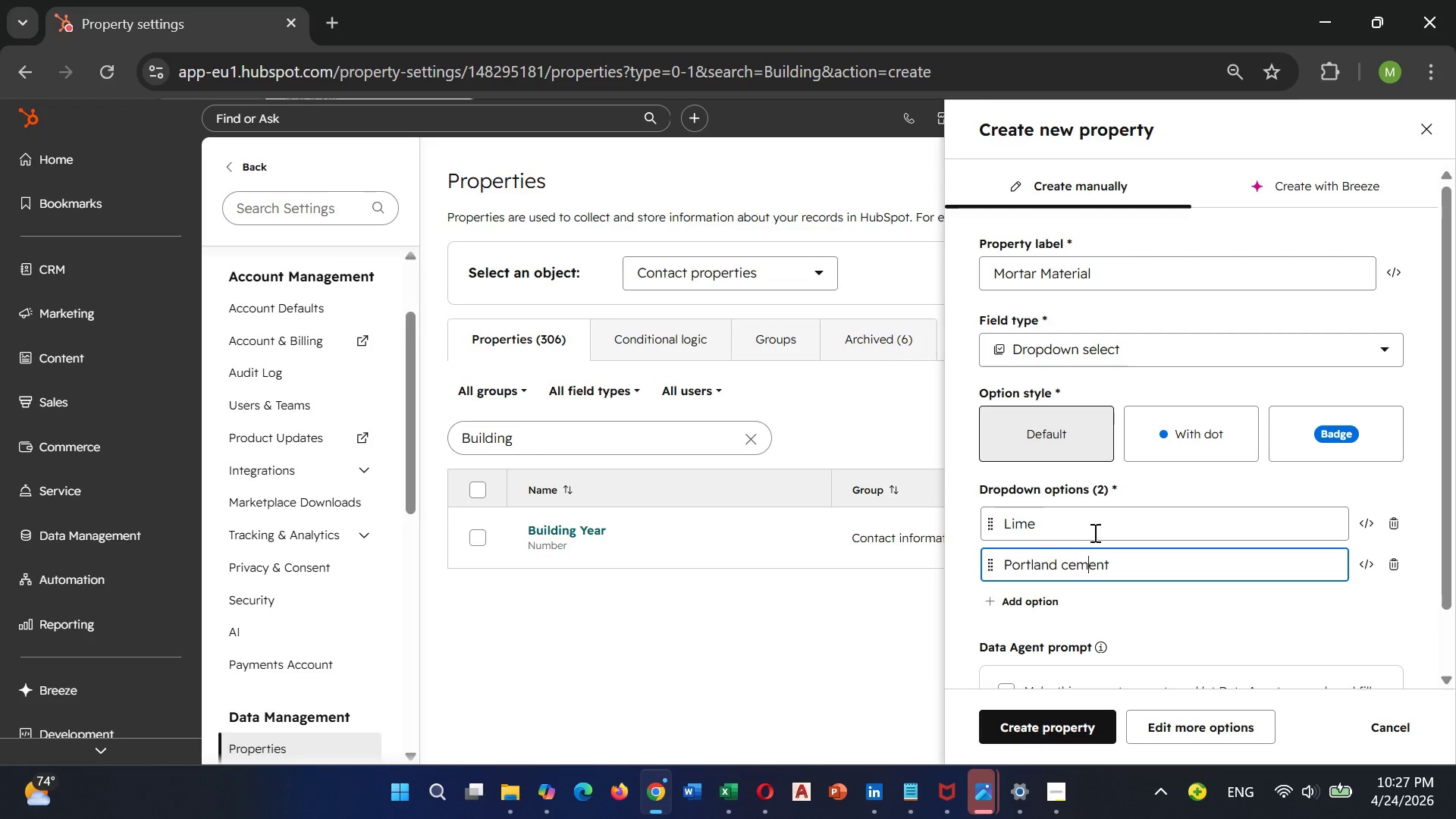 
key(ArrowLeft)
 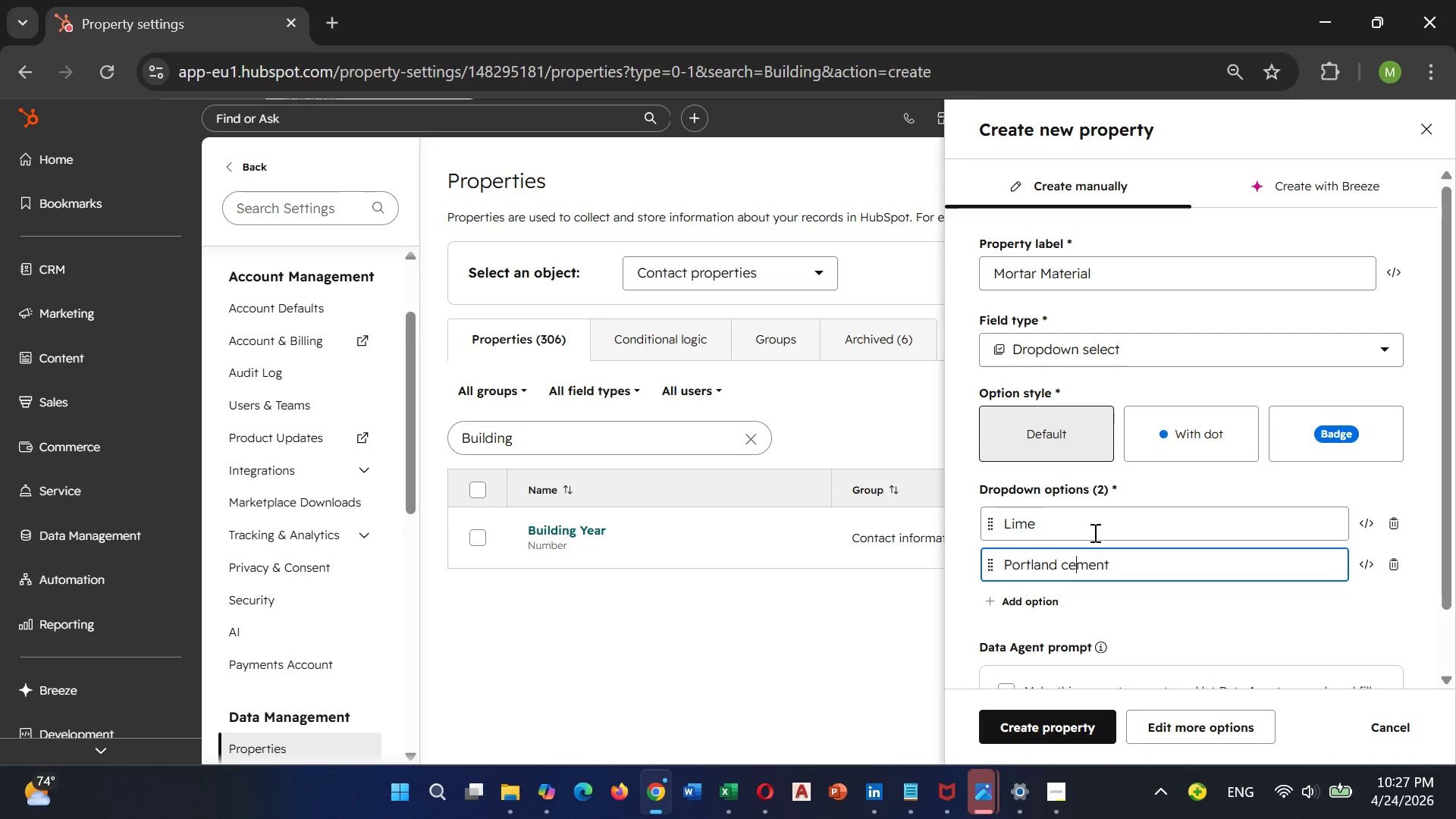 
key(ArrowLeft)
 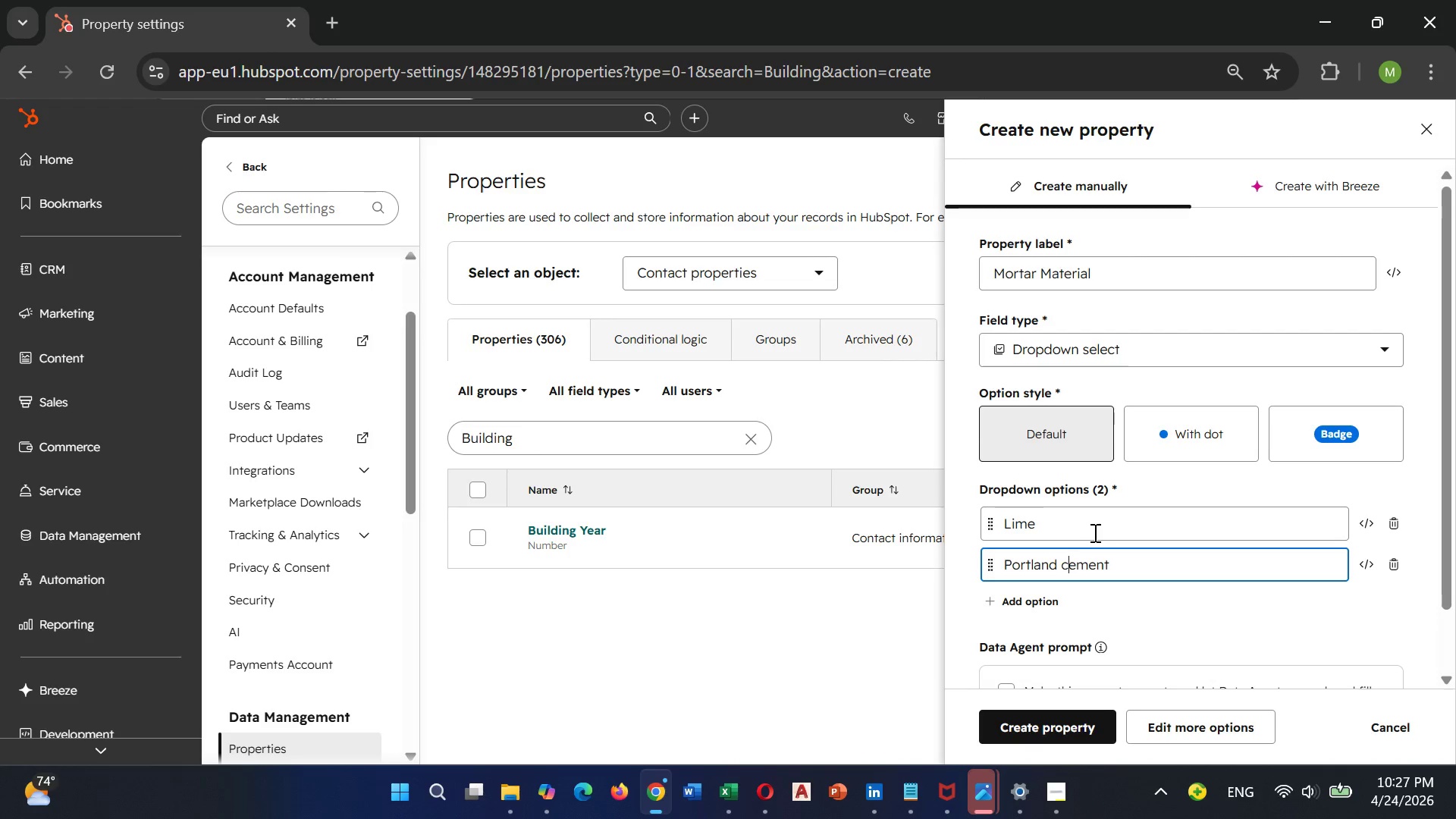 
key(ArrowLeft)
 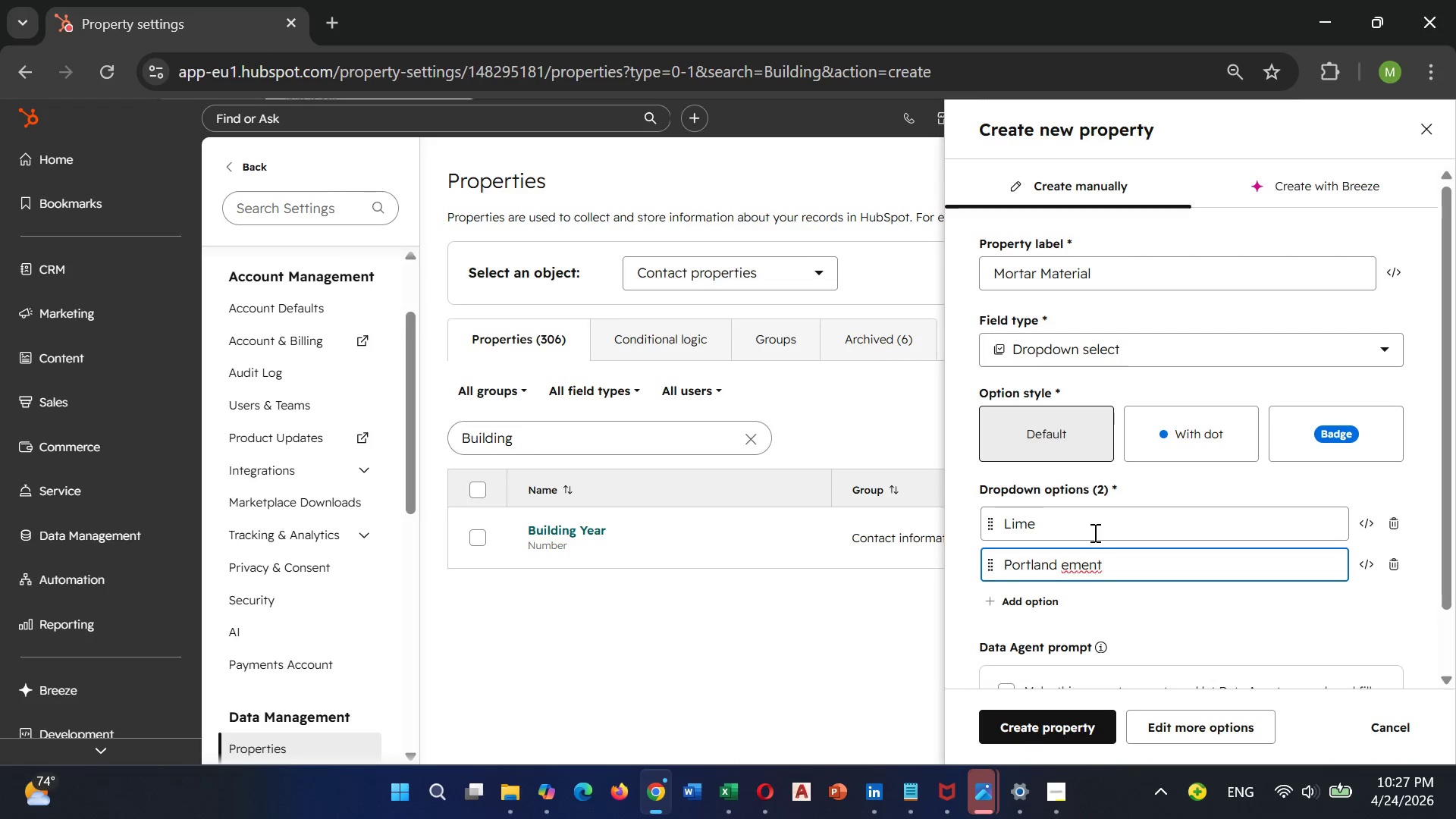 
key(Backspace)
 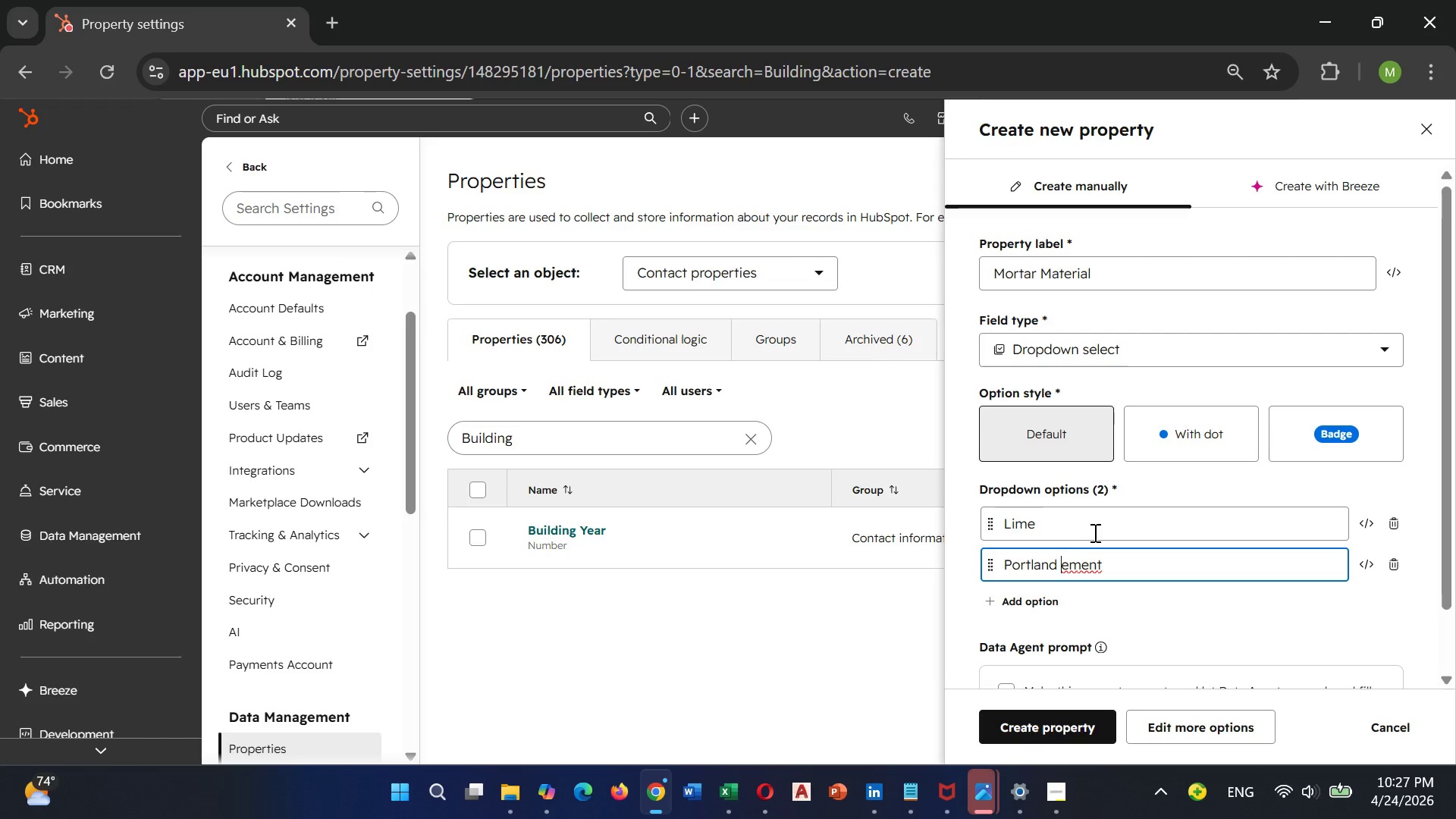 
key(Shift+C)
 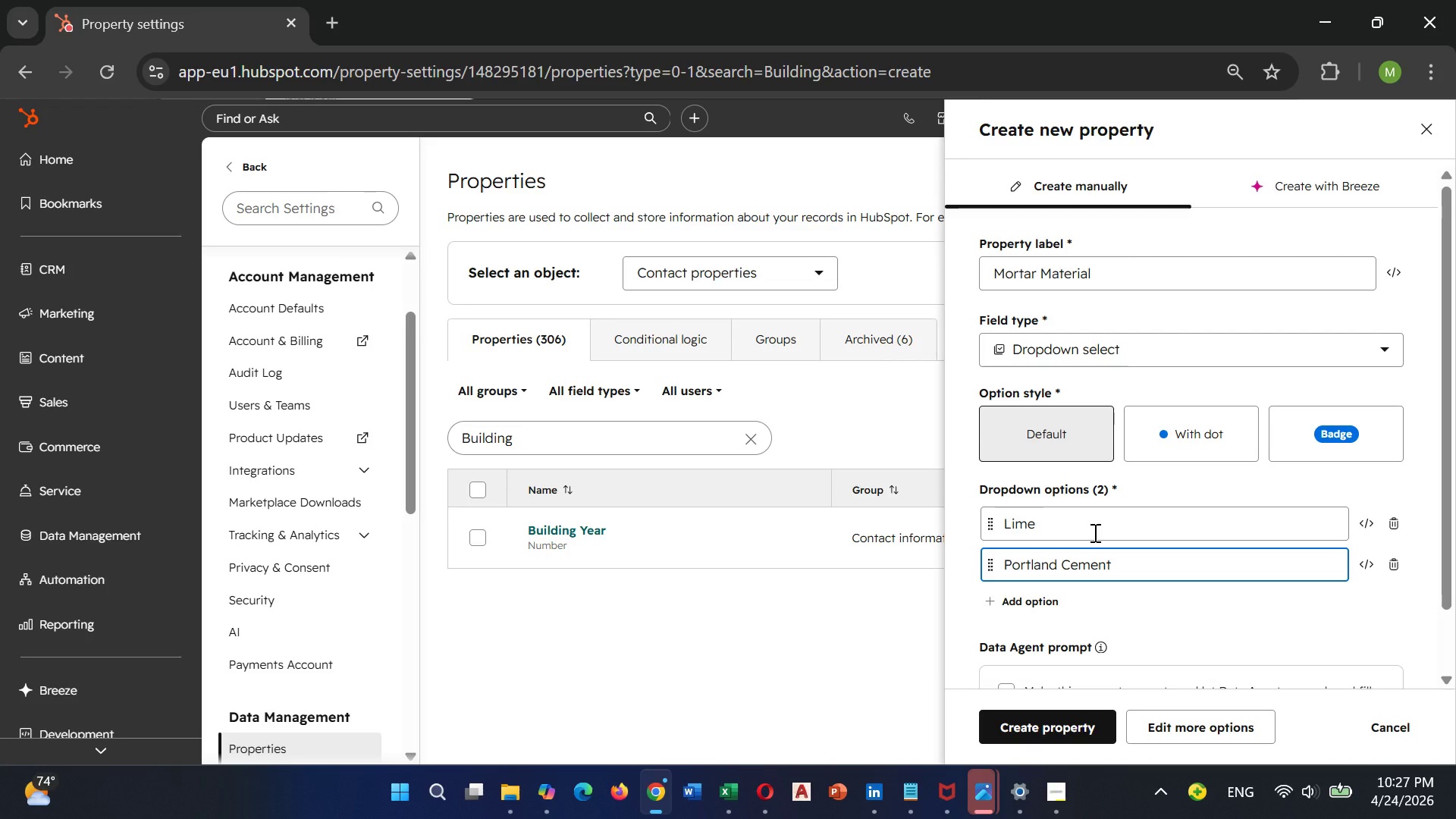 
key(Enter)
 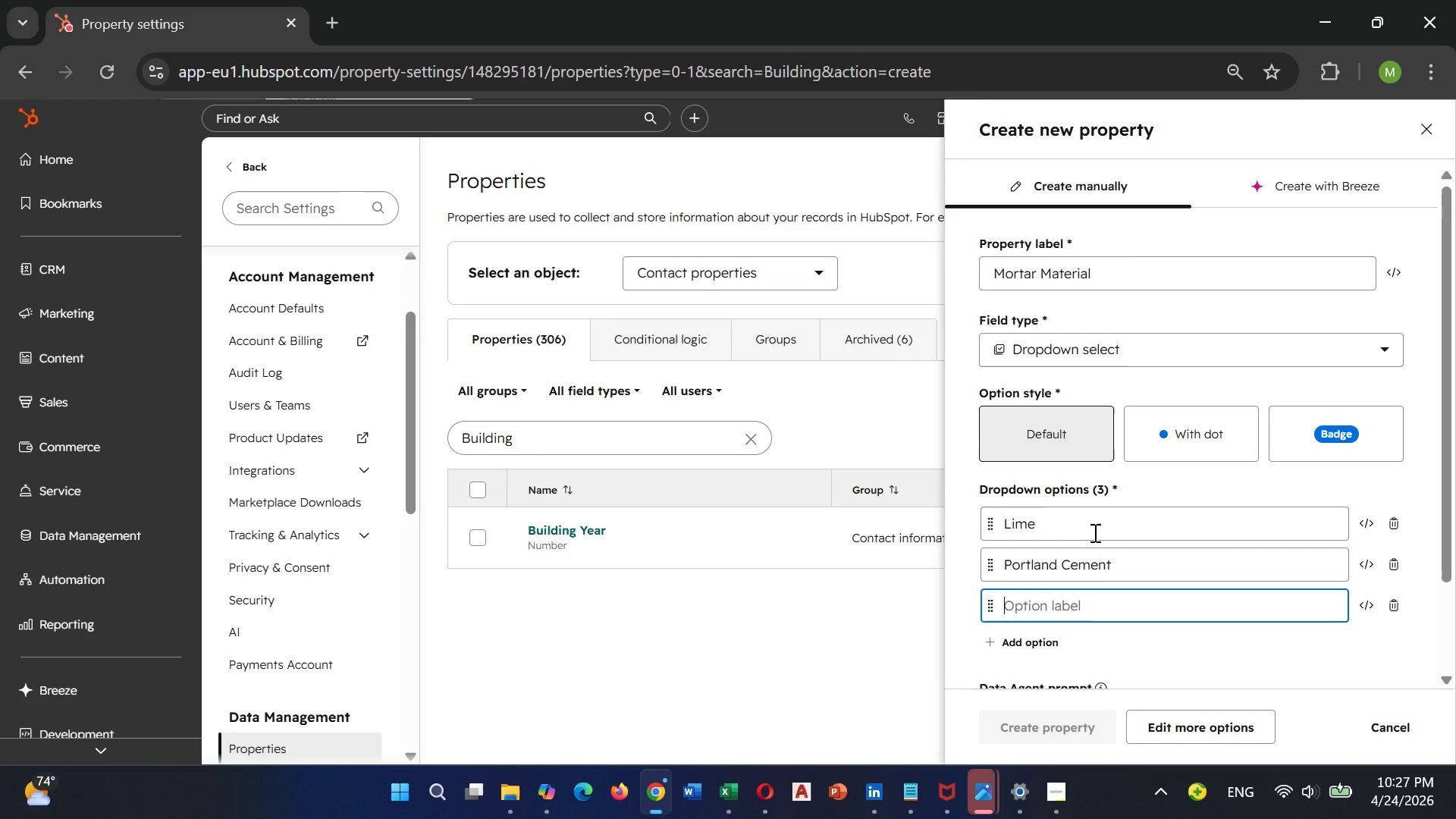 
type(Synthetic)
 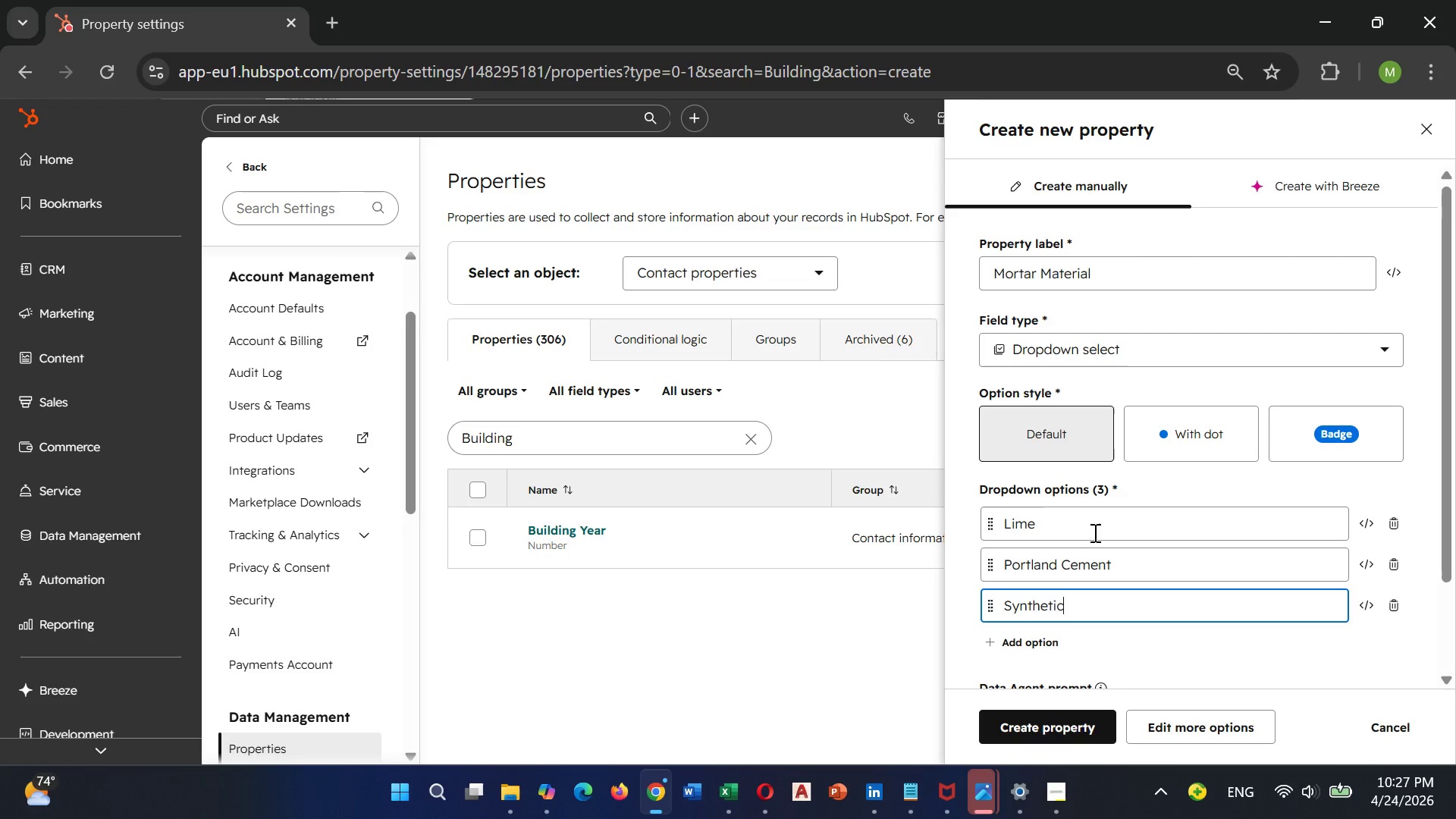 
wait(9.14)
 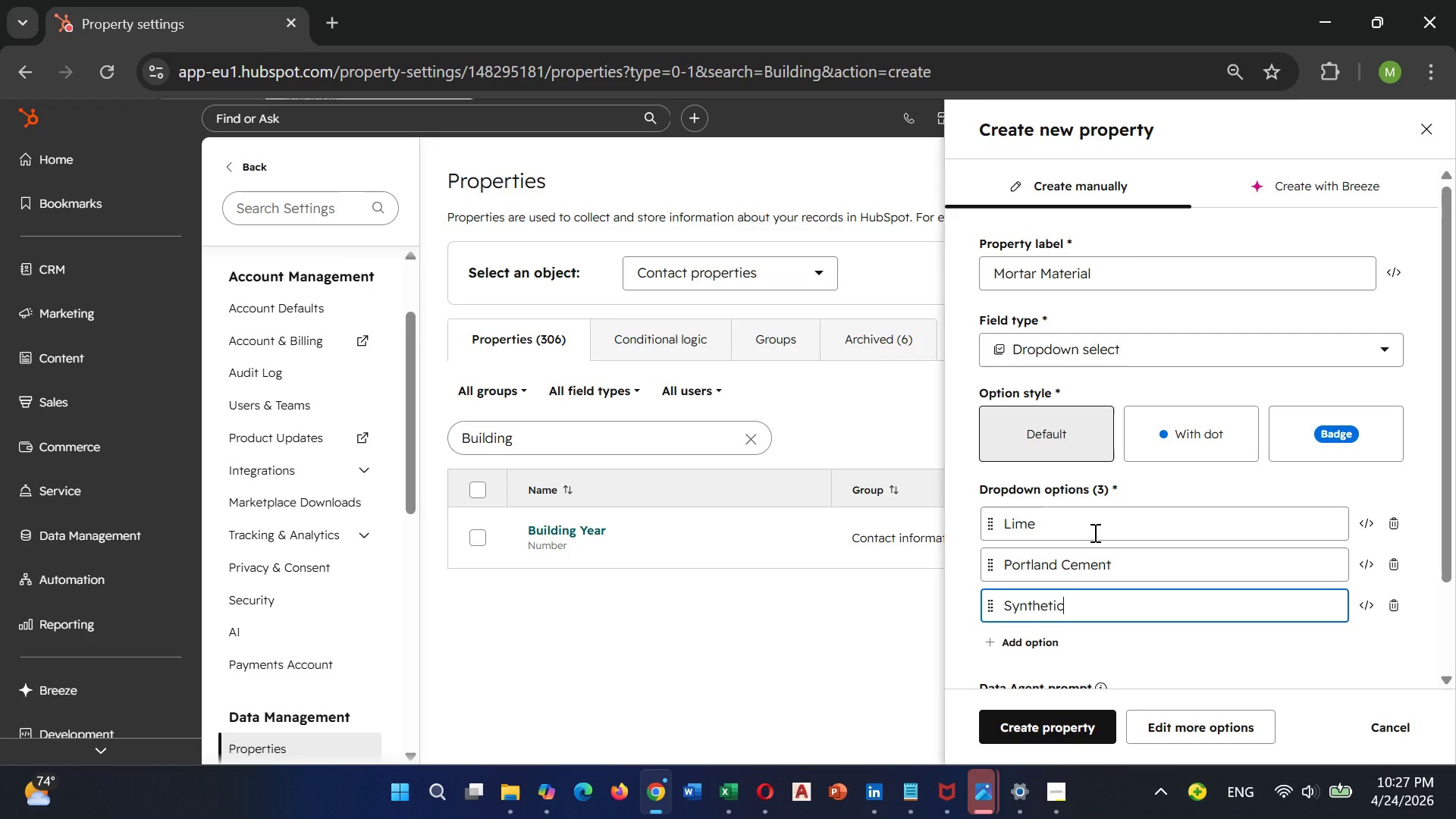 
scroll: coordinate [1203, 611], scroll_direction: down, amount: 4.0
 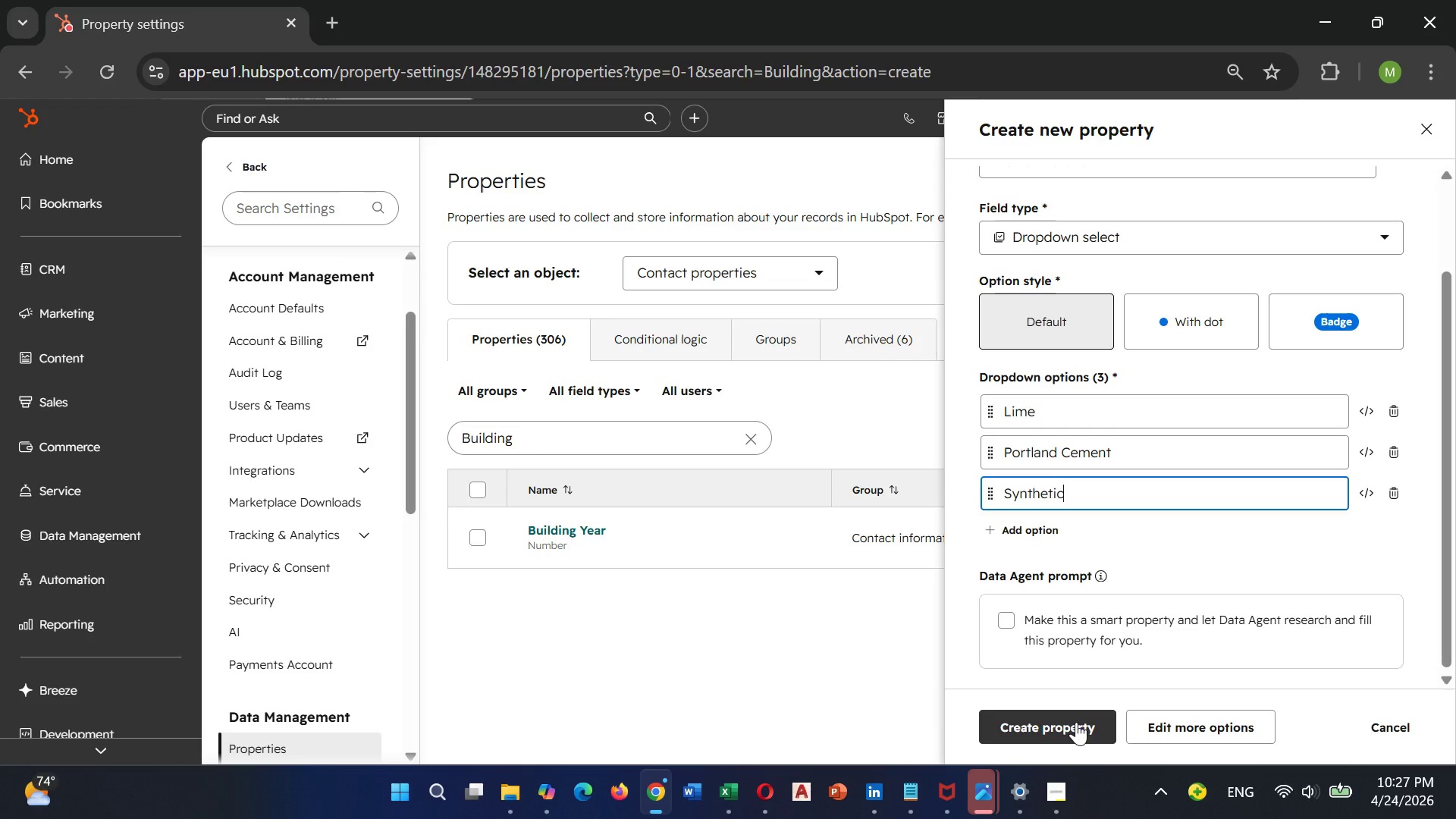 
left_click([1076, 722])
 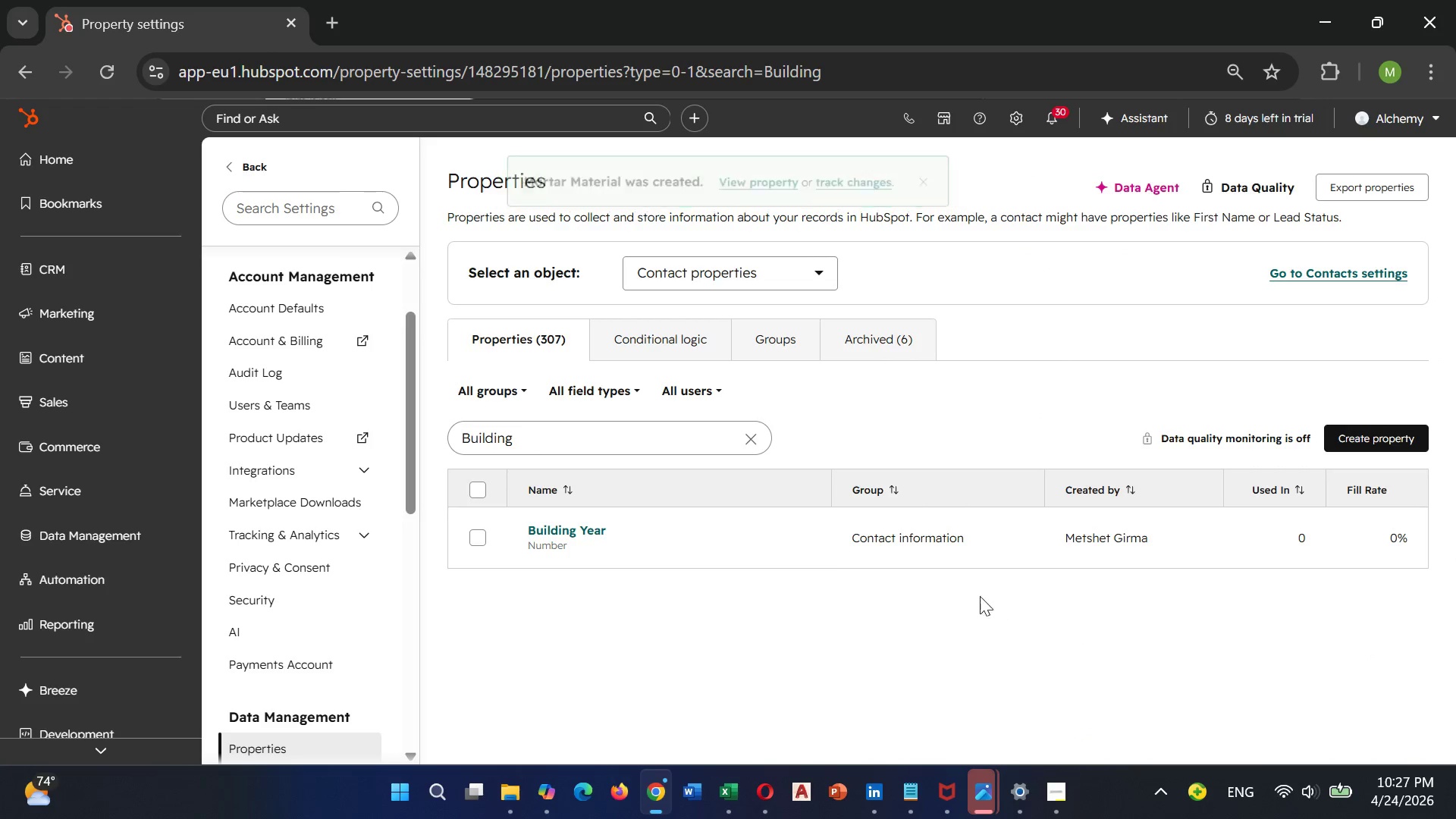 
wait(6.5)
 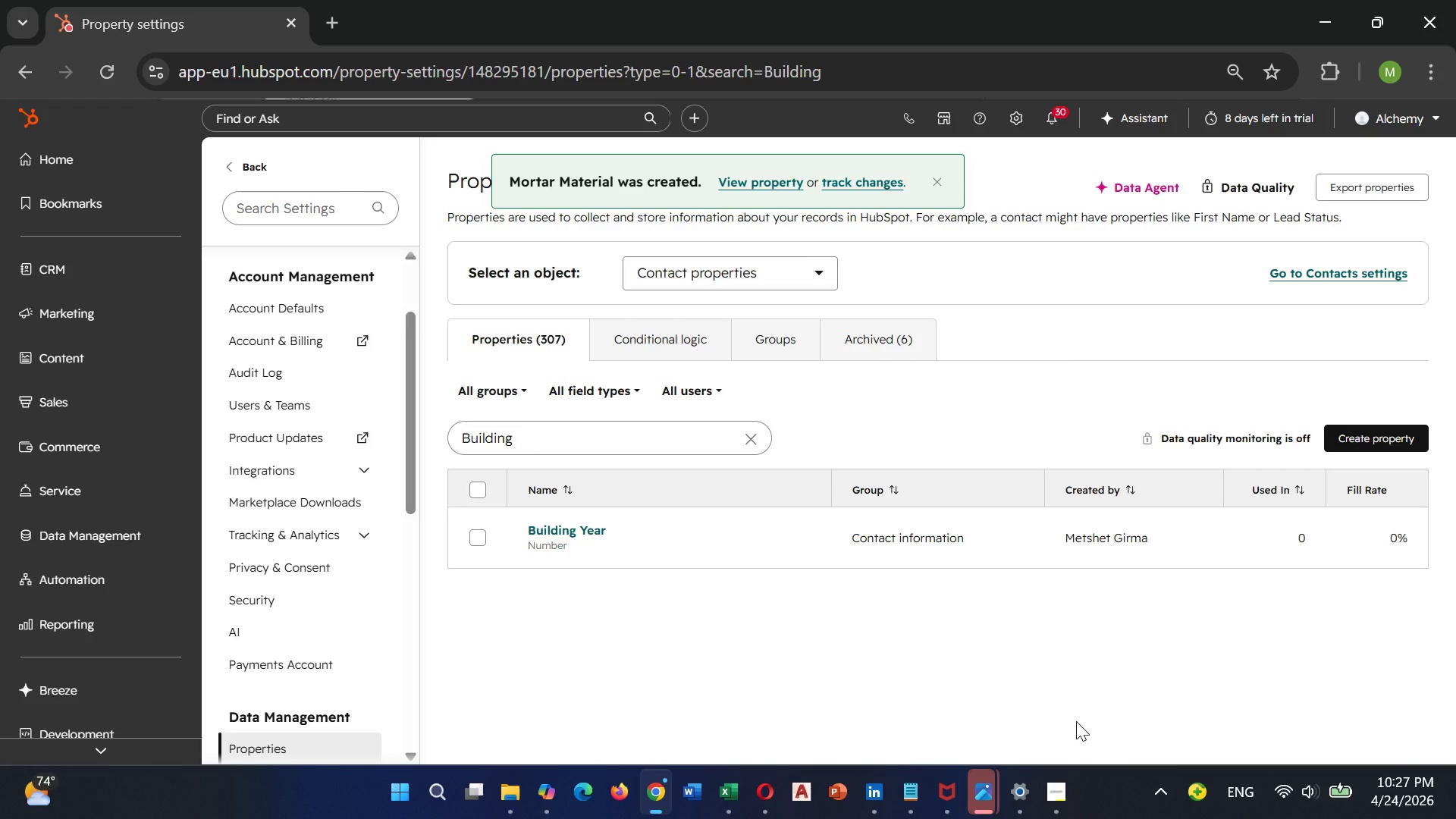 
left_click([495, 345])
 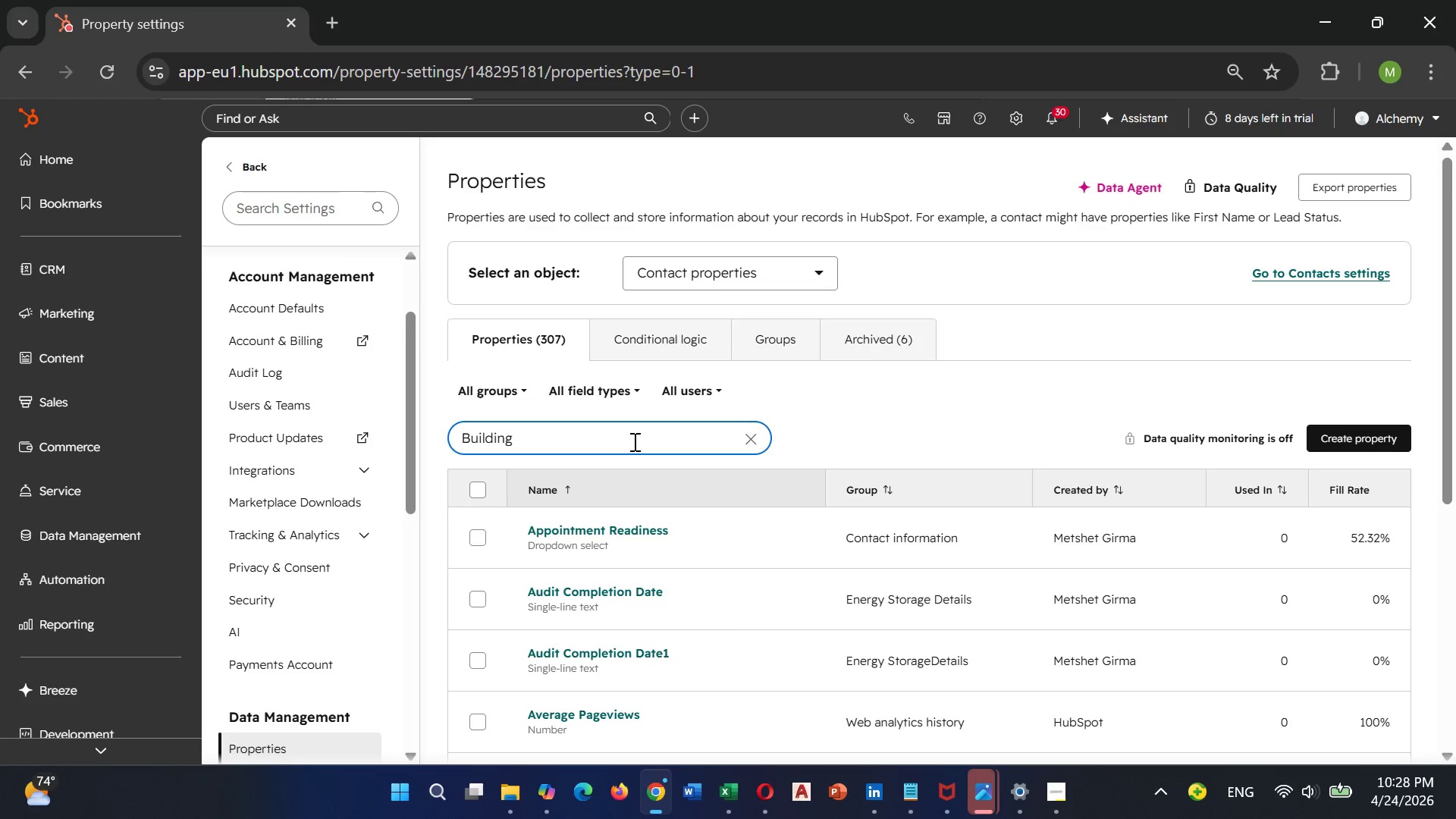 
wait(6.83)
 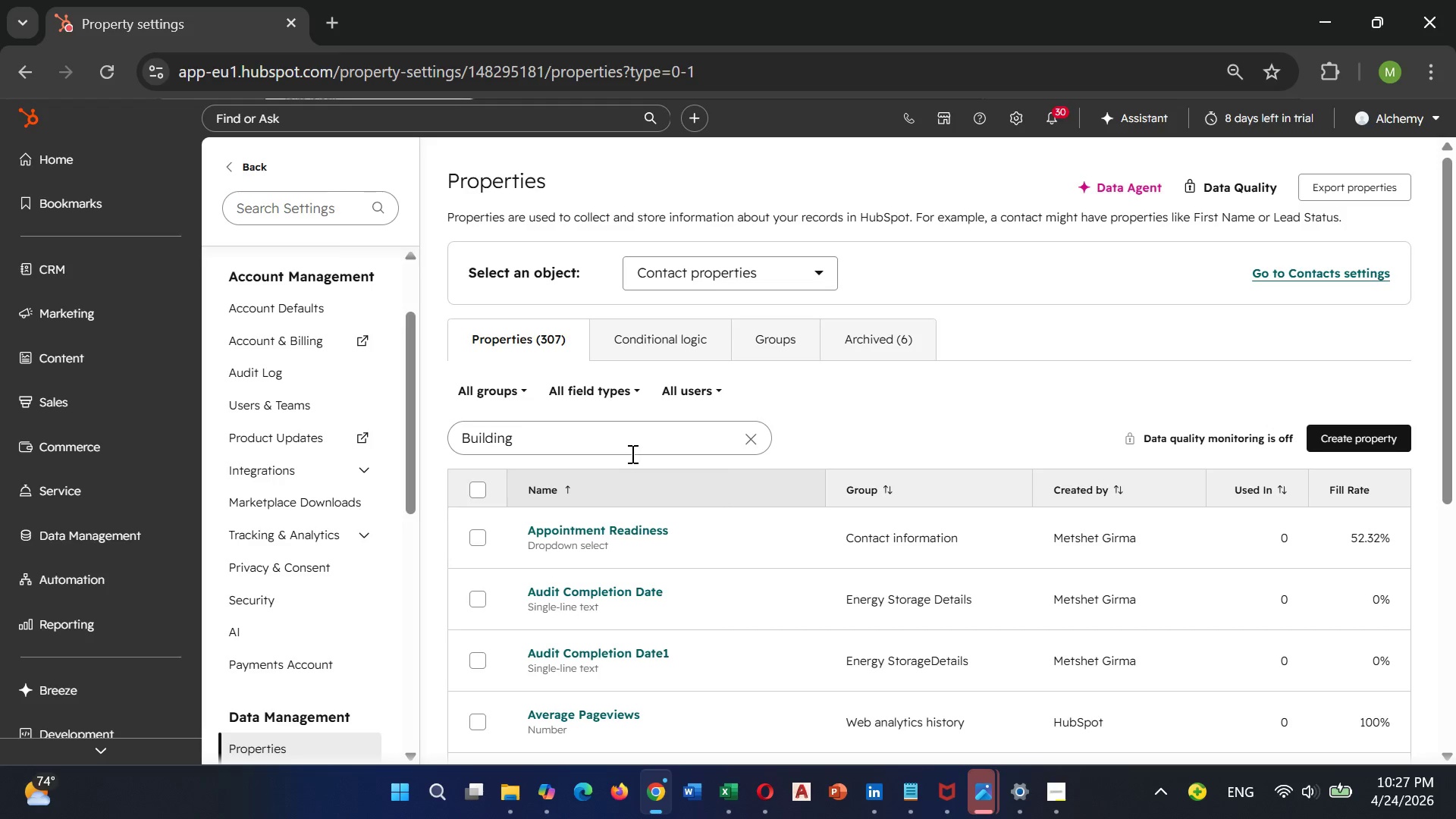 
type(MortaMorta)
 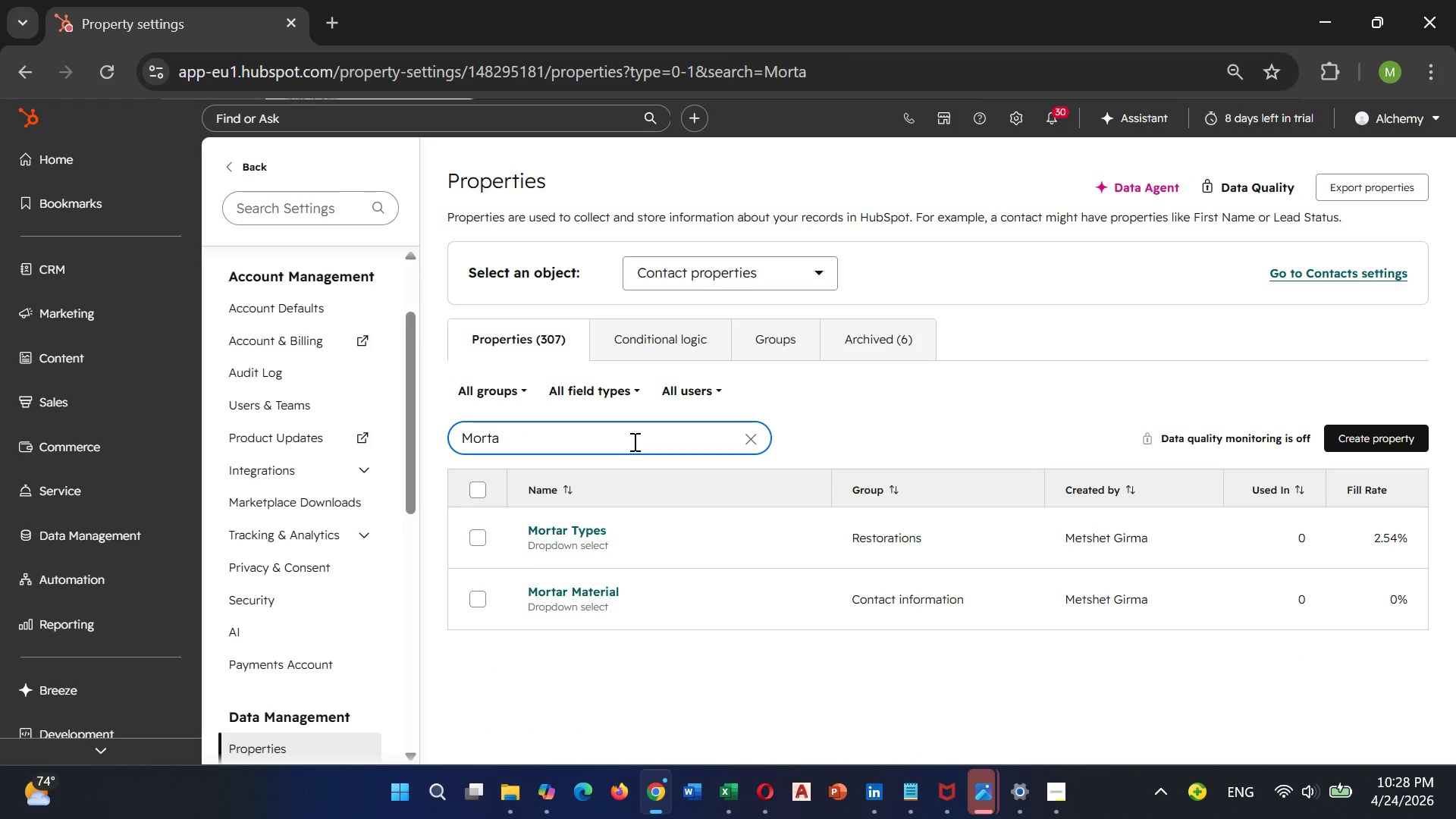 
hold_key(key=Backspace, duration=1.14)
 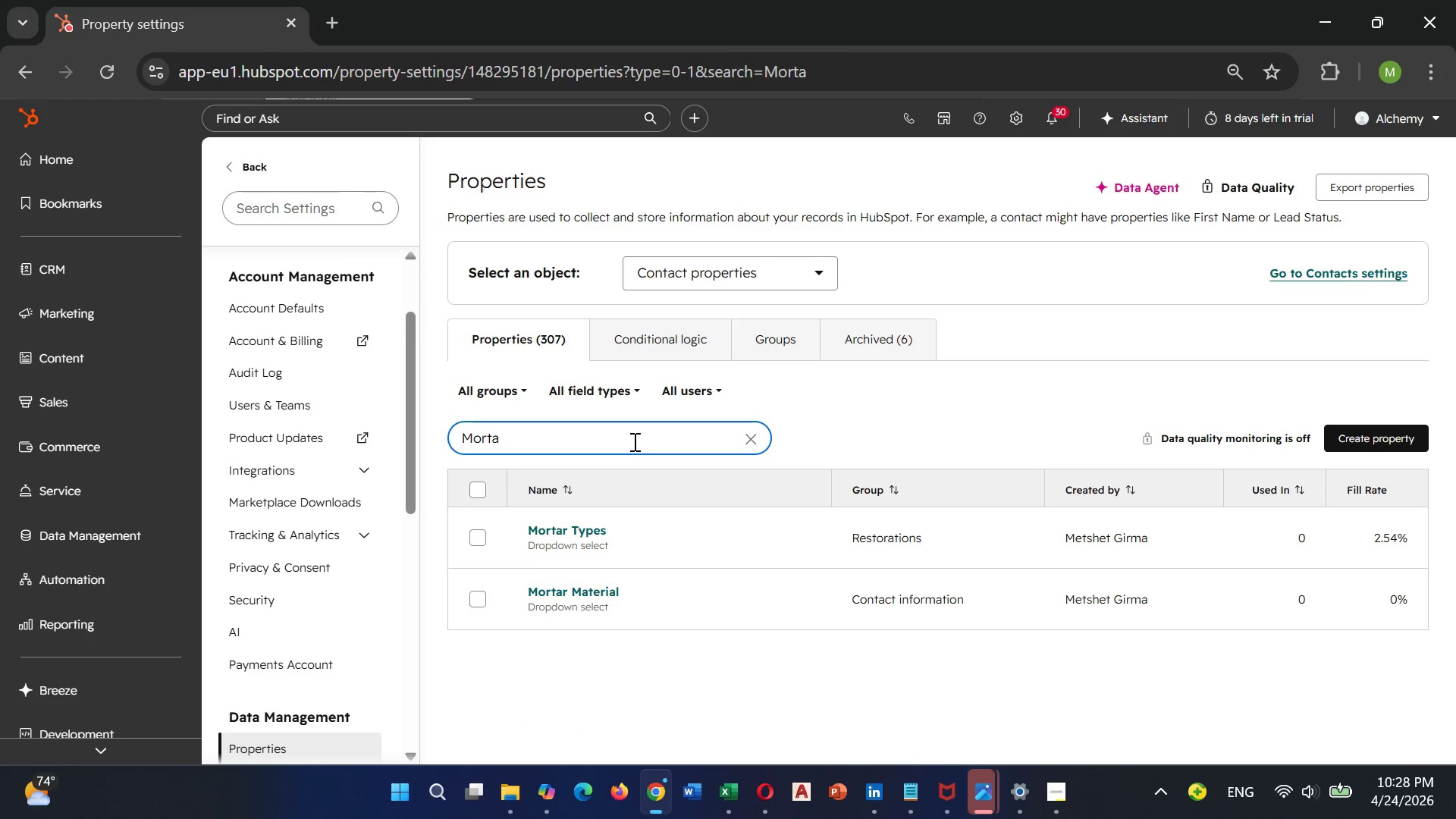 
mouse_move([645, 548])
 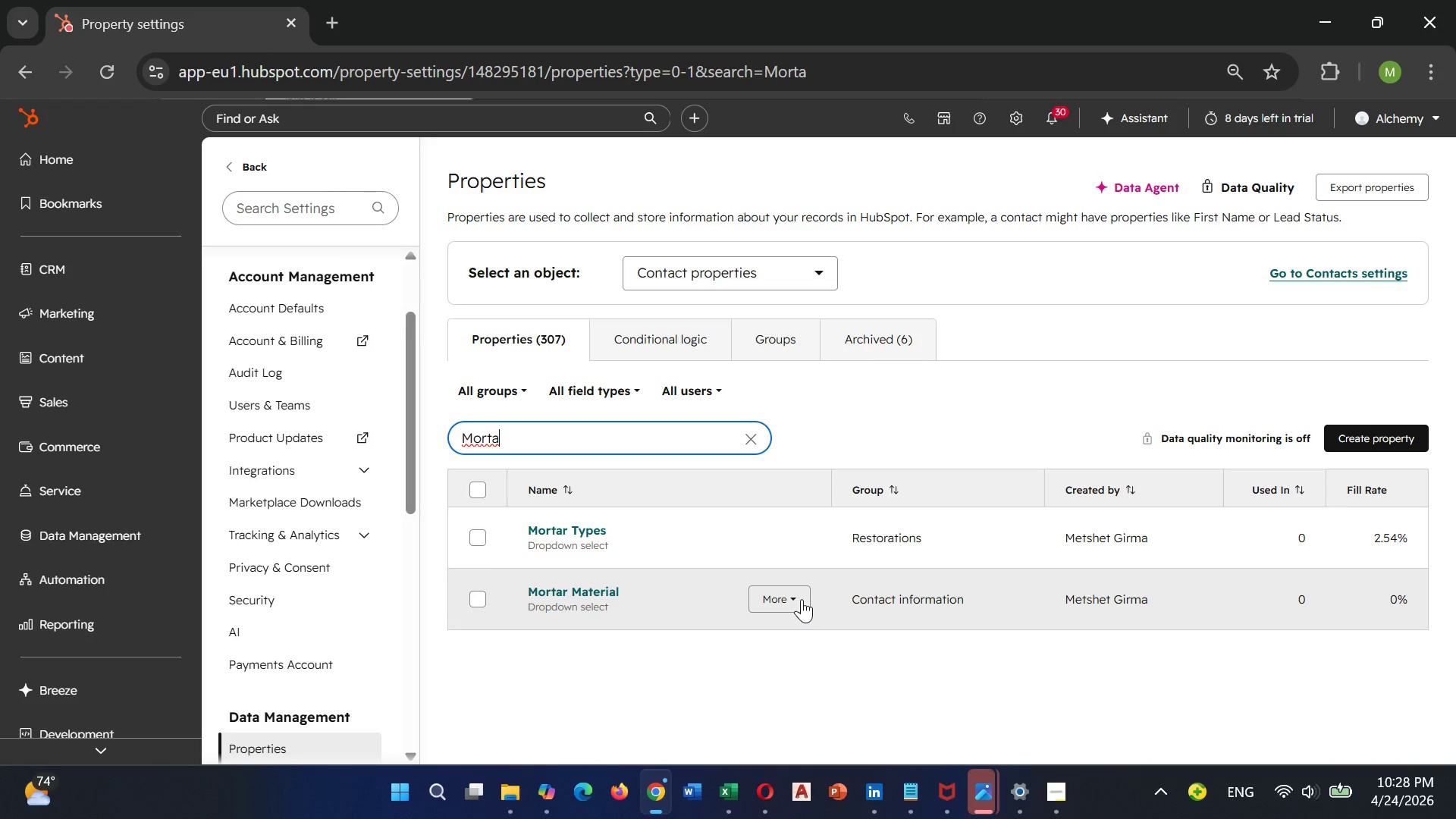 
left_click([802, 599])
 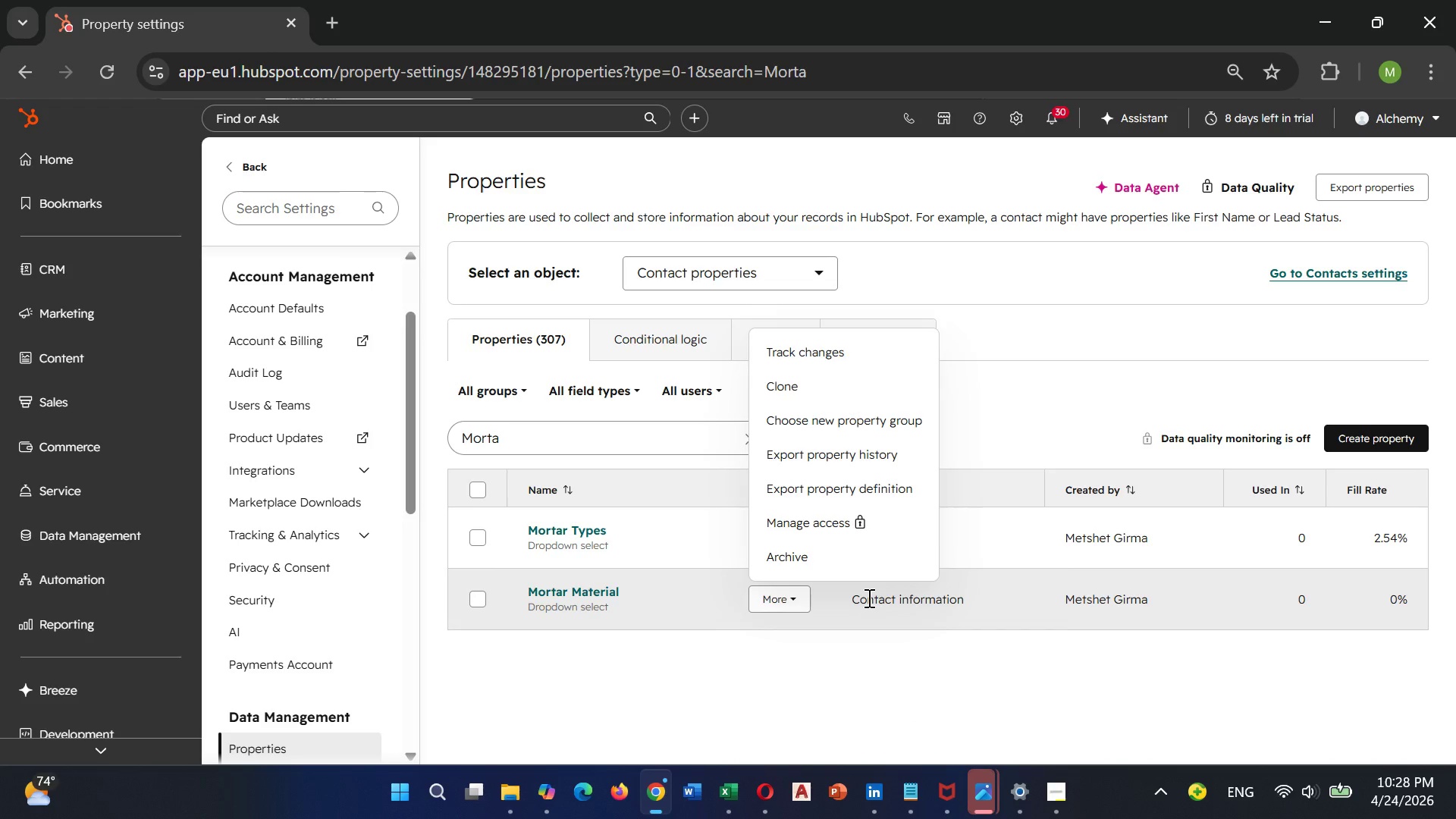 
left_click([868, 598])
 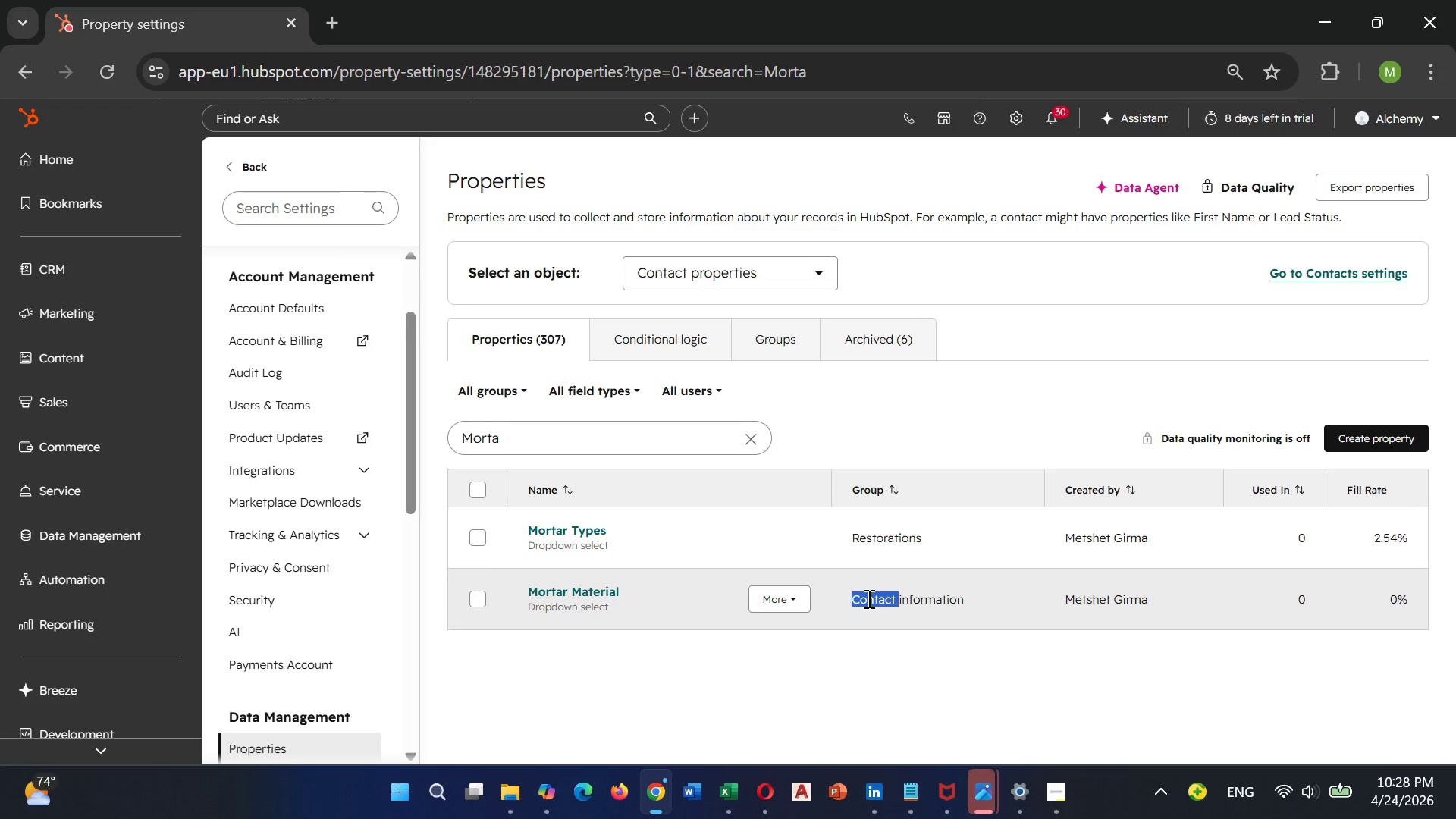 
double_click([868, 598])
 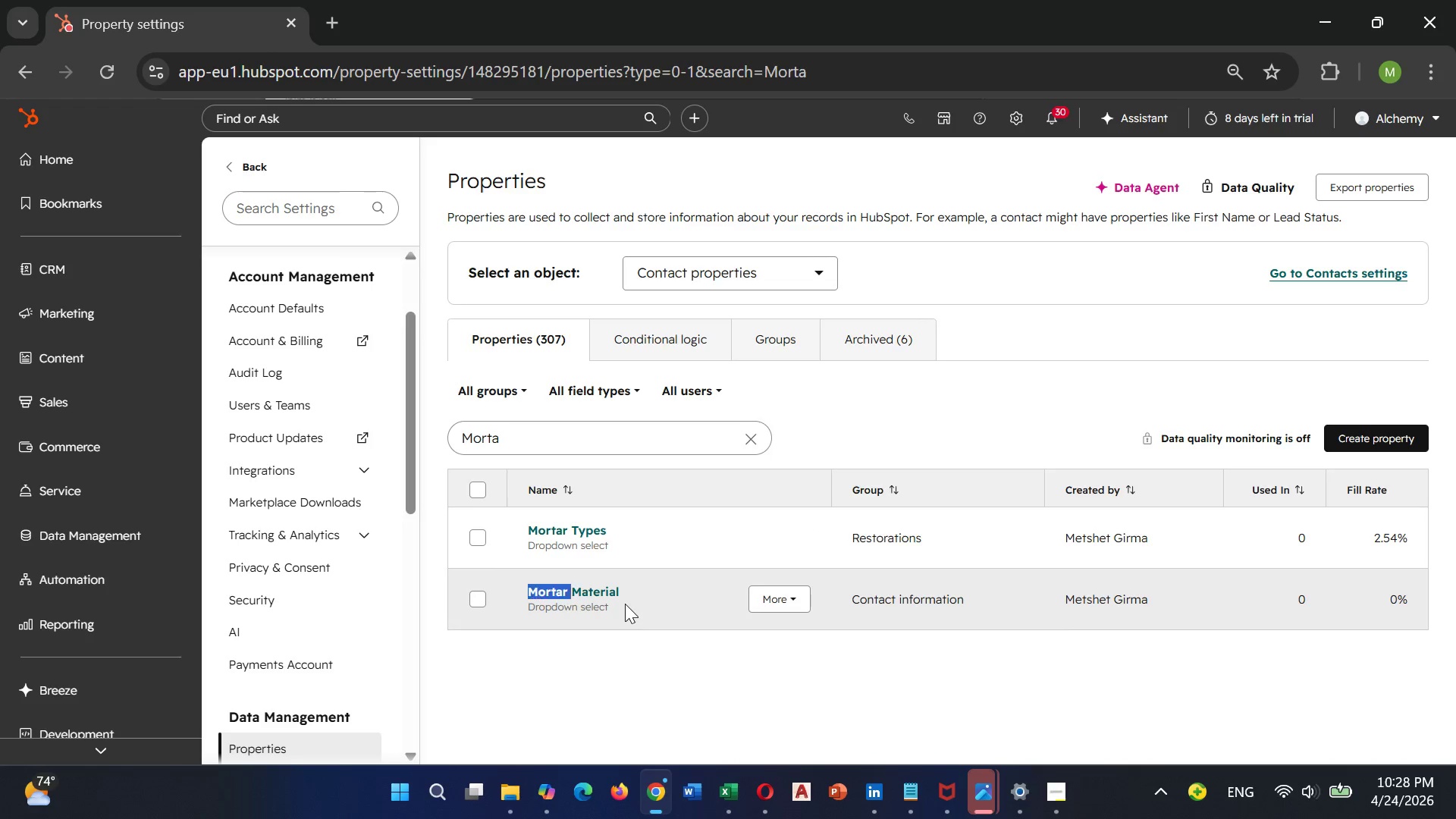 
double_click([625, 604])
 